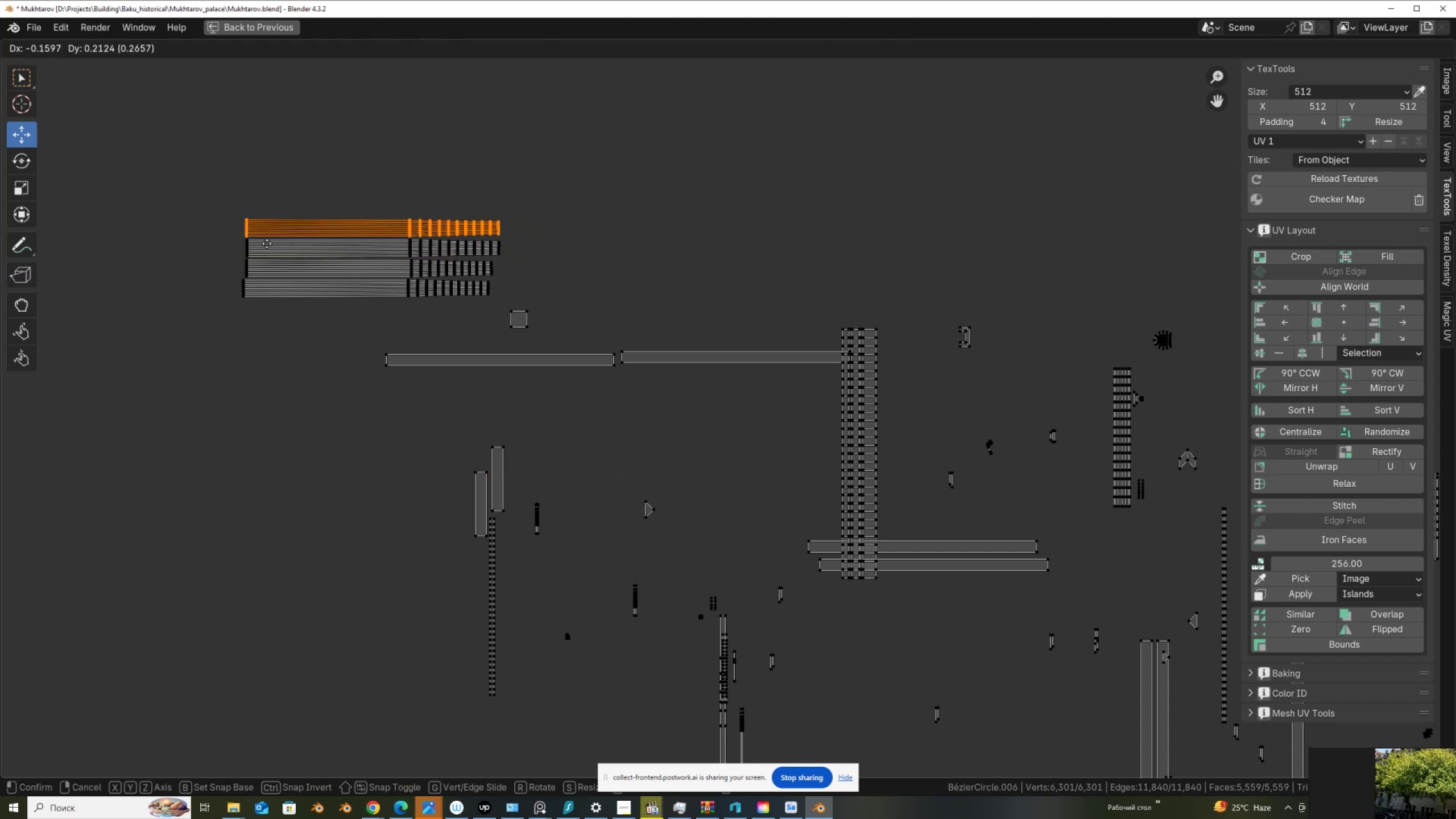 
left_click([267, 243])
 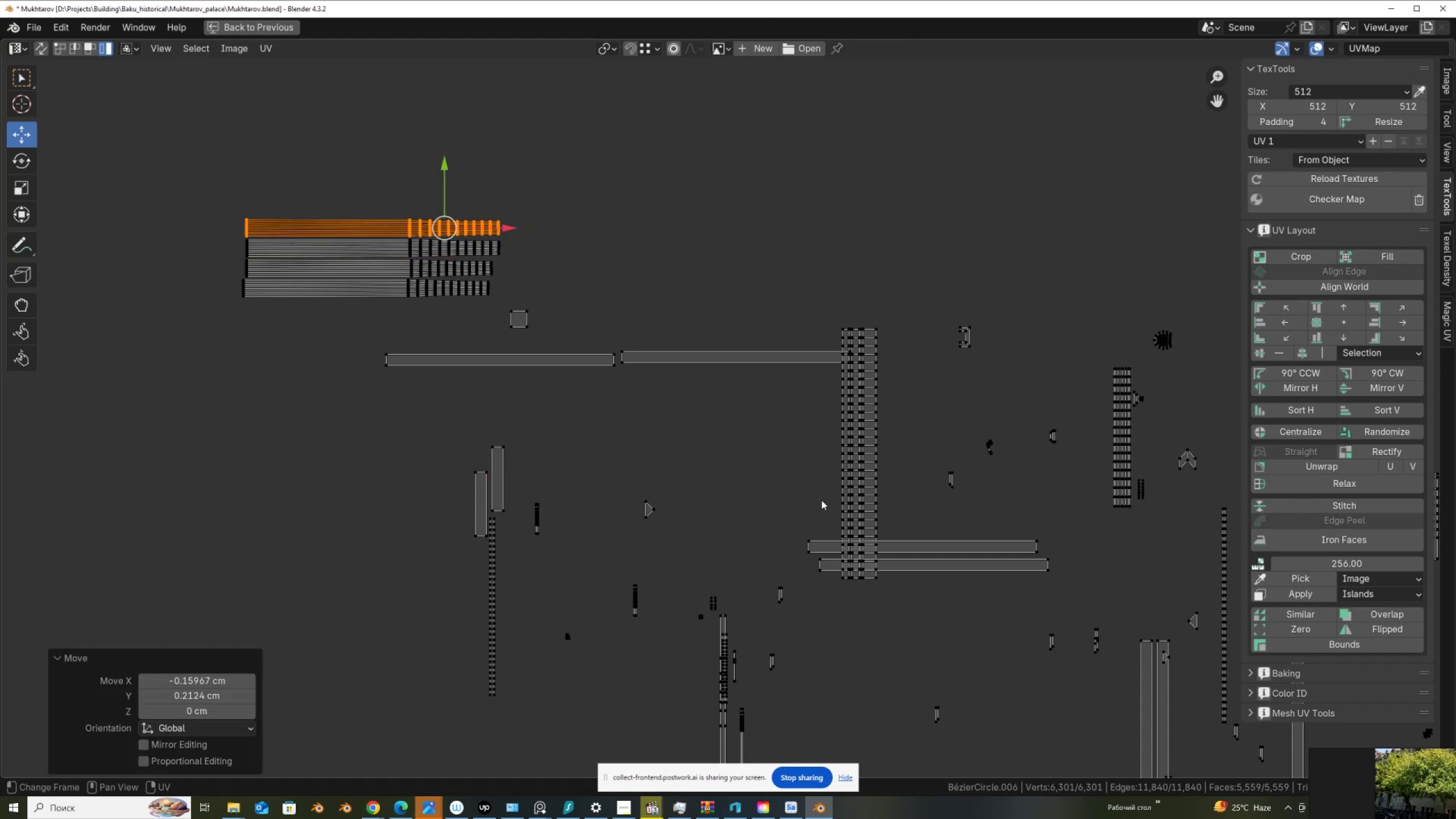 
scroll: coordinate [709, 401], scroll_direction: down, amount: 4.0
 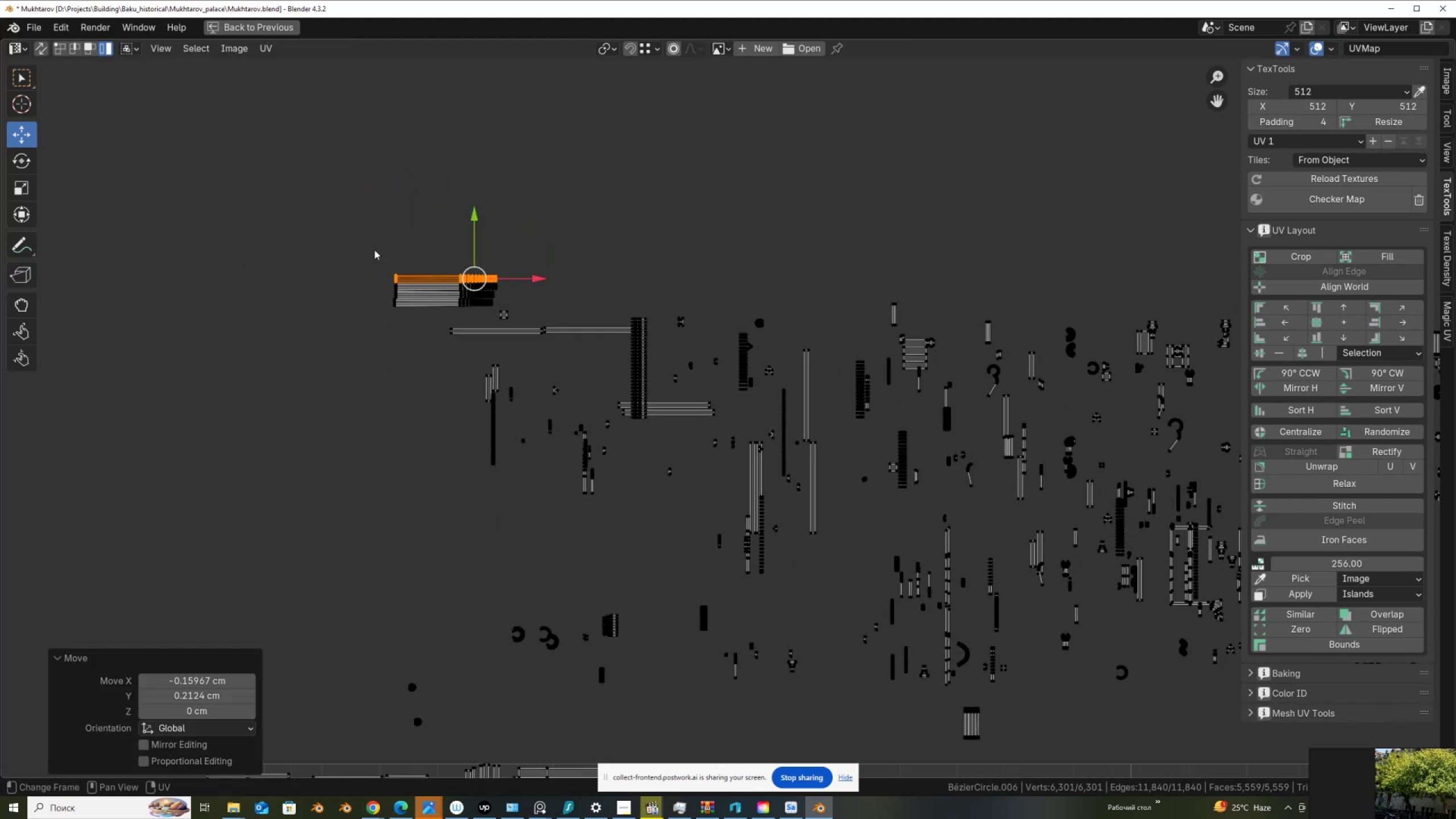 
left_click_drag(start_coordinate=[363, 249], to_coordinate=[497, 308])
 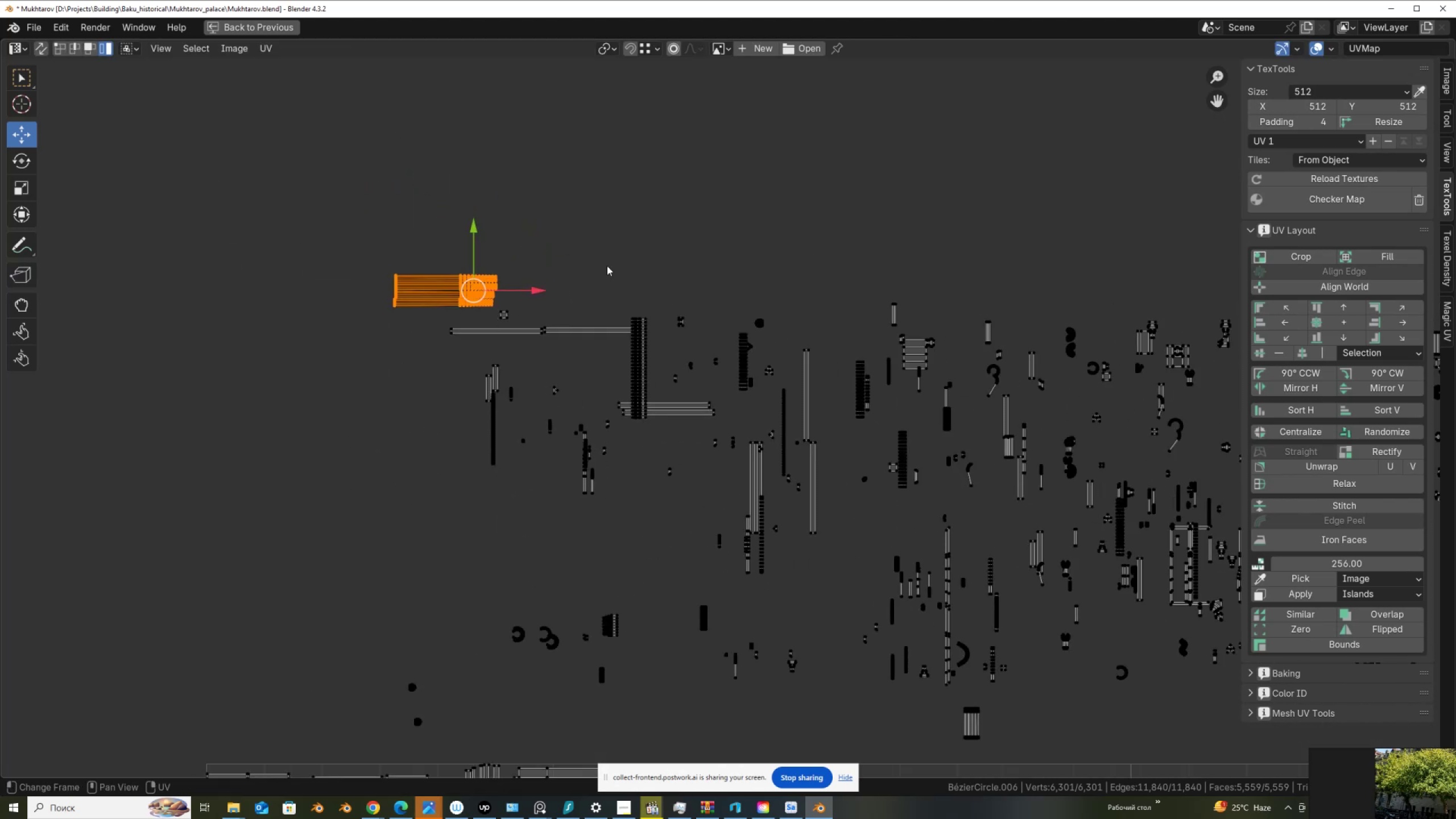 
key(Control+ControlLeft)
 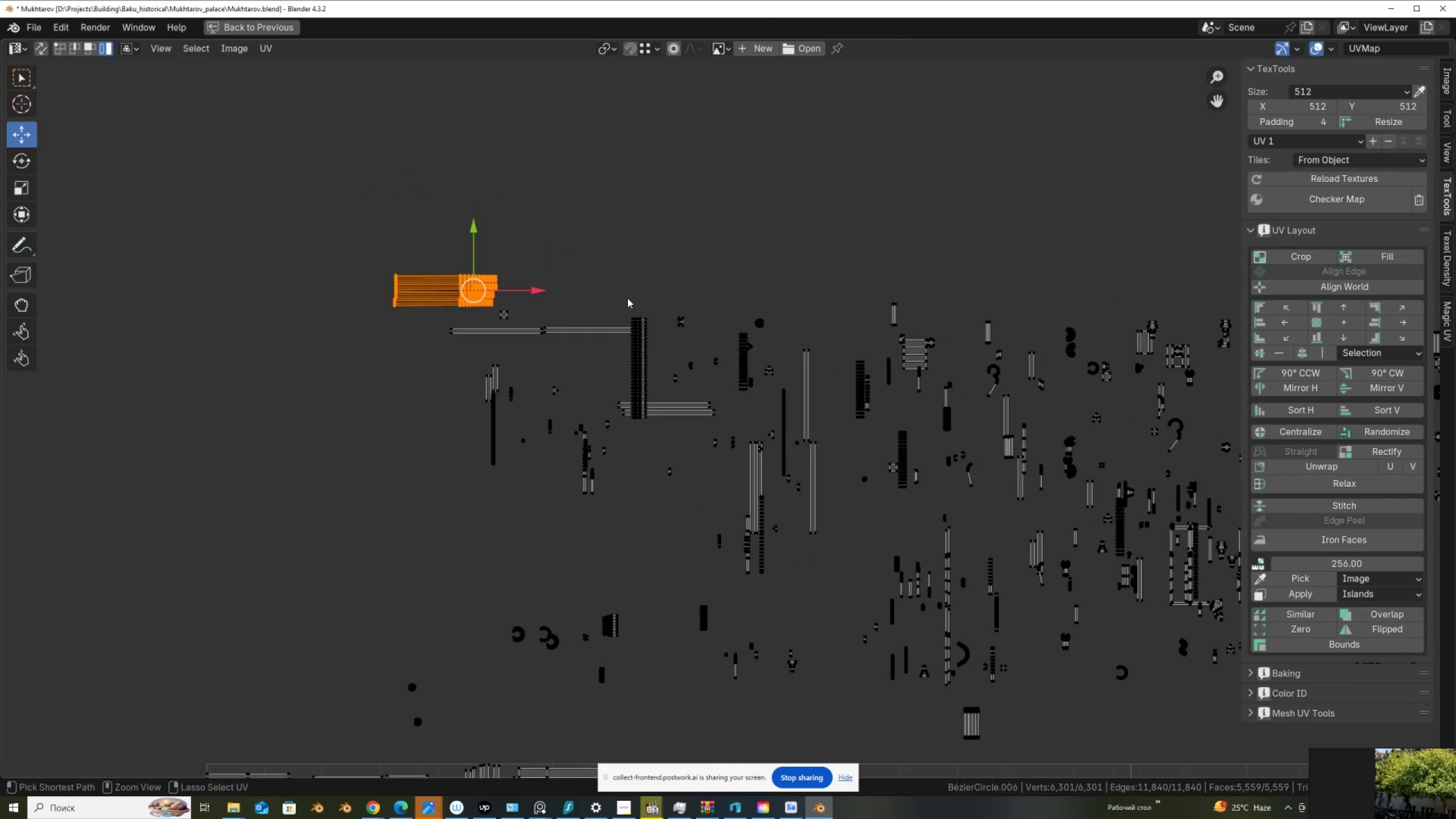 
key(Control+Space)
 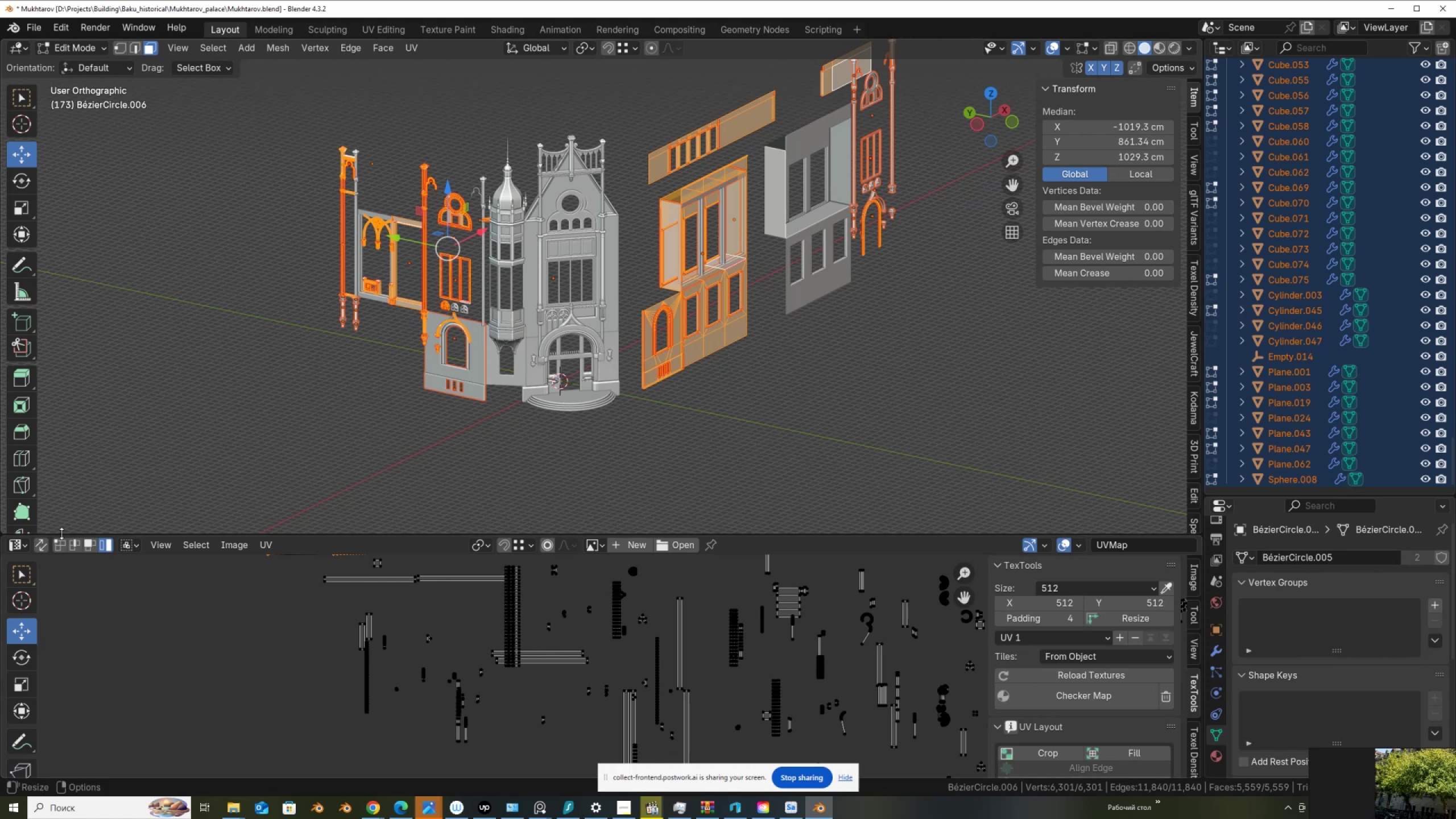 
left_click([38, 548])
 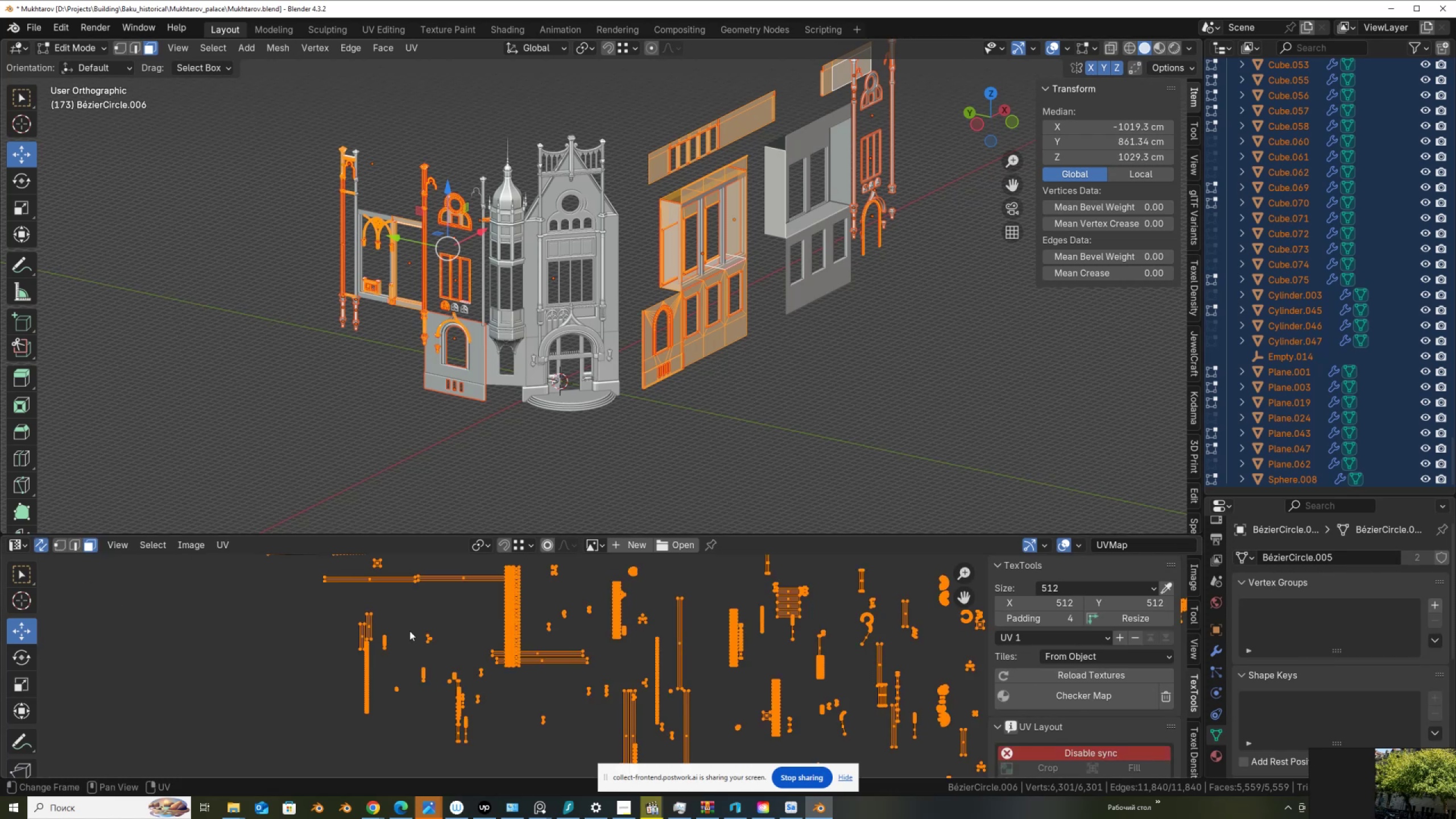 
scroll: coordinate [537, 657], scroll_direction: down, amount: 3.0
 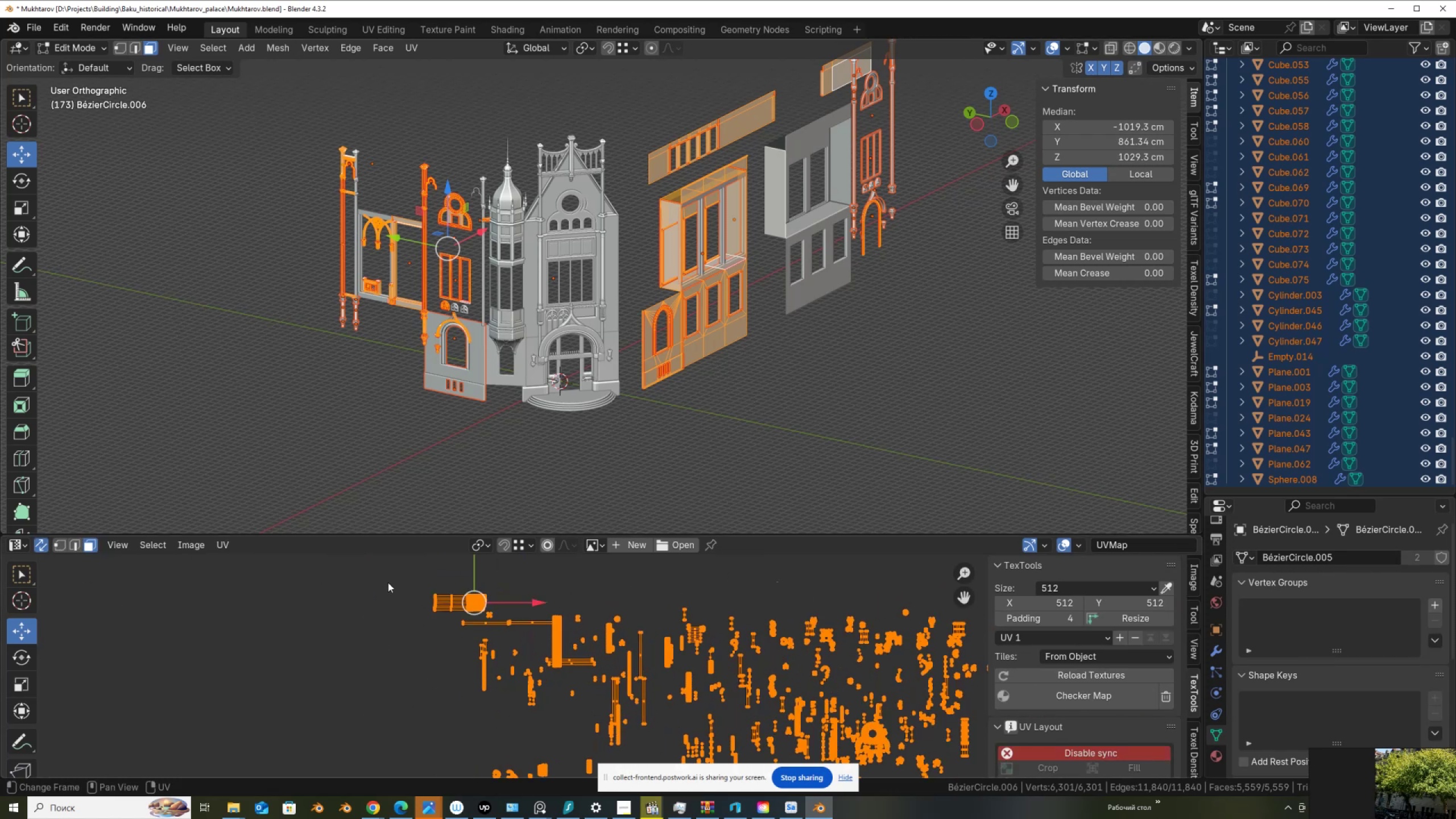 
left_click_drag(start_coordinate=[392, 581], to_coordinate=[482, 610])
 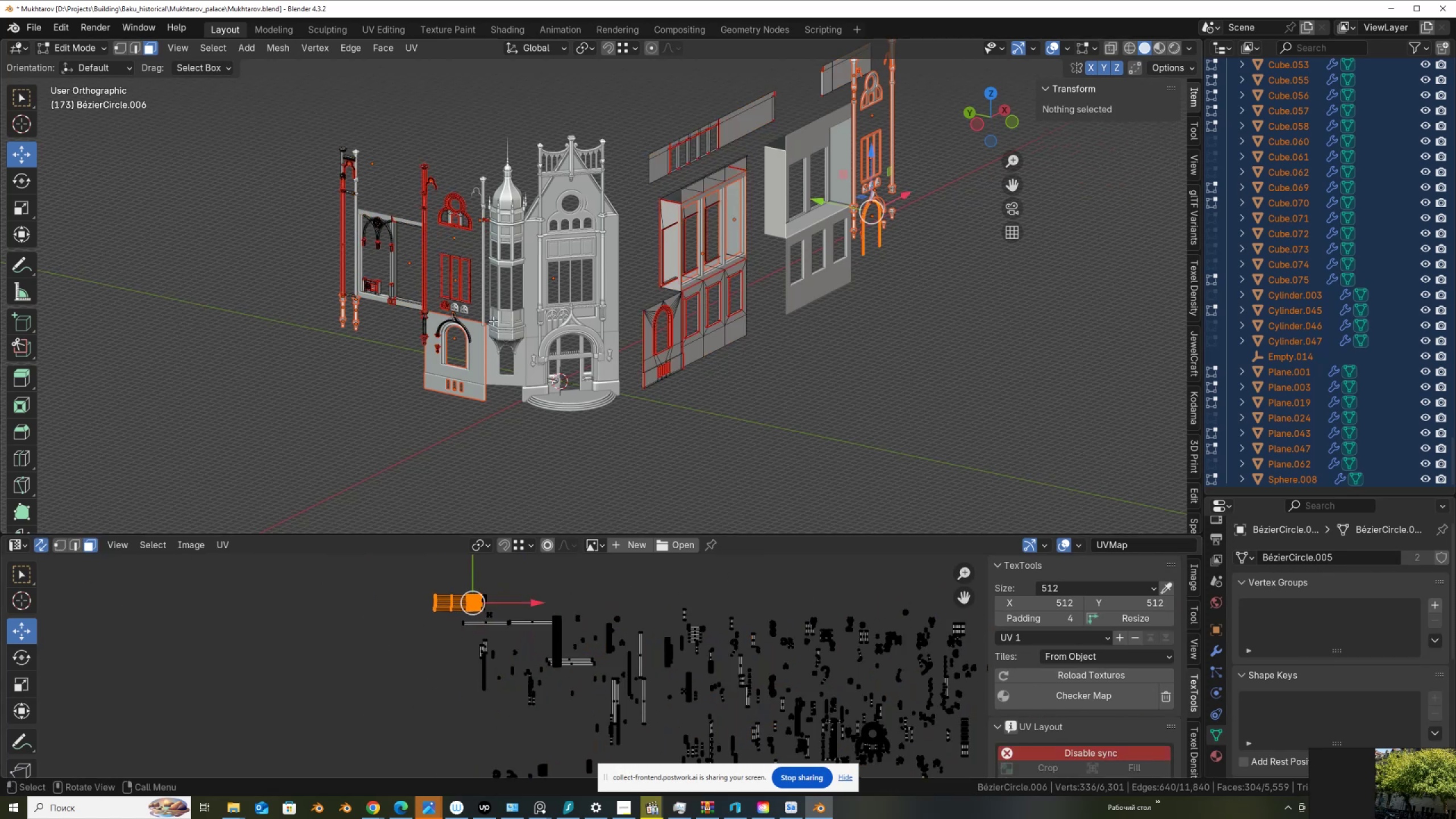 
key(NumpadDecimal)
 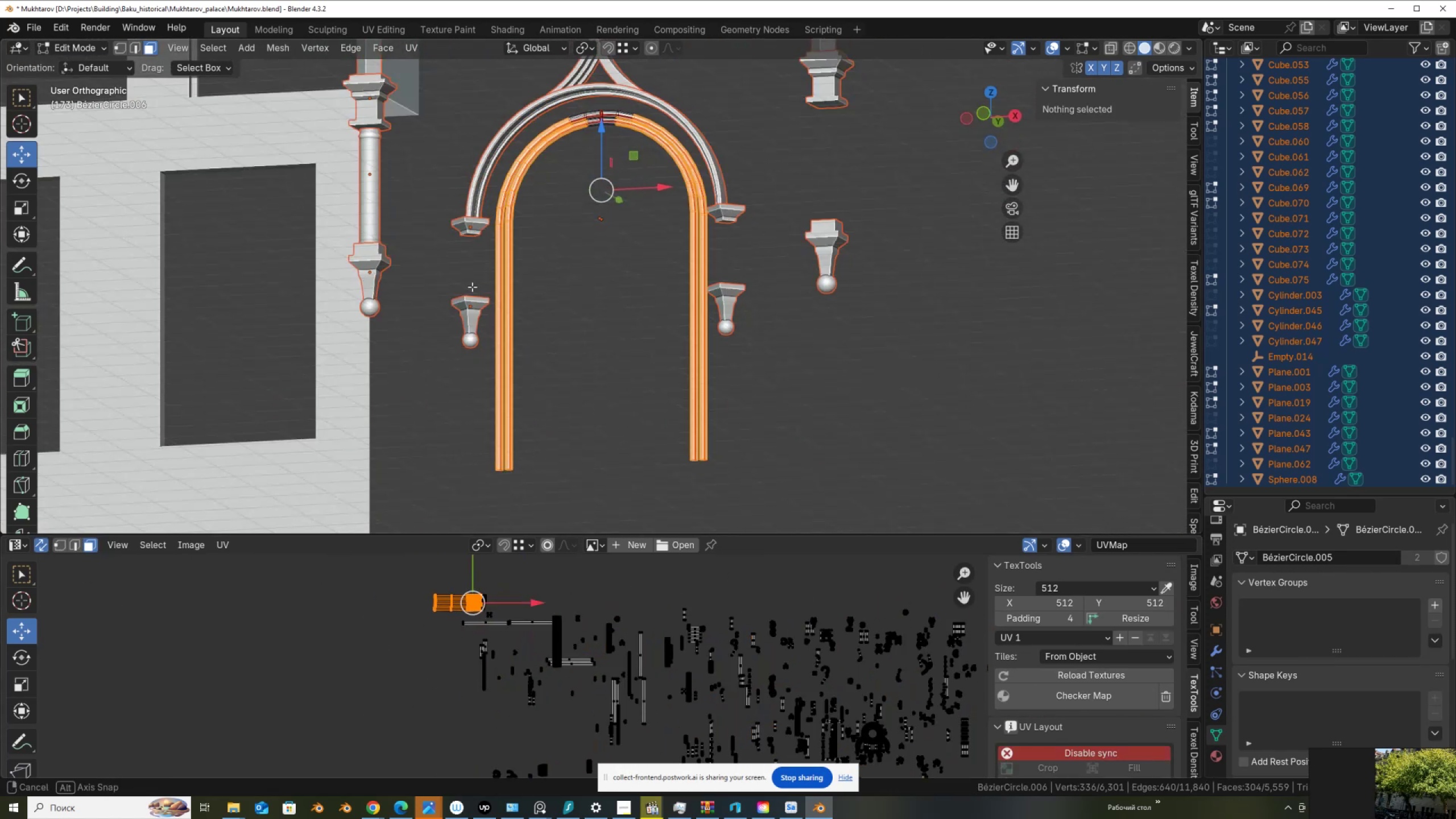 
scroll: coordinate [520, 326], scroll_direction: up, amount: 4.0
 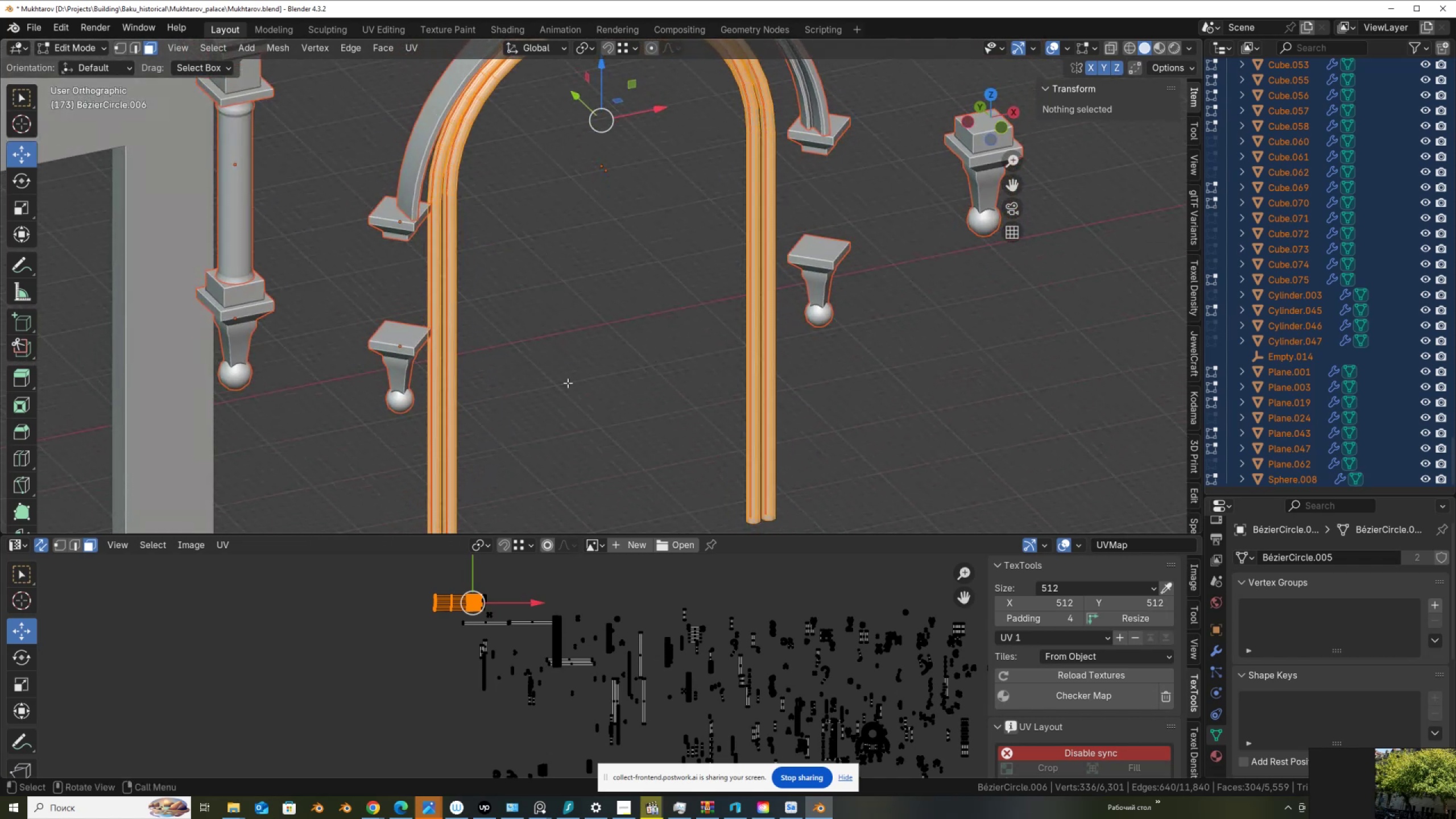 
key(Control+ControlLeft)
 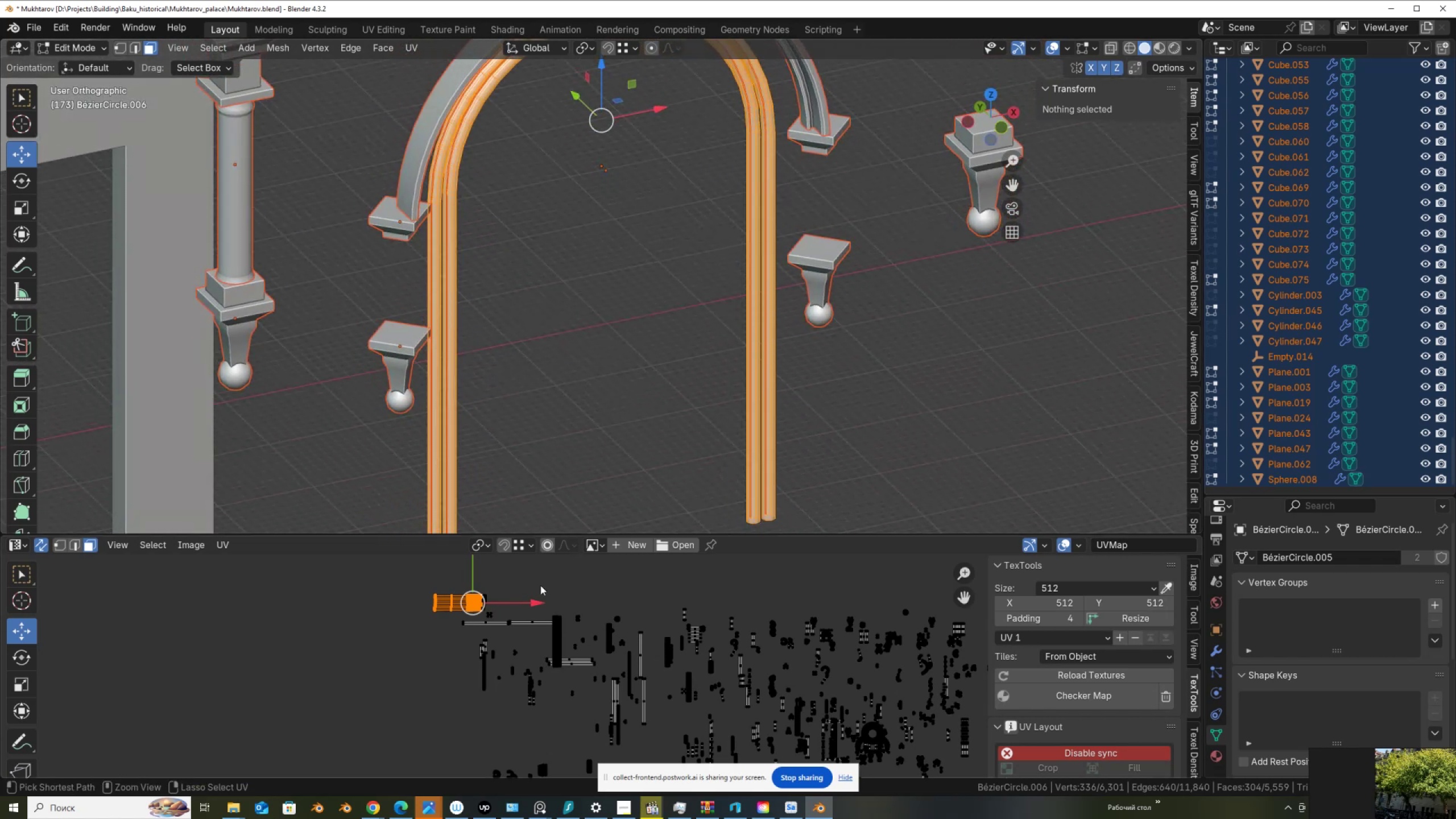 
key(Control+Space)
 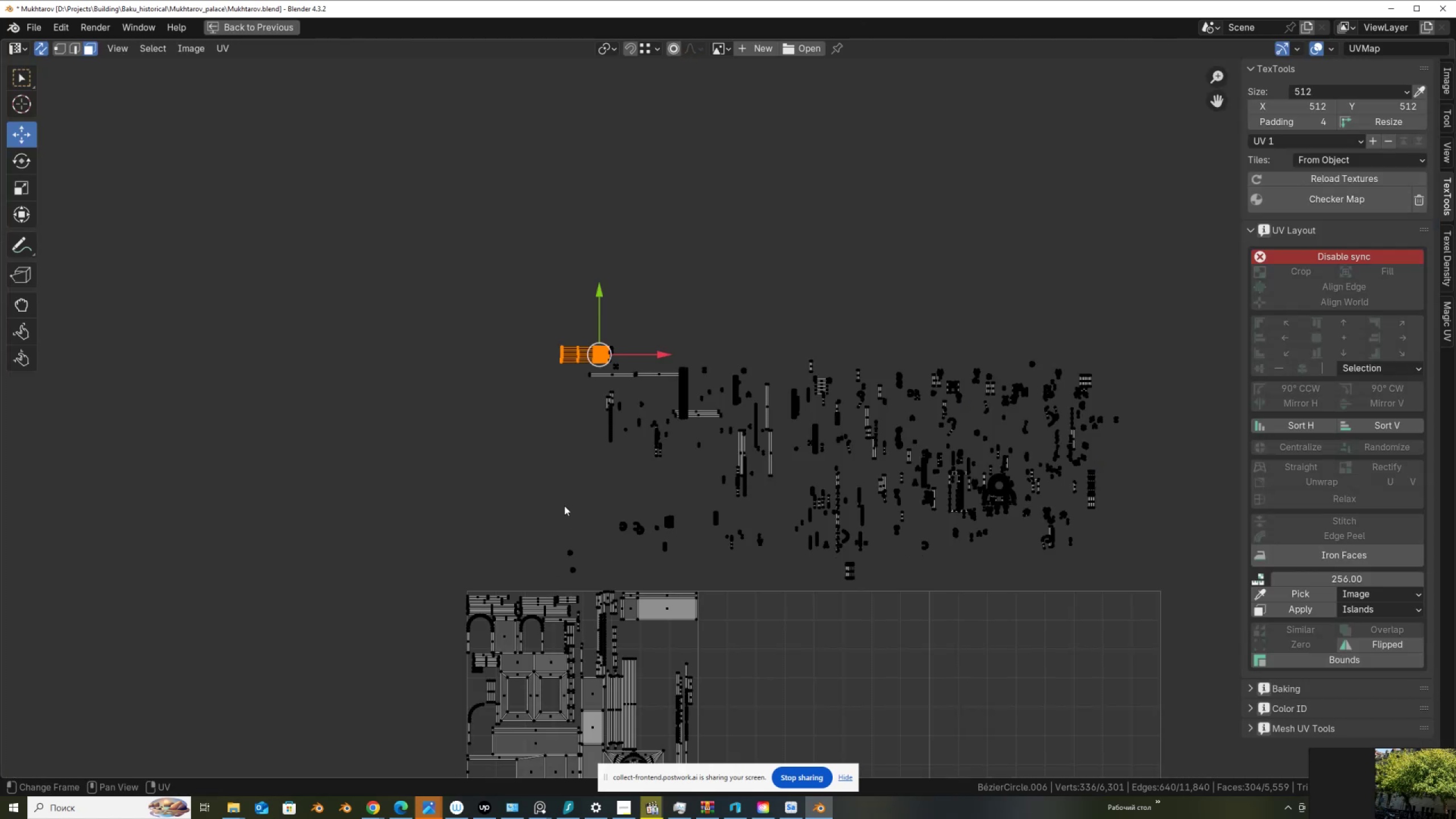 
scroll: coordinate [604, 441], scroll_direction: up, amount: 3.0
 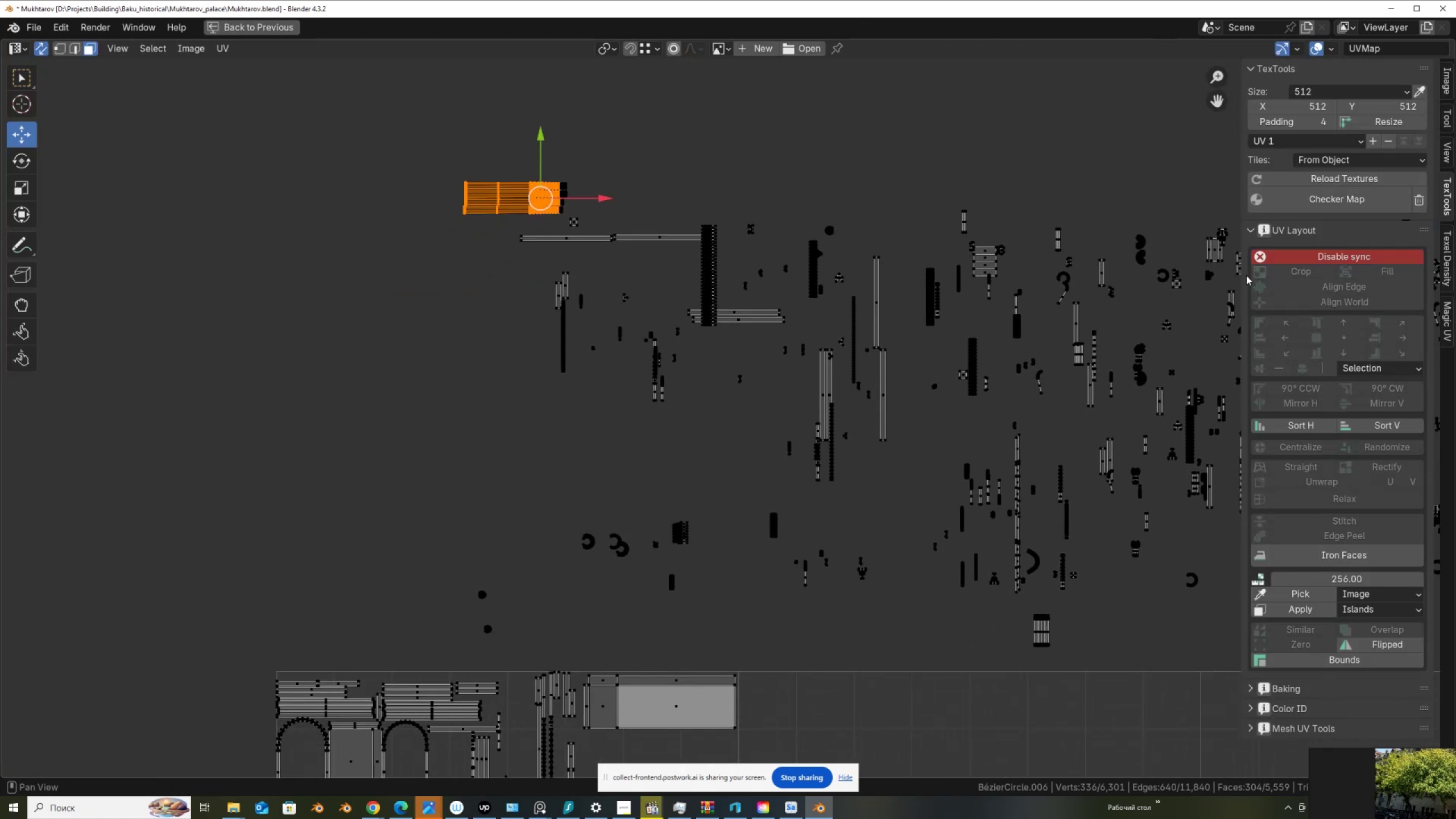 
left_click([1301, 257])
 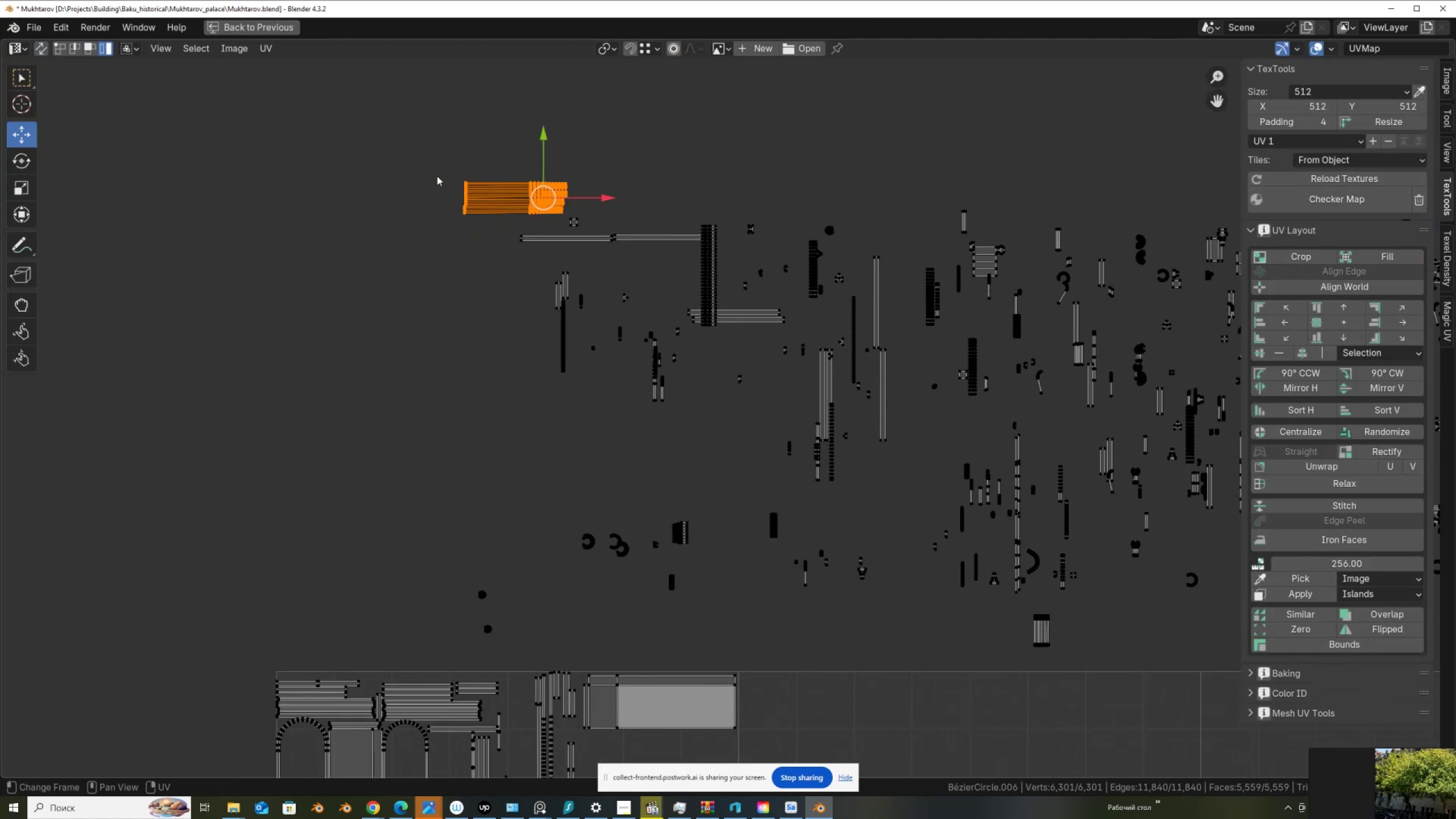 
left_click_drag(start_coordinate=[435, 169], to_coordinate=[530, 214])
 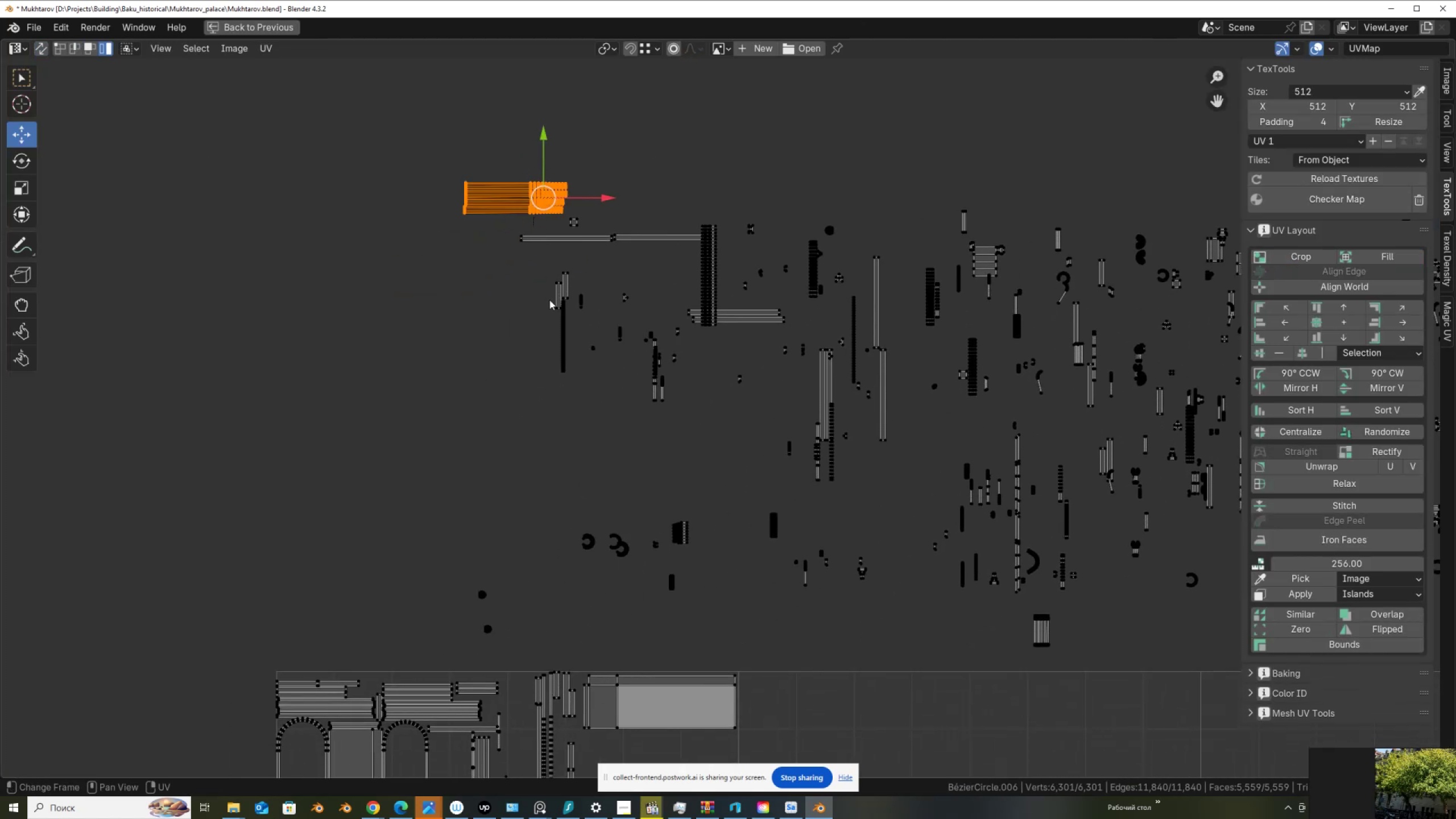 
scroll: coordinate [549, 300], scroll_direction: down, amount: 1.0
 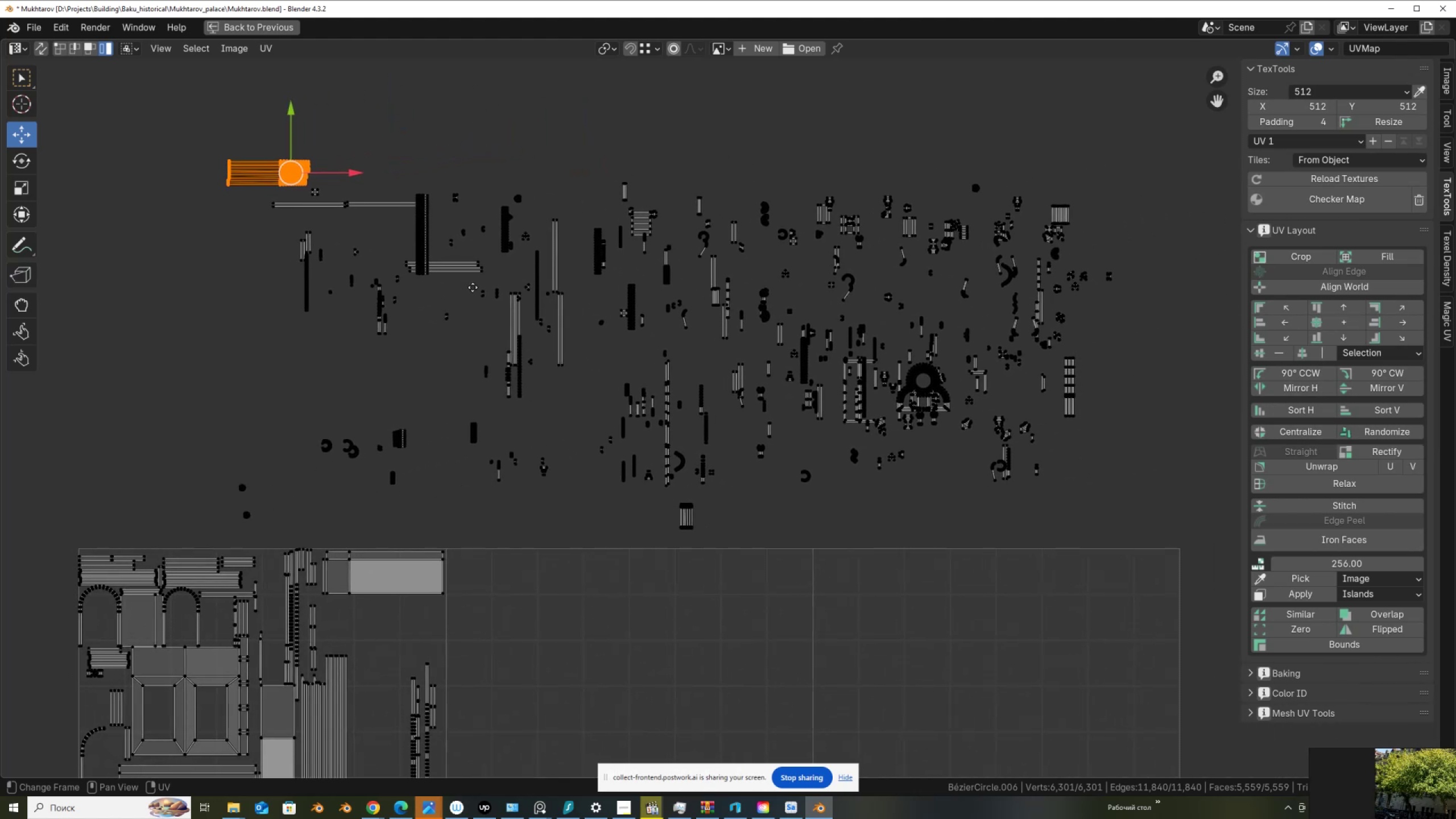 
wait(5.58)
 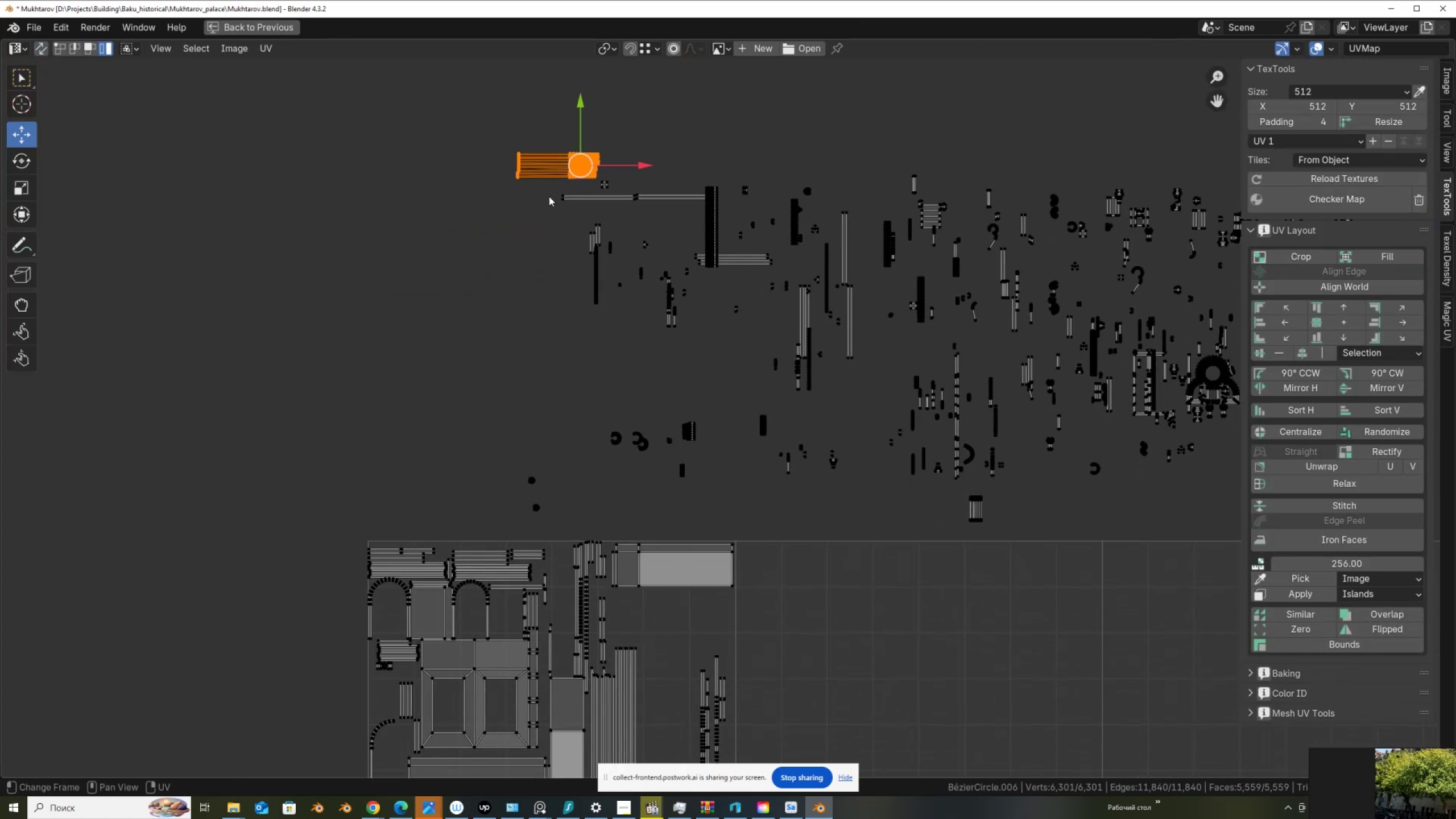 
left_click([682, 383])
 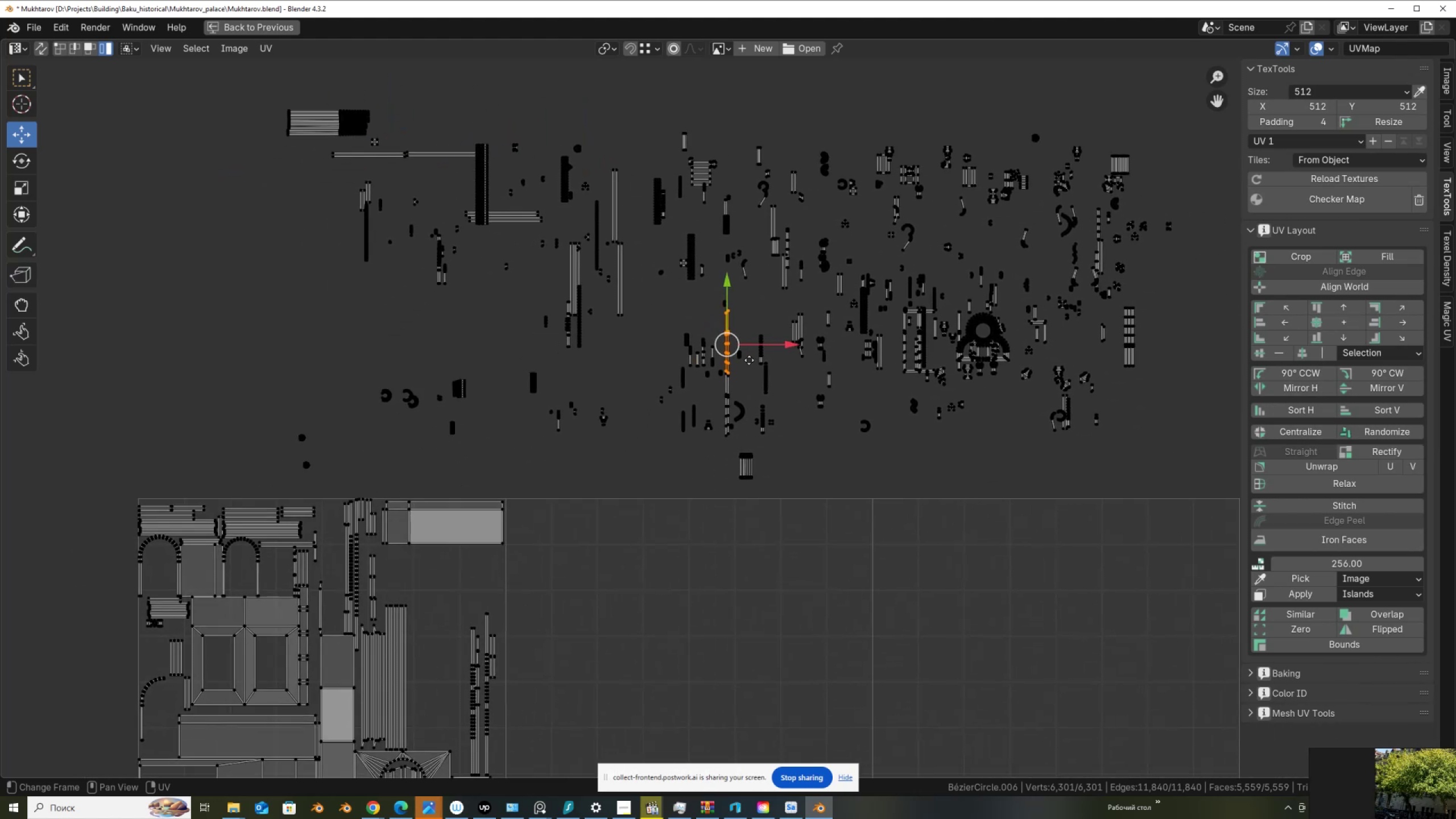 
scroll: coordinate [783, 374], scroll_direction: up, amount: 2.0
 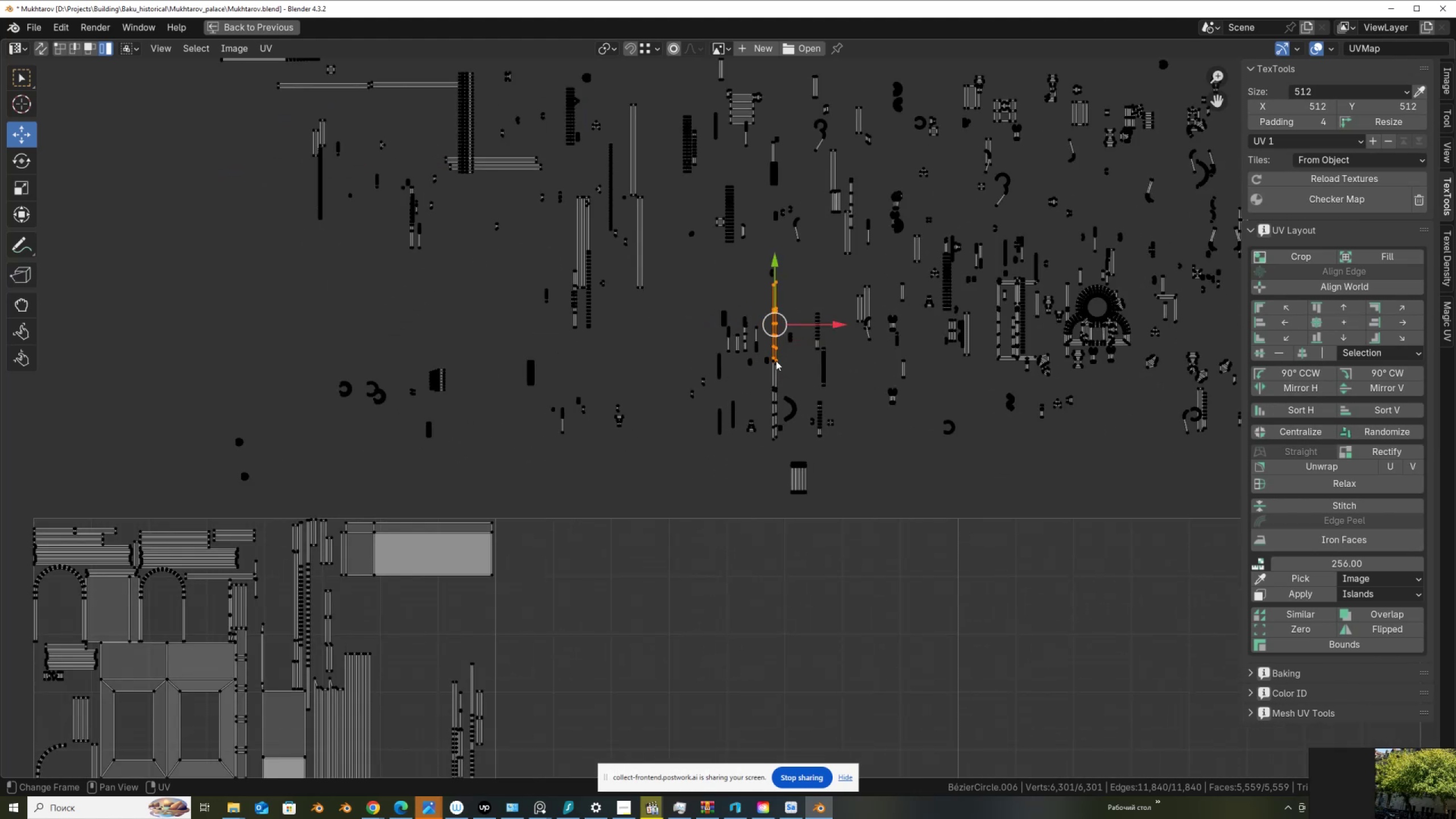 
scroll: coordinate [776, 359], scroll_direction: down, amount: 2.0
 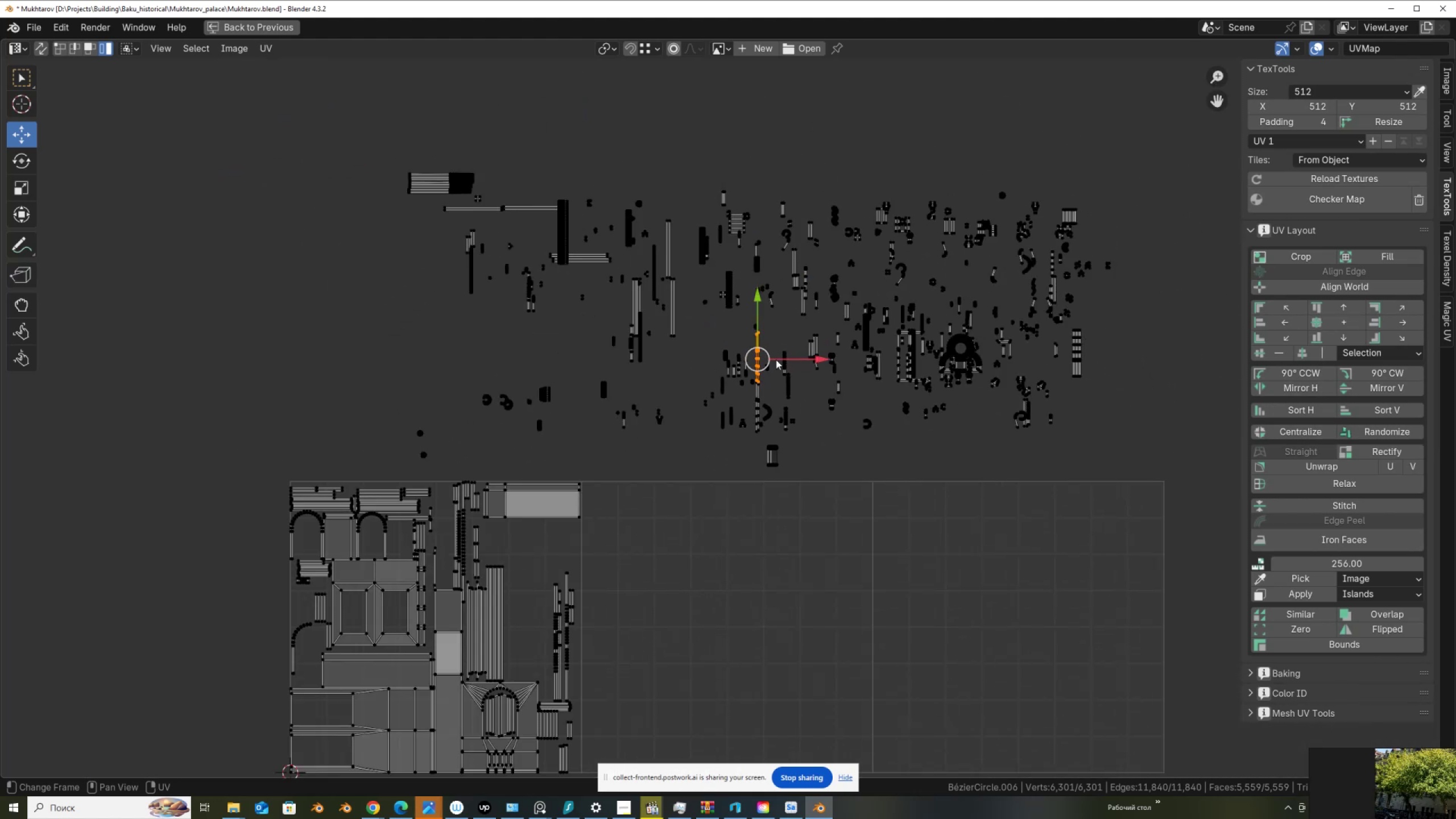 
scroll: coordinate [776, 359], scroll_direction: up, amount: 1.0
 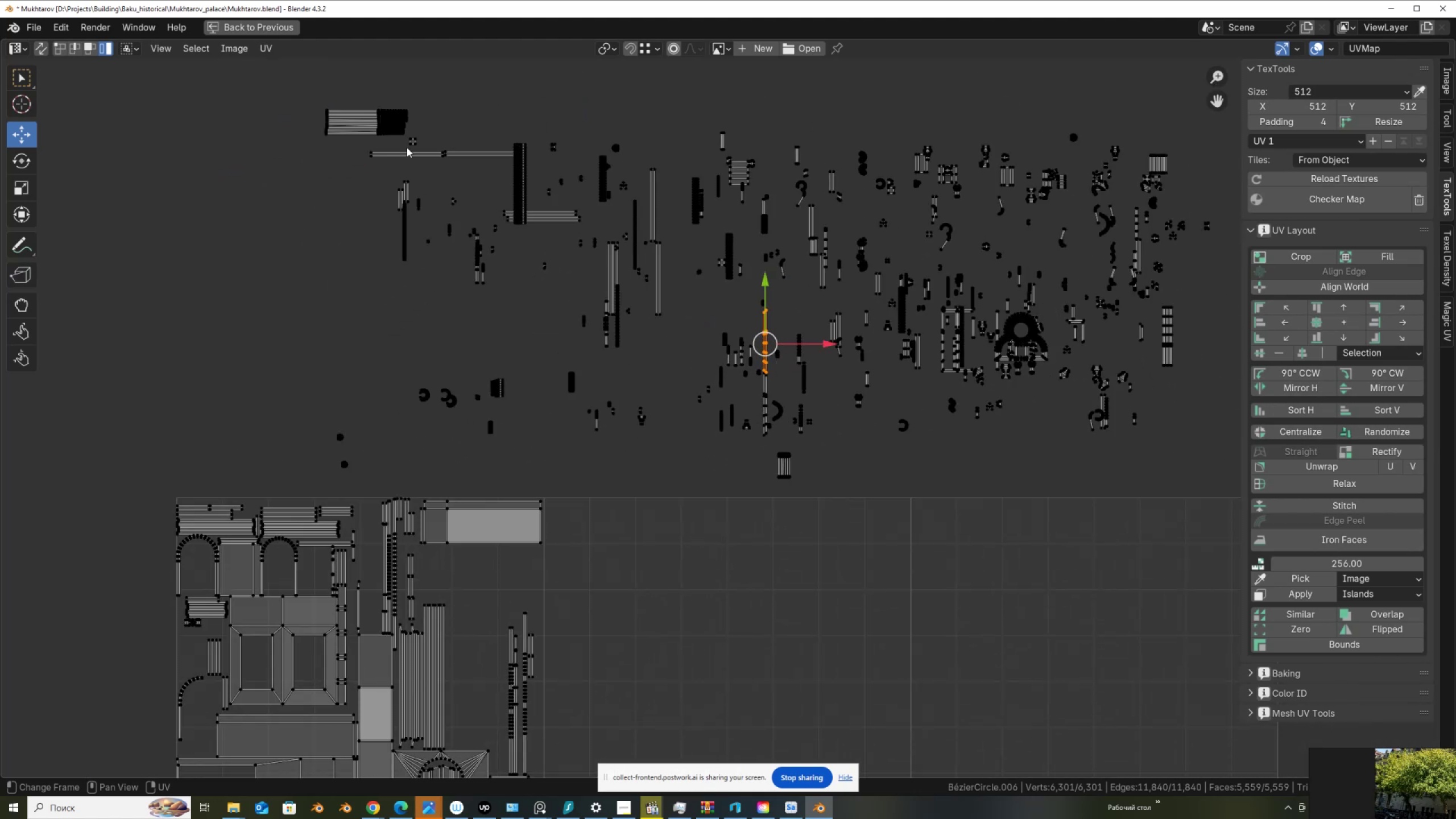 
left_click_drag(start_coordinate=[335, 100], to_coordinate=[396, 136])
 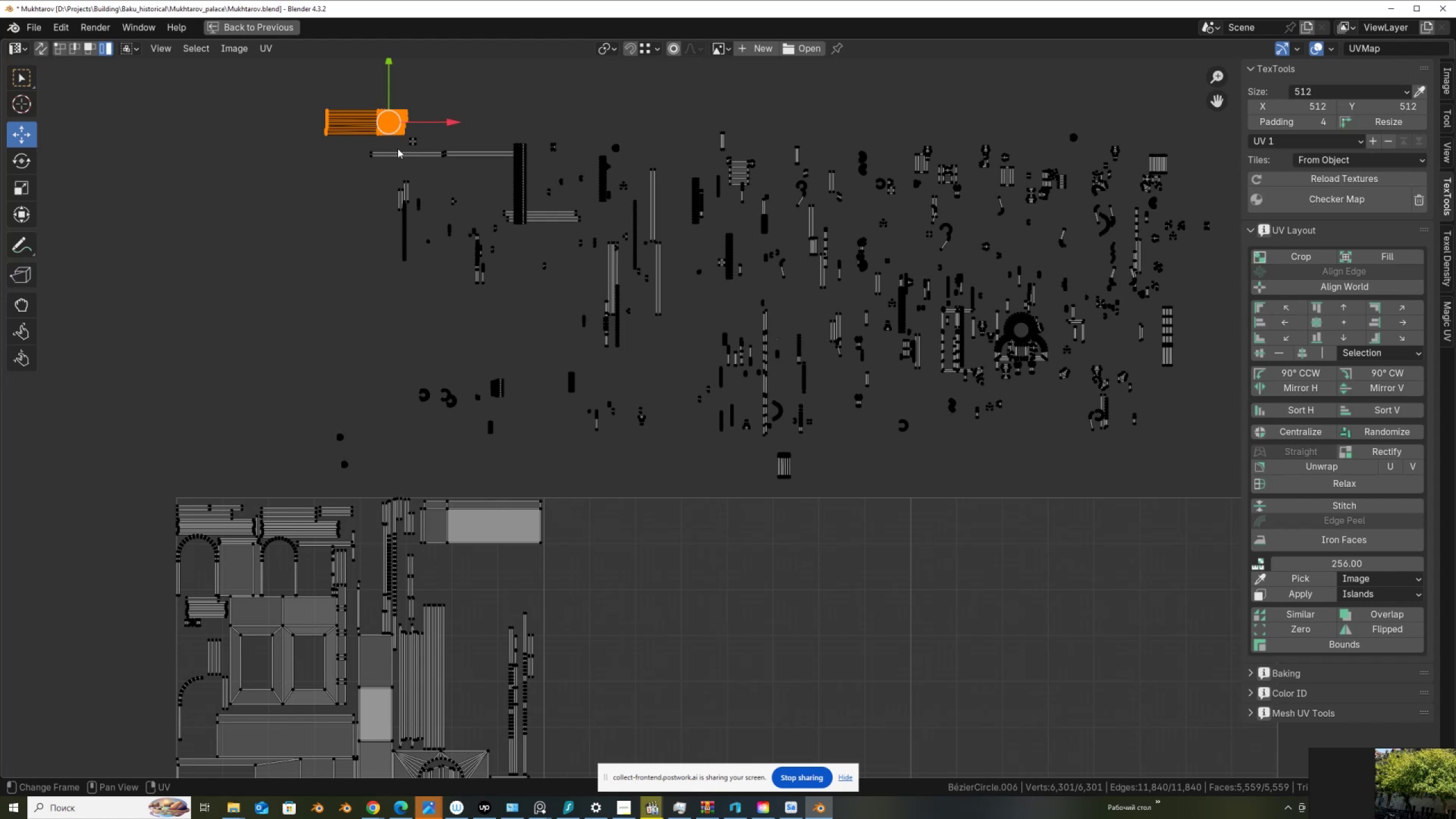 
key(G)
 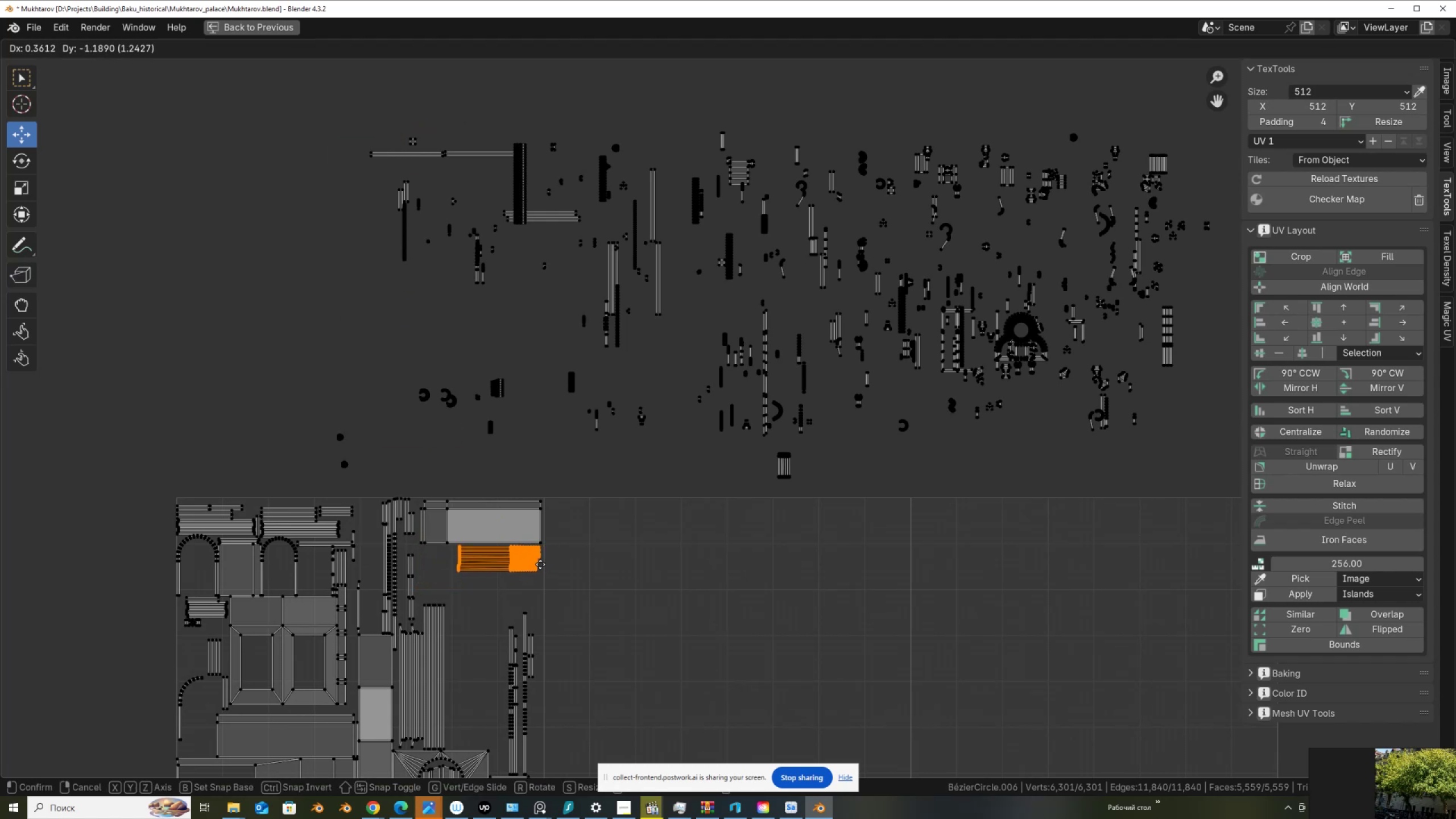 
left_click([540, 564])
 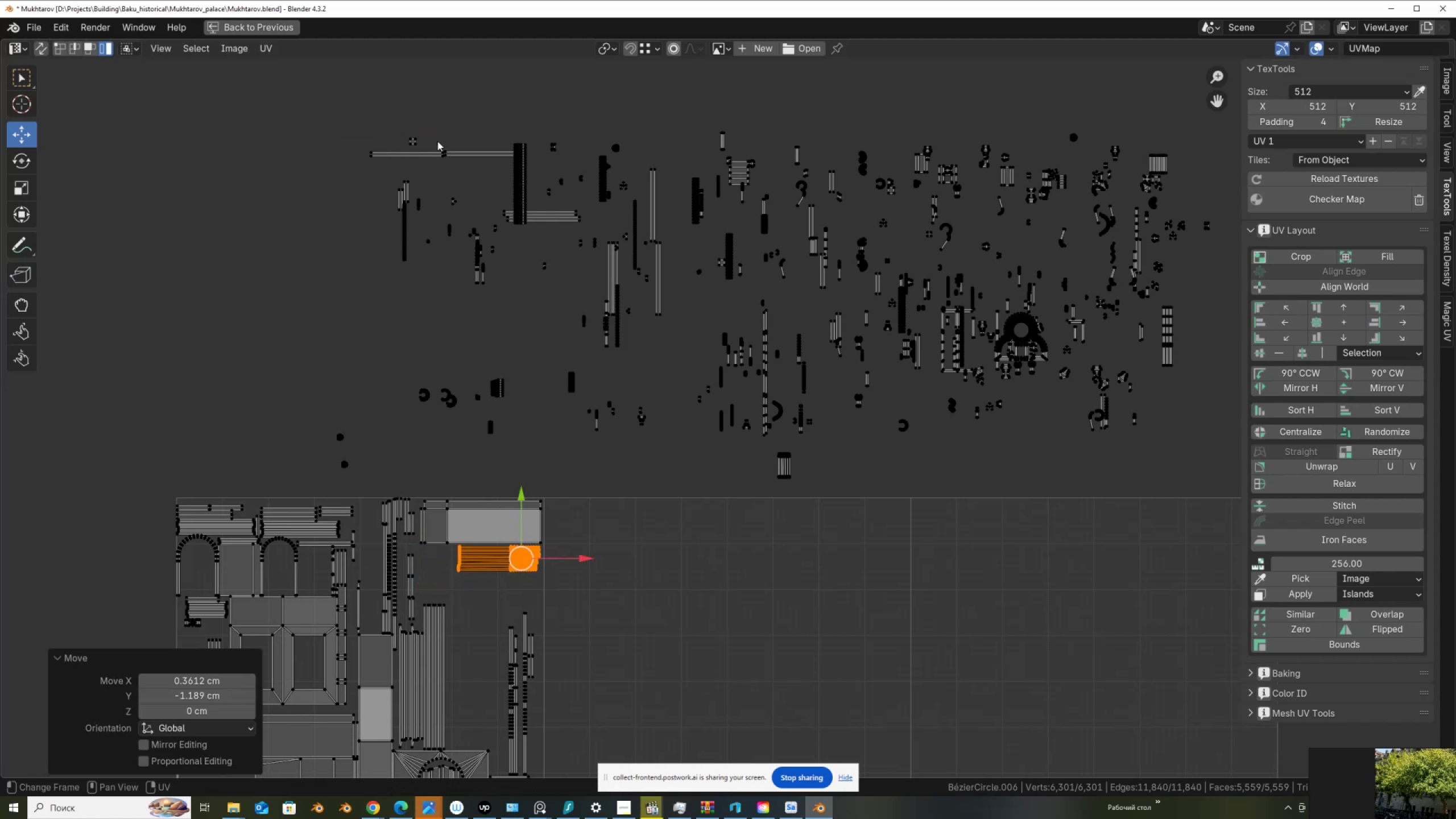 
left_click([391, 156])
 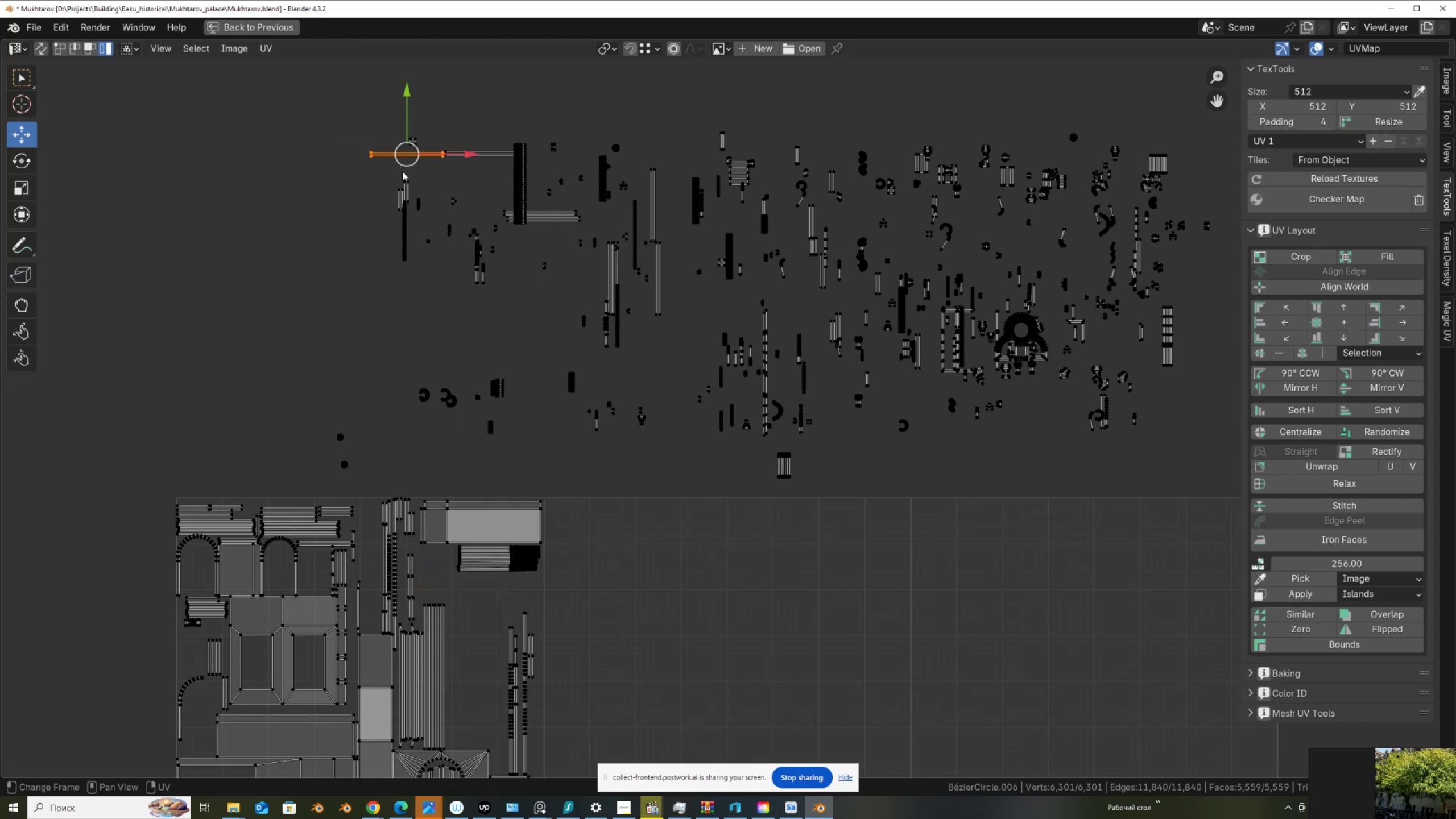 
key(G)
 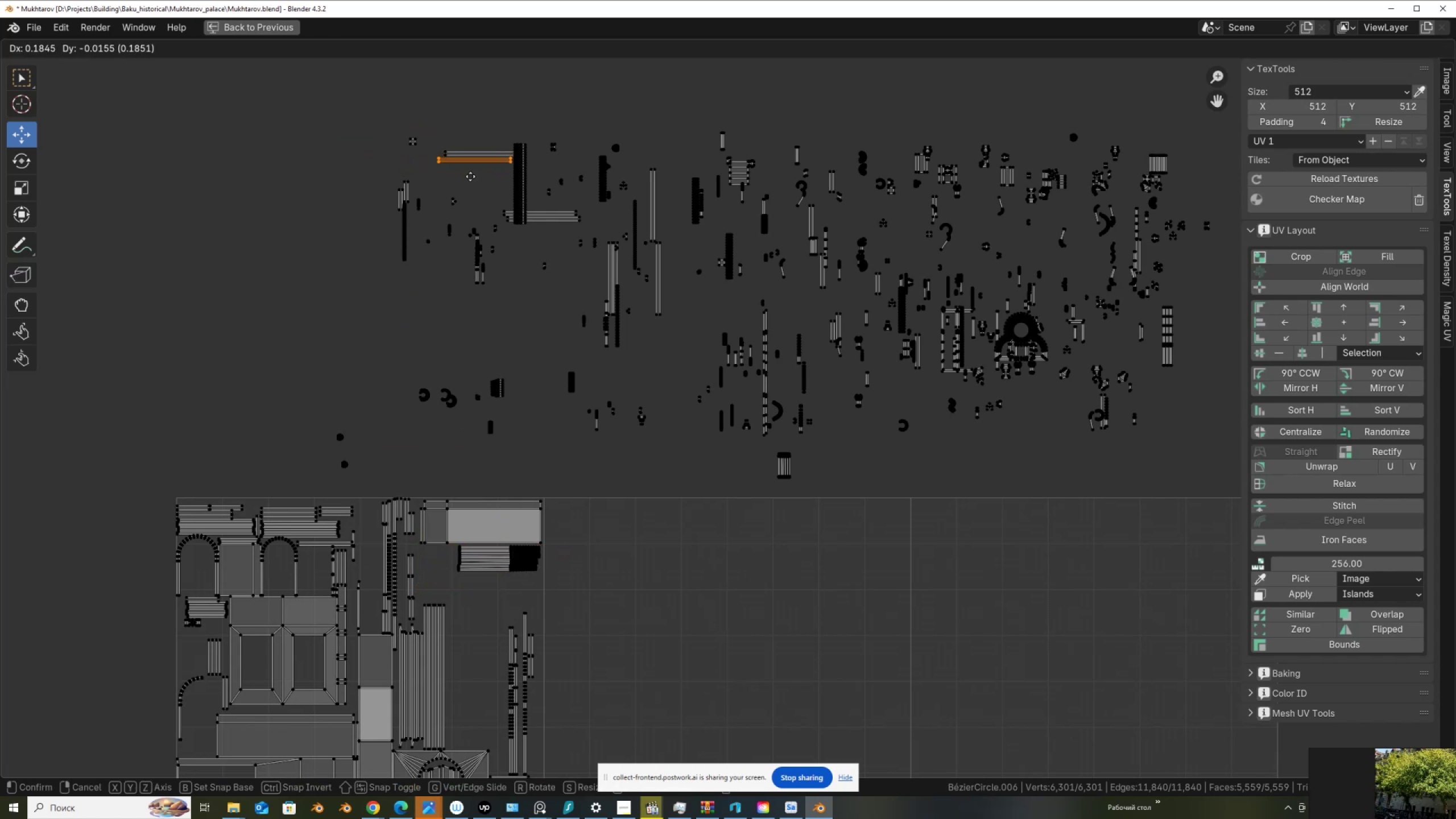 
left_click([470, 176])
 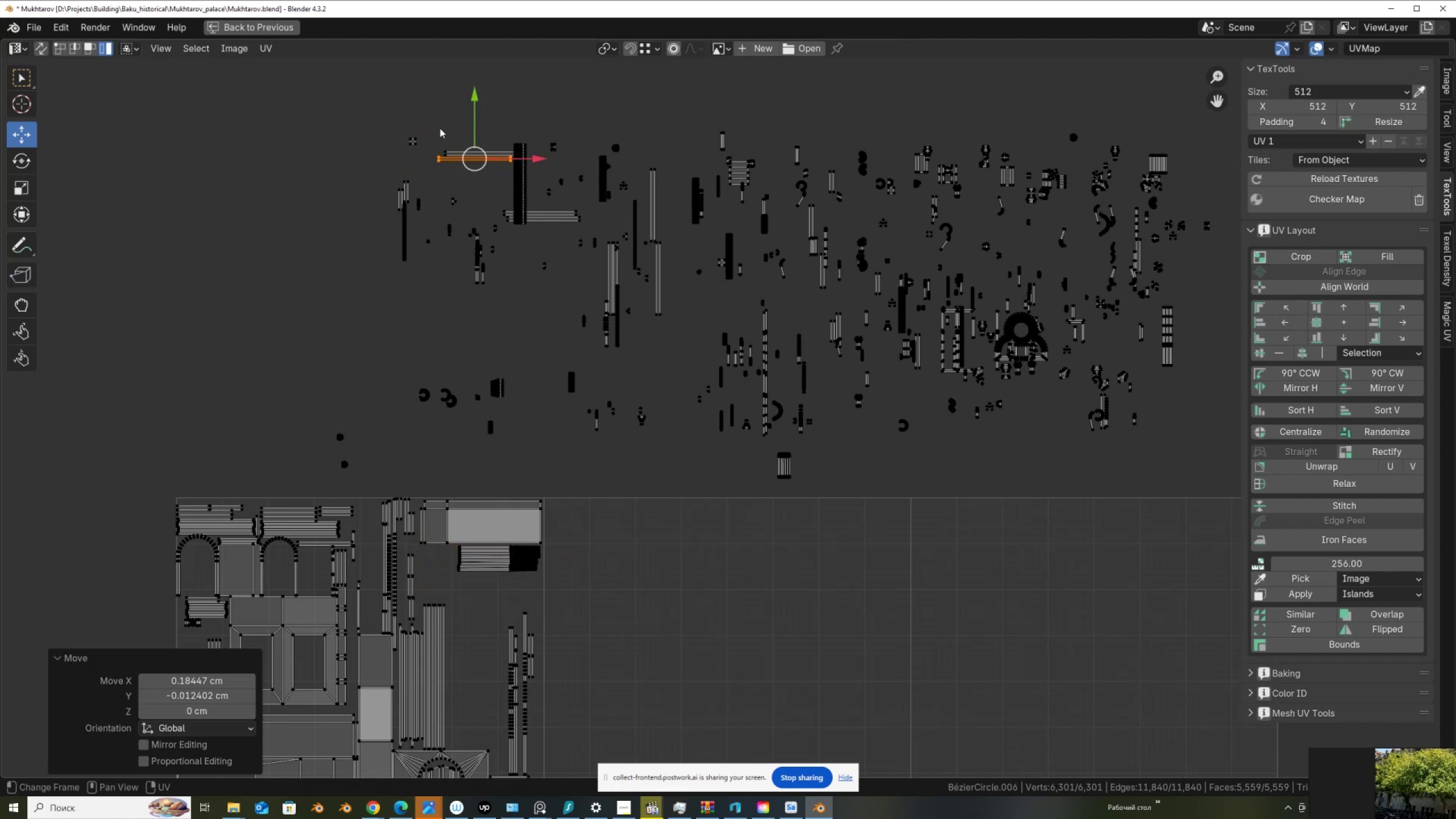 
left_click_drag(start_coordinate=[435, 134], to_coordinate=[461, 168])
 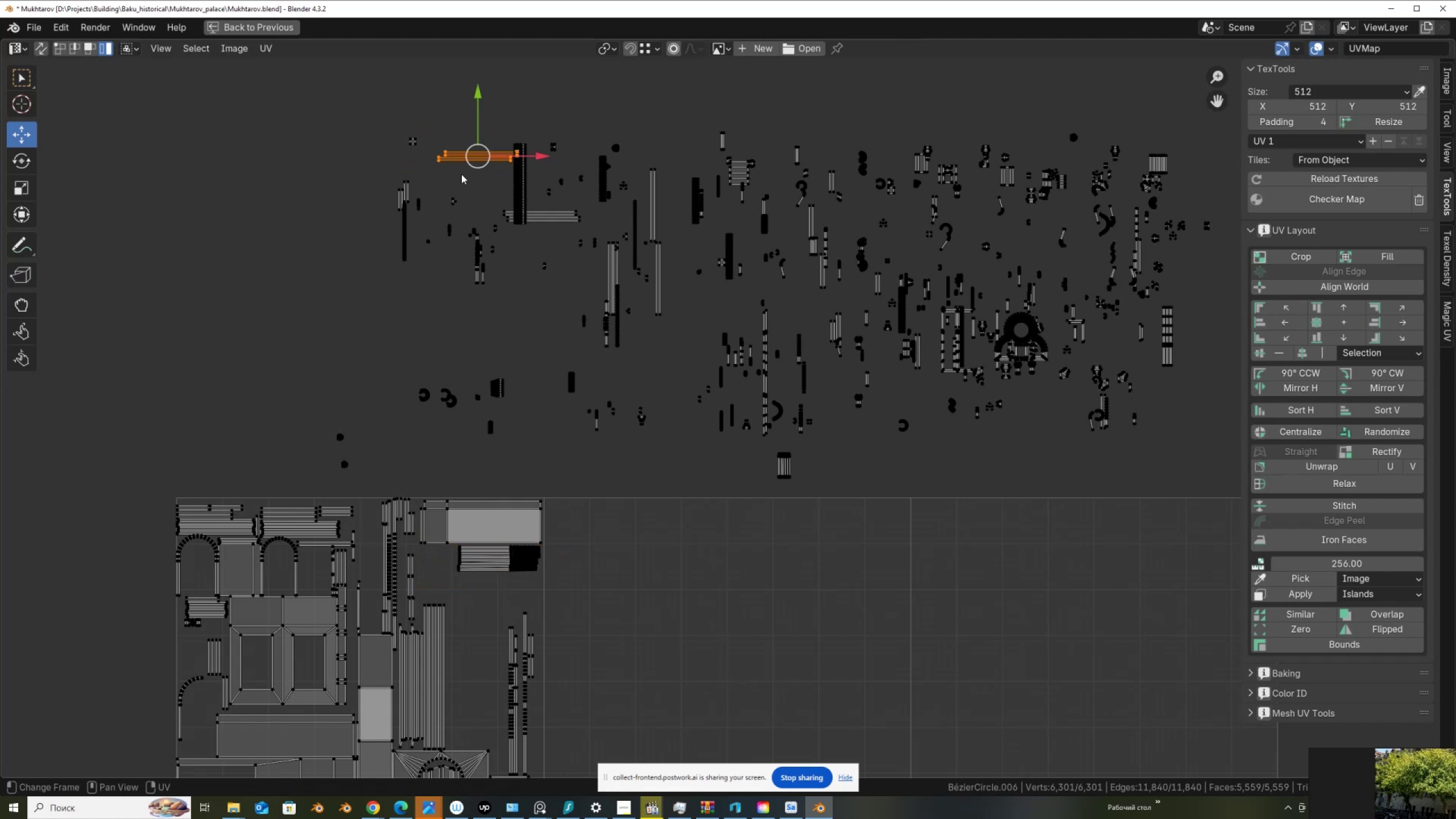 
key(G)
 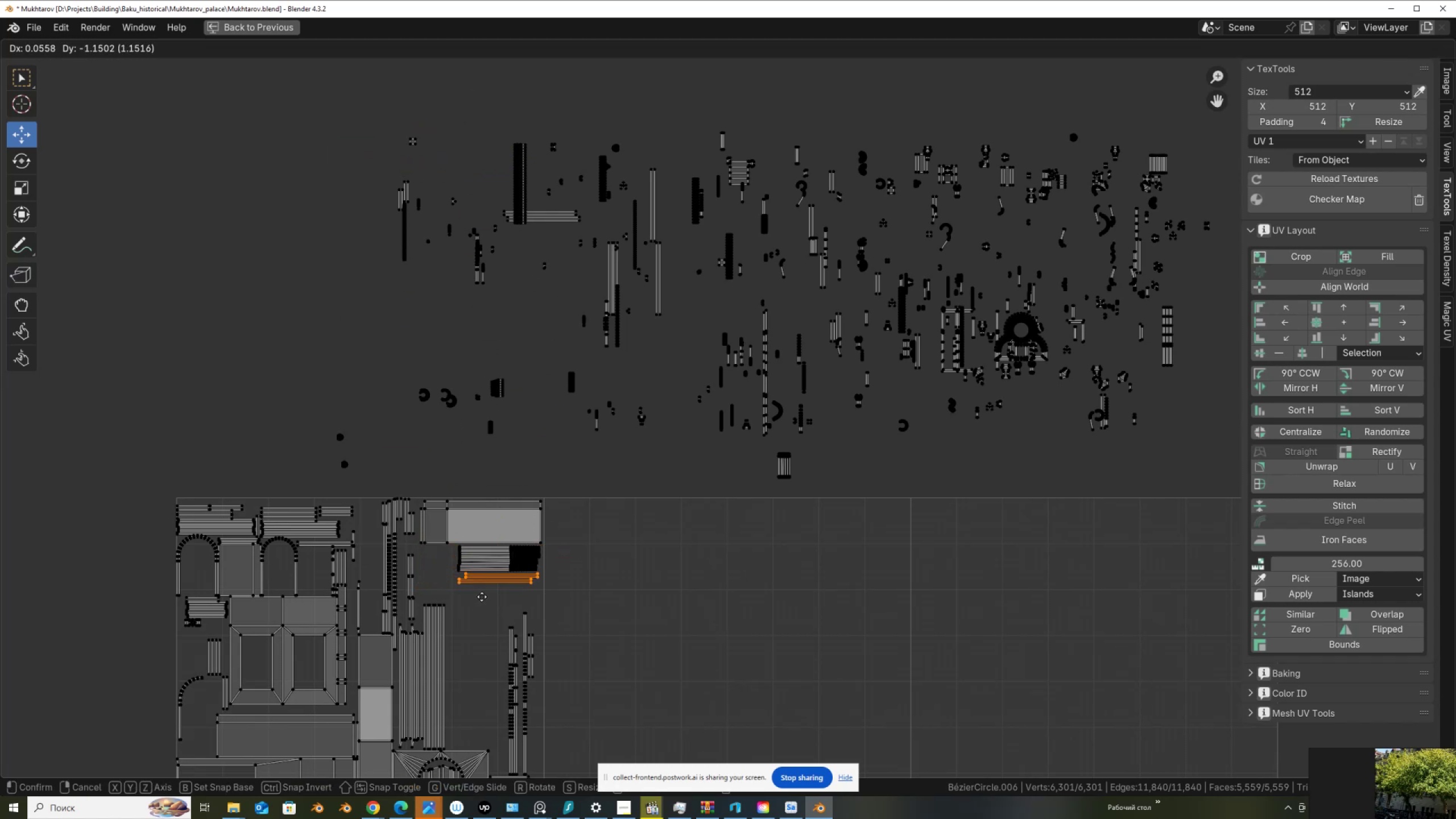 
left_click([483, 595])
 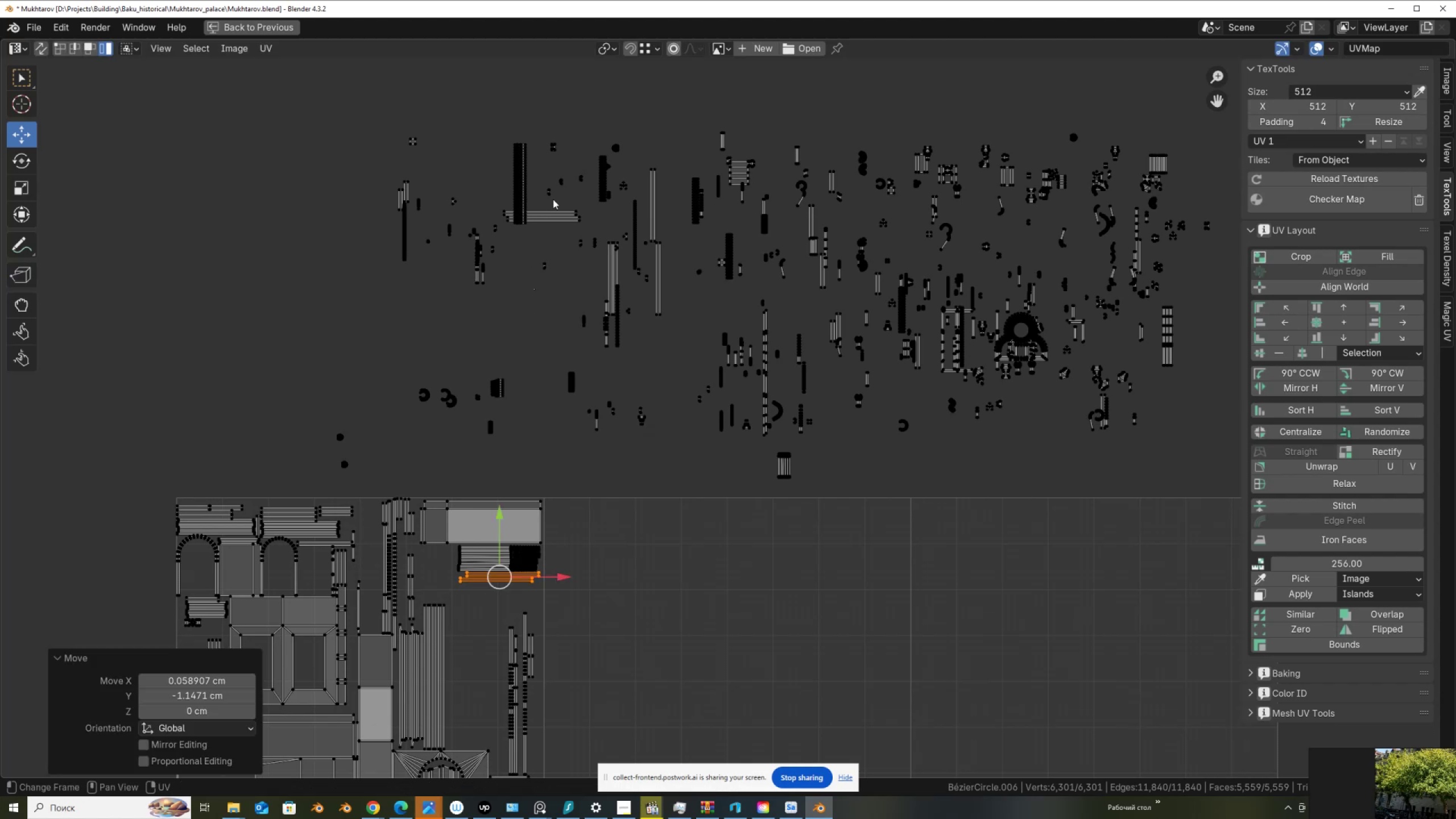 
left_click_drag(start_coordinate=[564, 205], to_coordinate=[586, 226])
 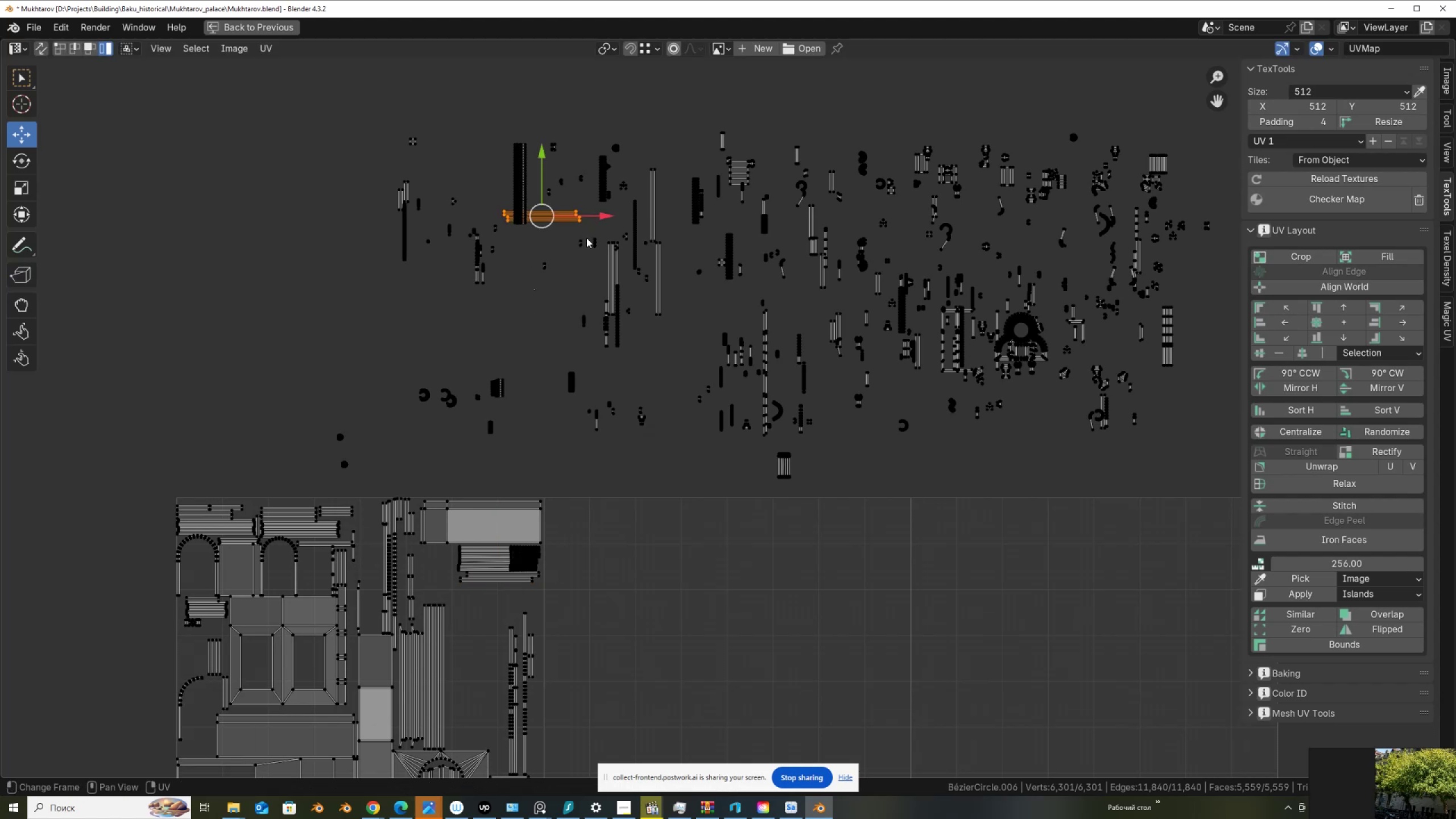 
key(G)
 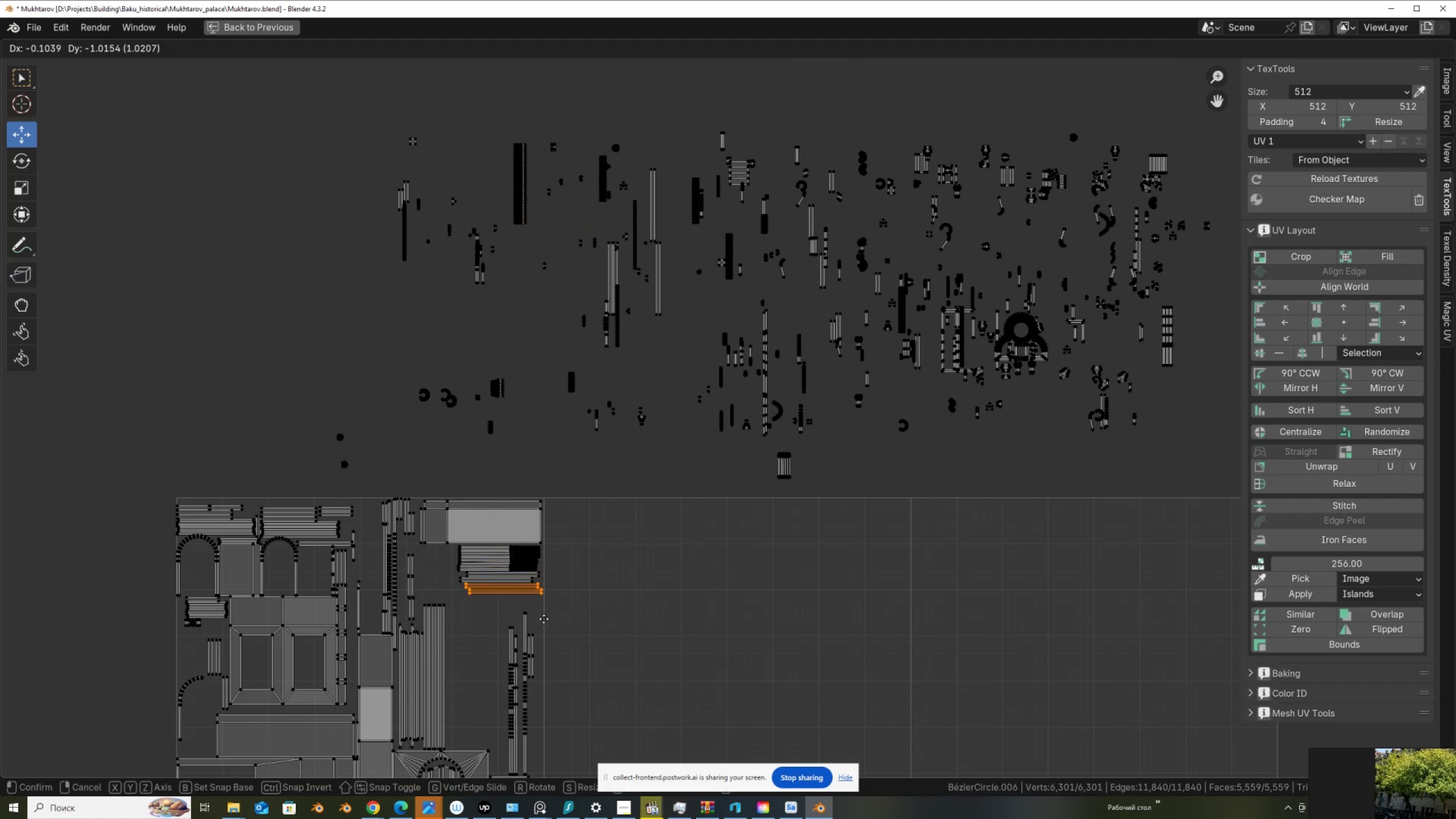 
left_click([543, 619])
 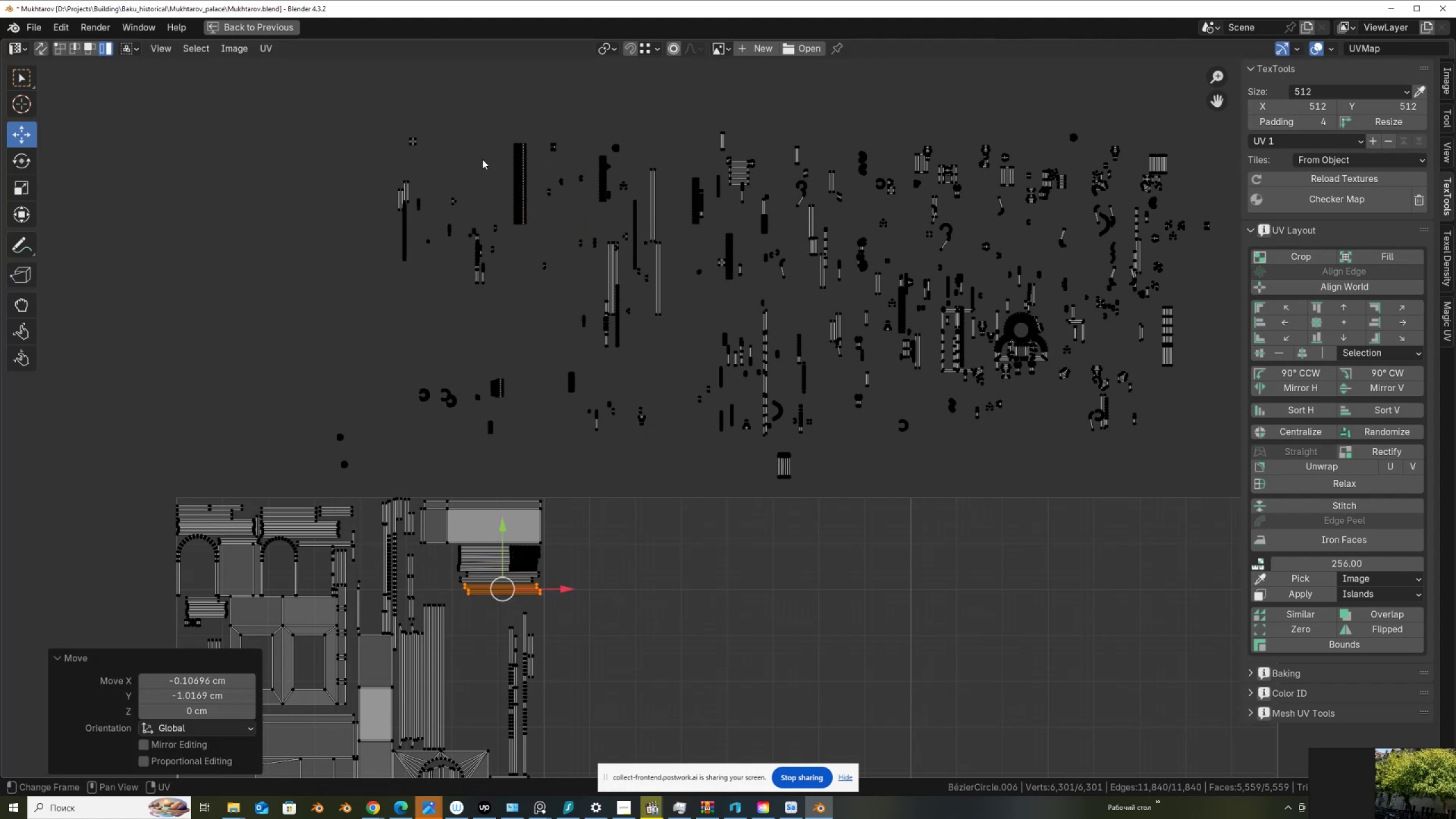 
left_click_drag(start_coordinate=[495, 126], to_coordinate=[561, 246])
 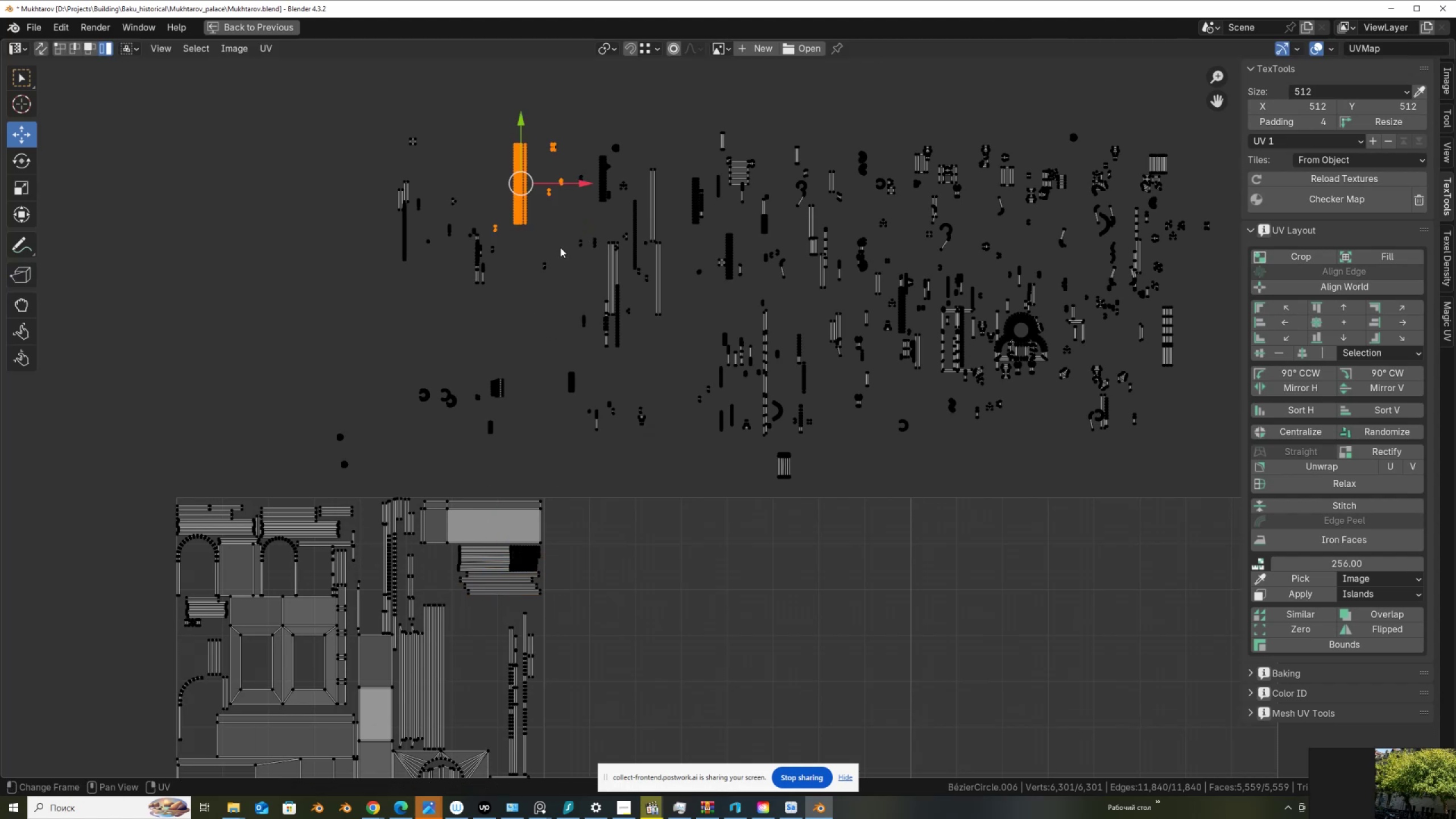 
key(G)
 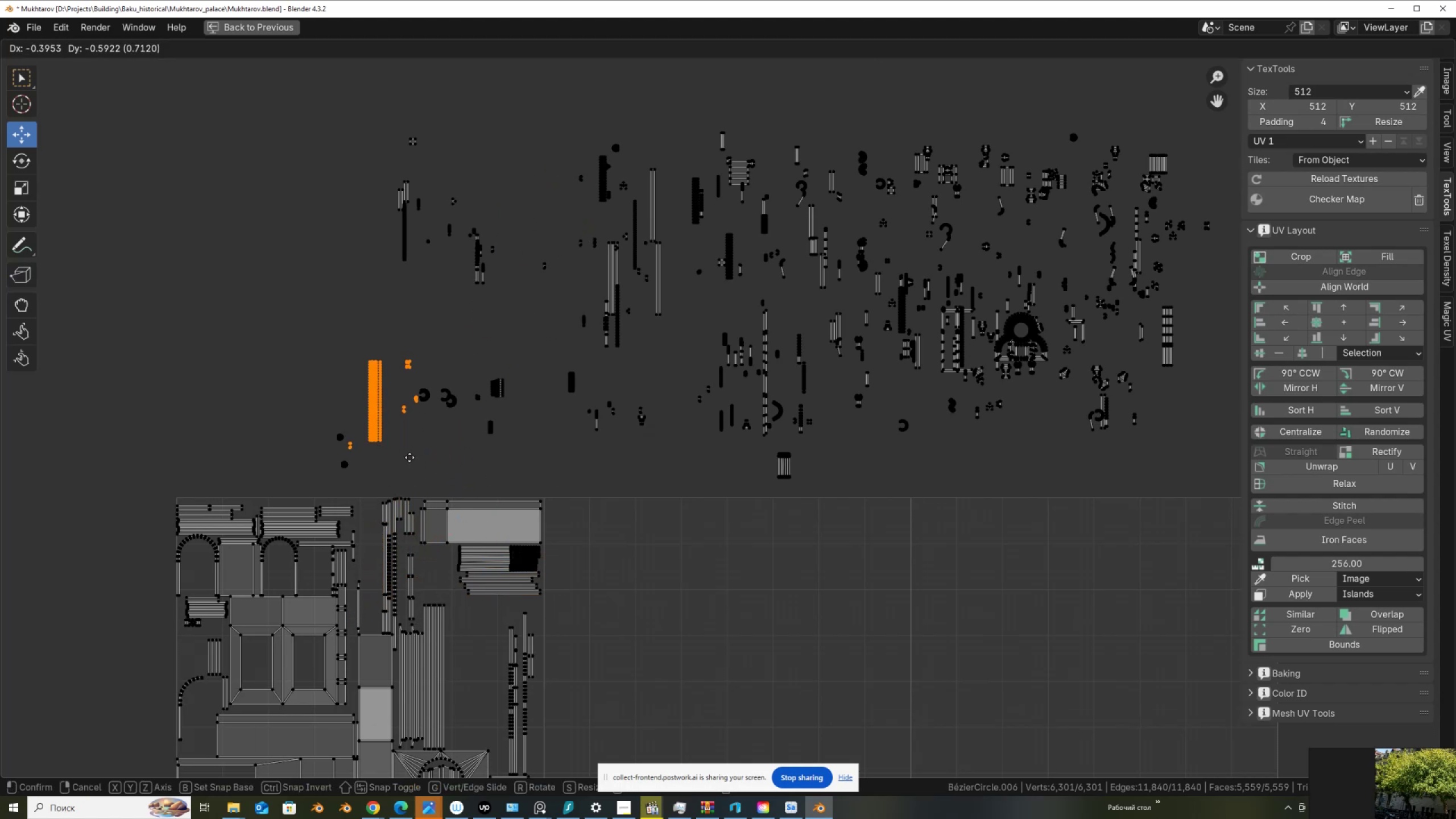 
left_click([380, 410])
 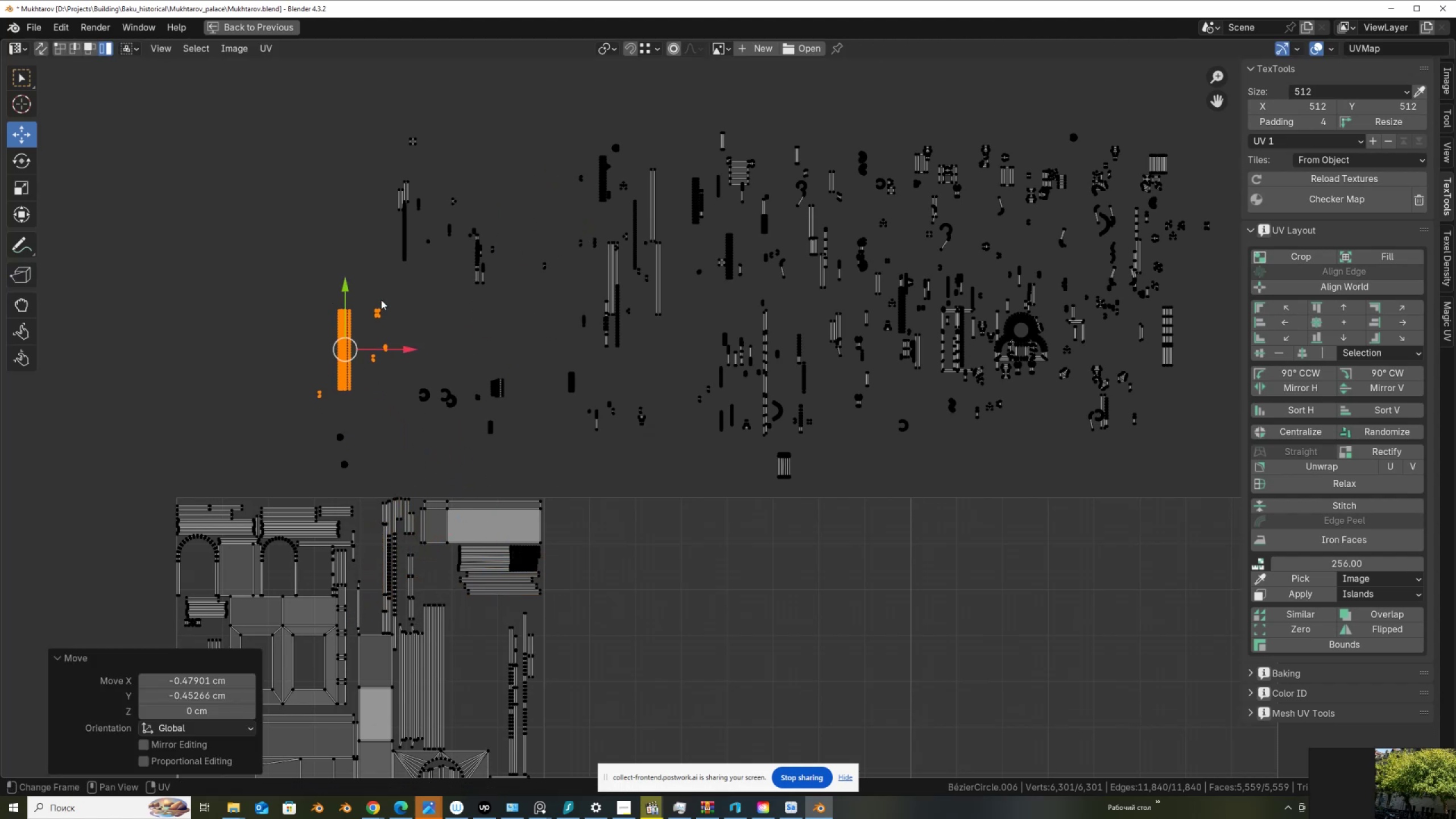 
key(Control+ControlLeft)
 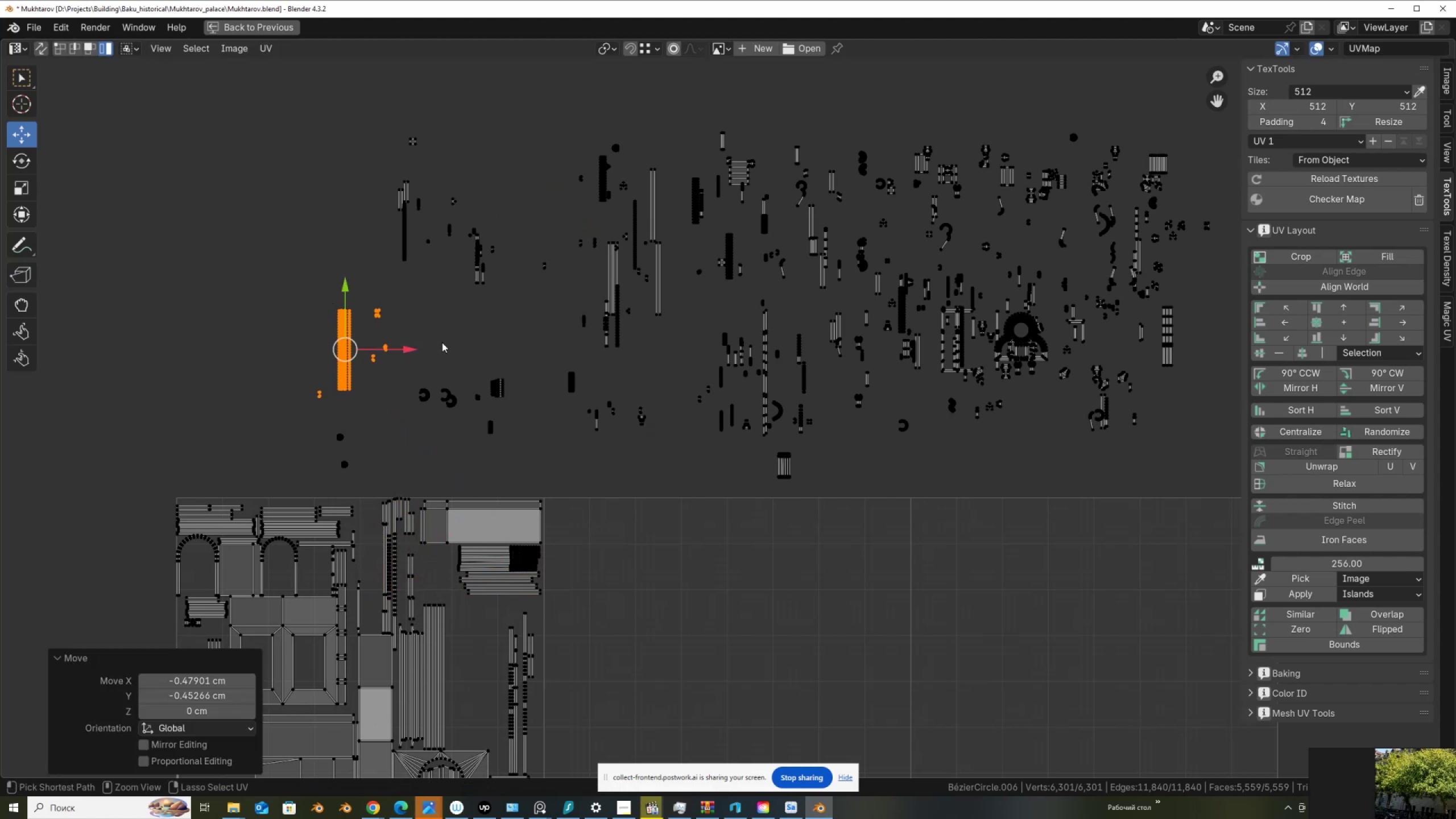 
key(Control+Z)
 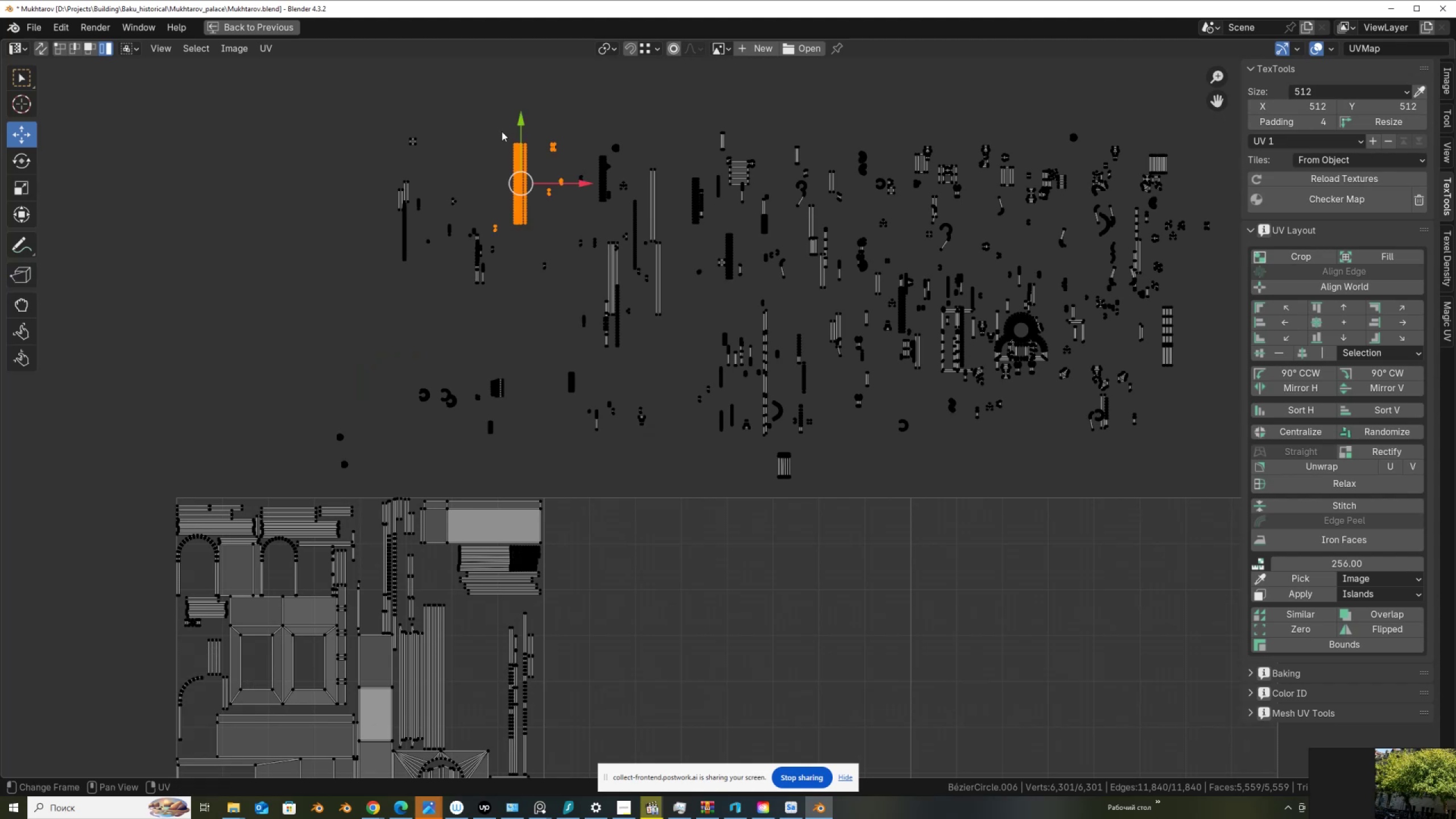 
left_click([512, 166])
 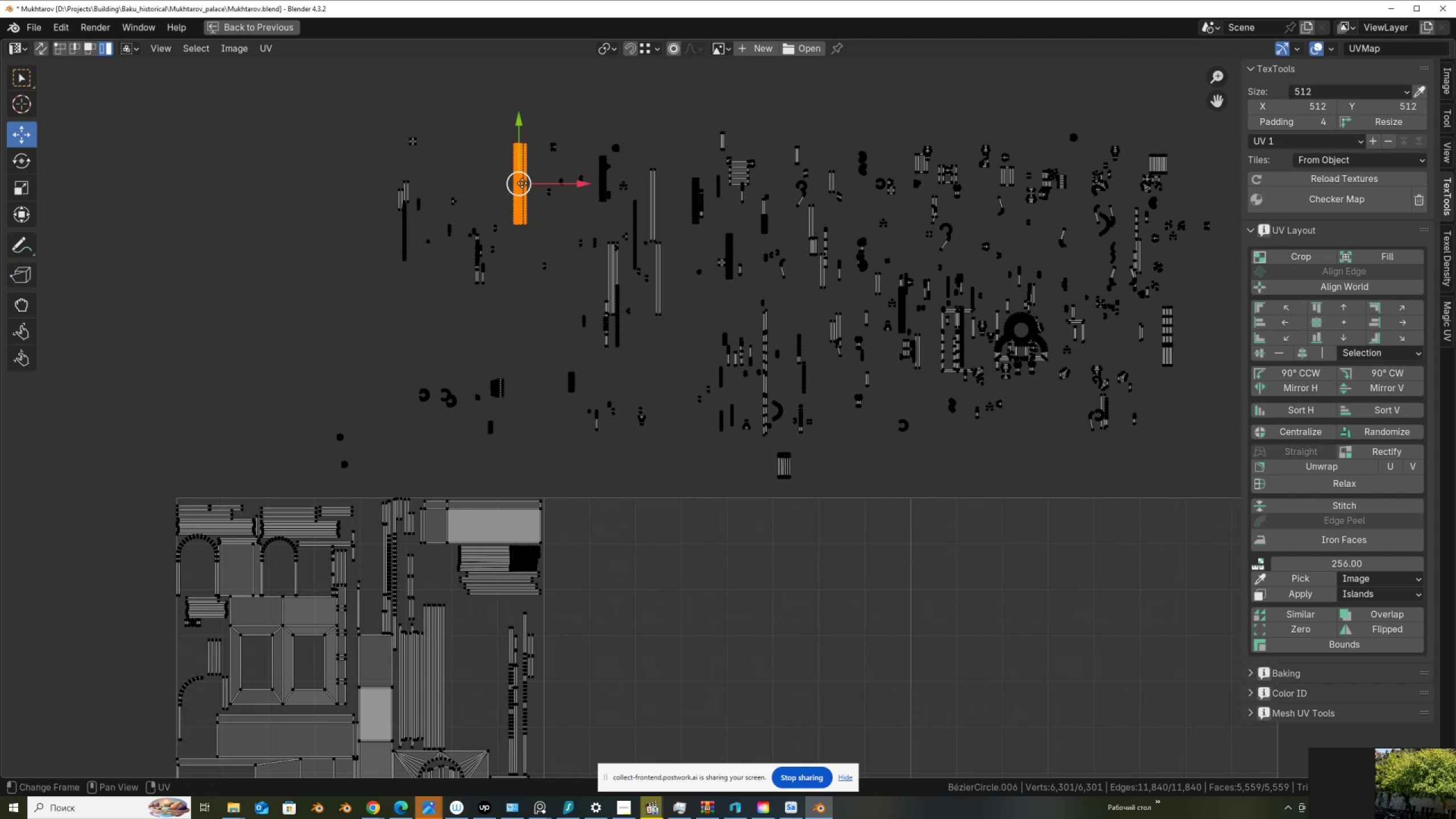 
key(G)
 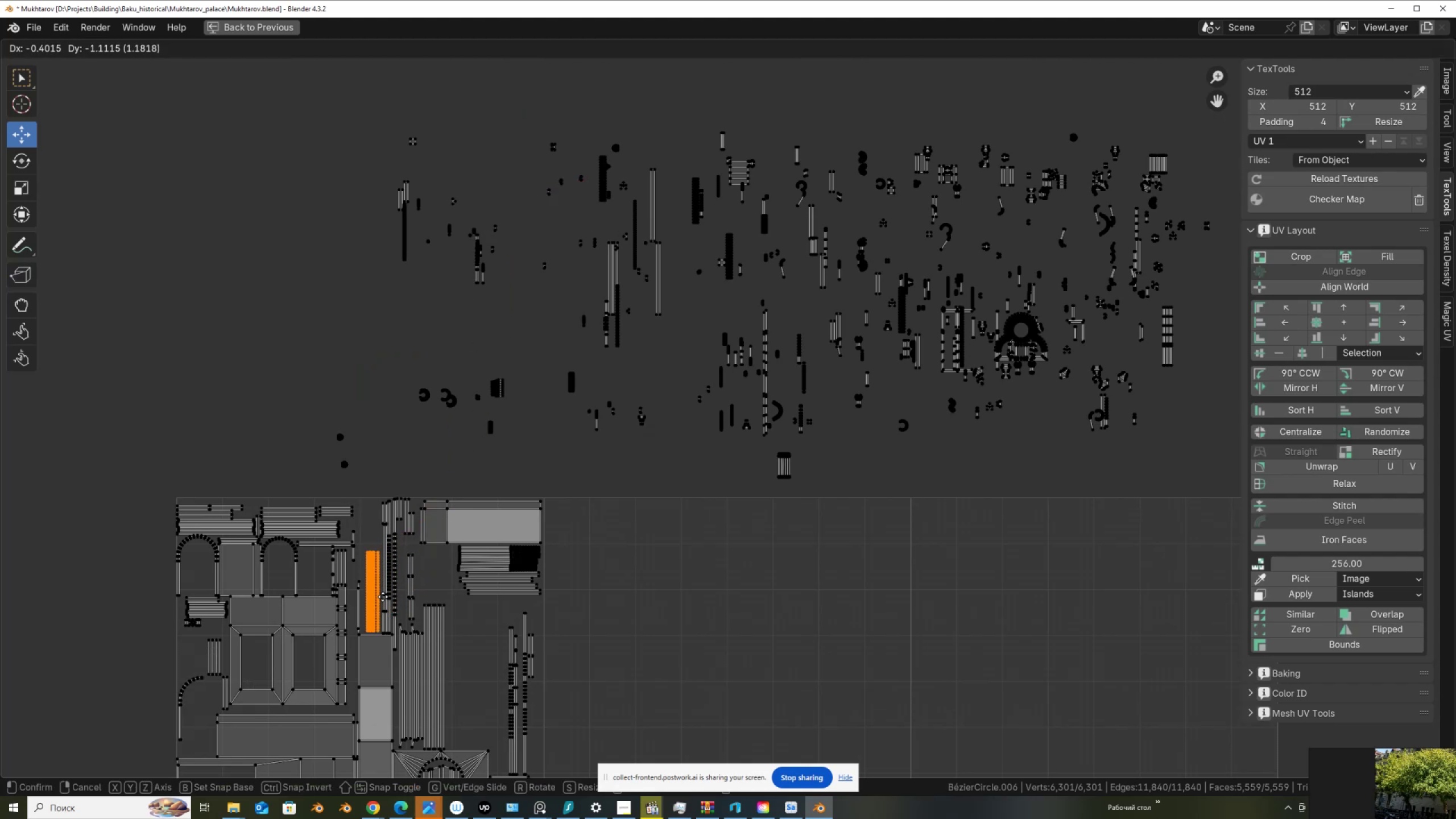 
left_click([383, 597])
 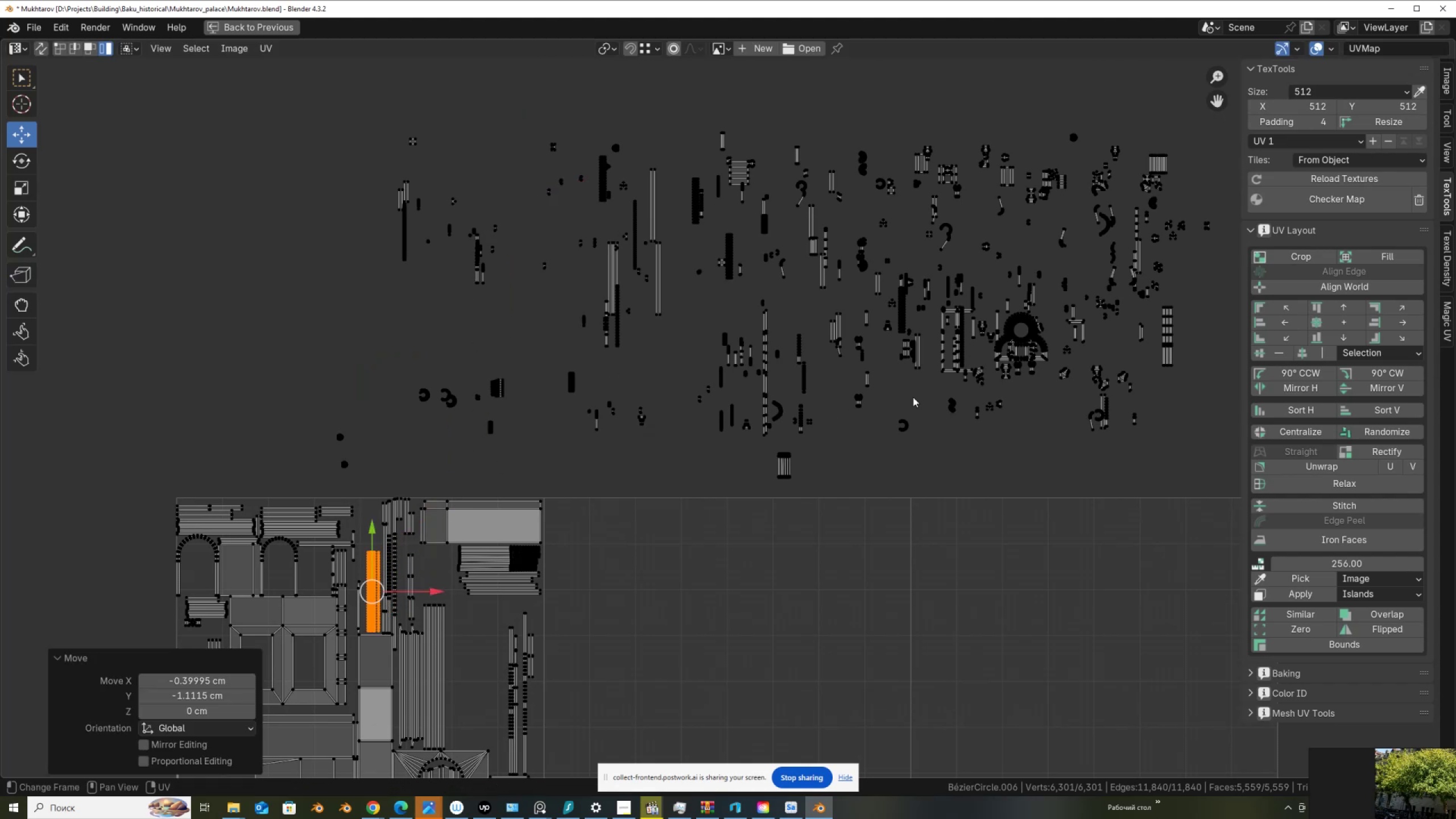 
scroll: coordinate [664, 378], scroll_direction: down, amount: 1.0
 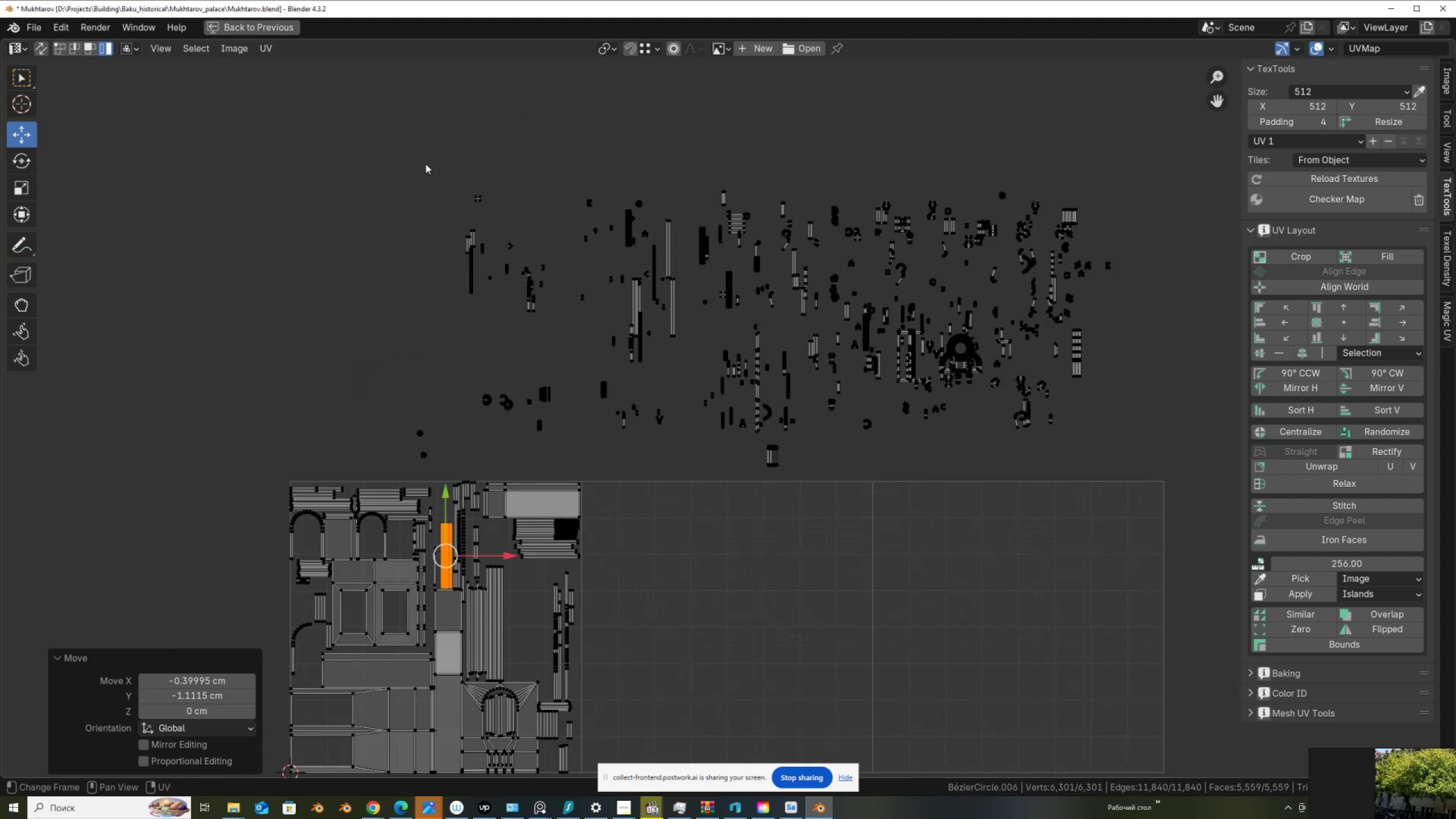 
left_click_drag(start_coordinate=[325, 120], to_coordinate=[1120, 474])
 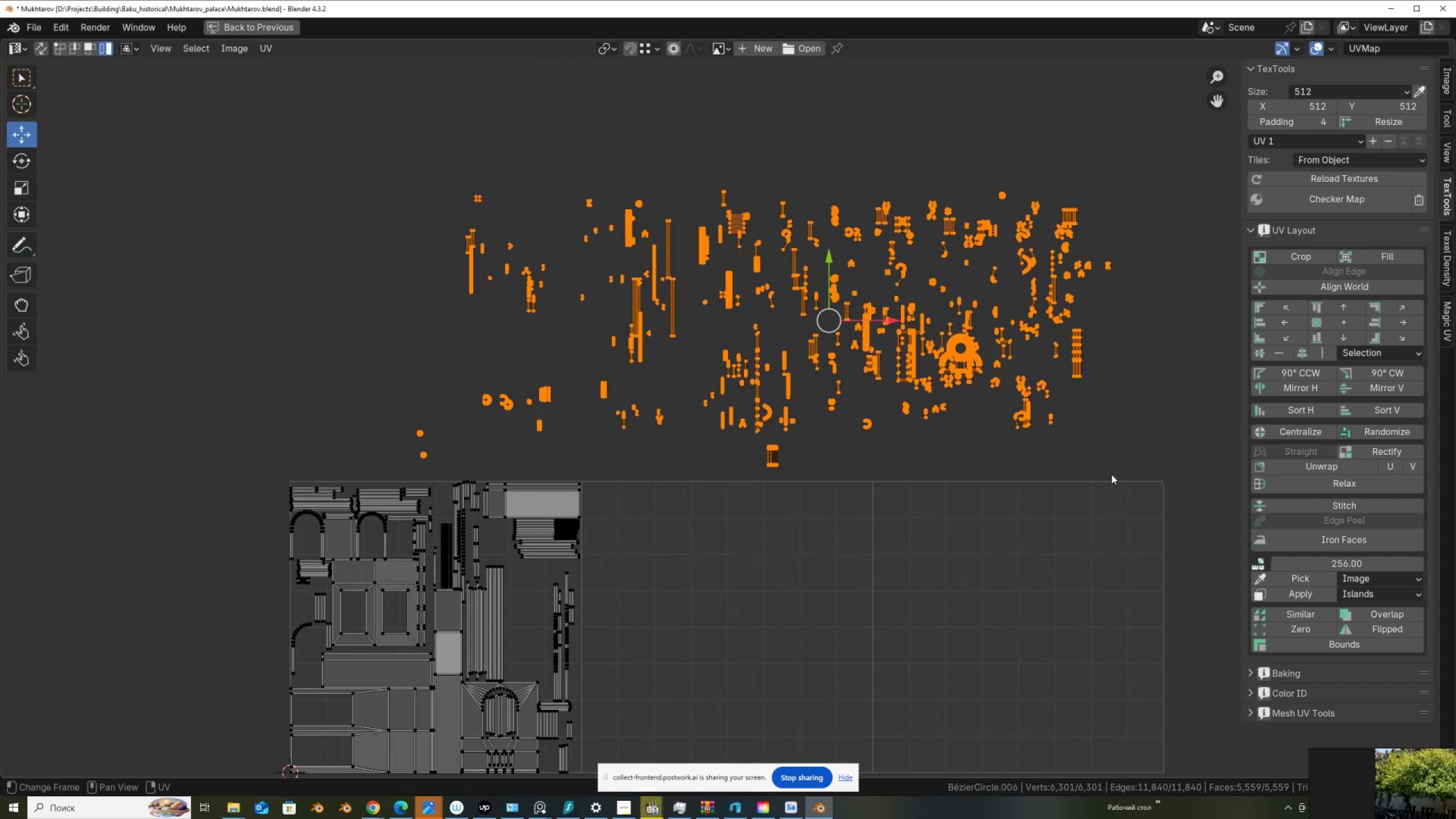 
key(G)
 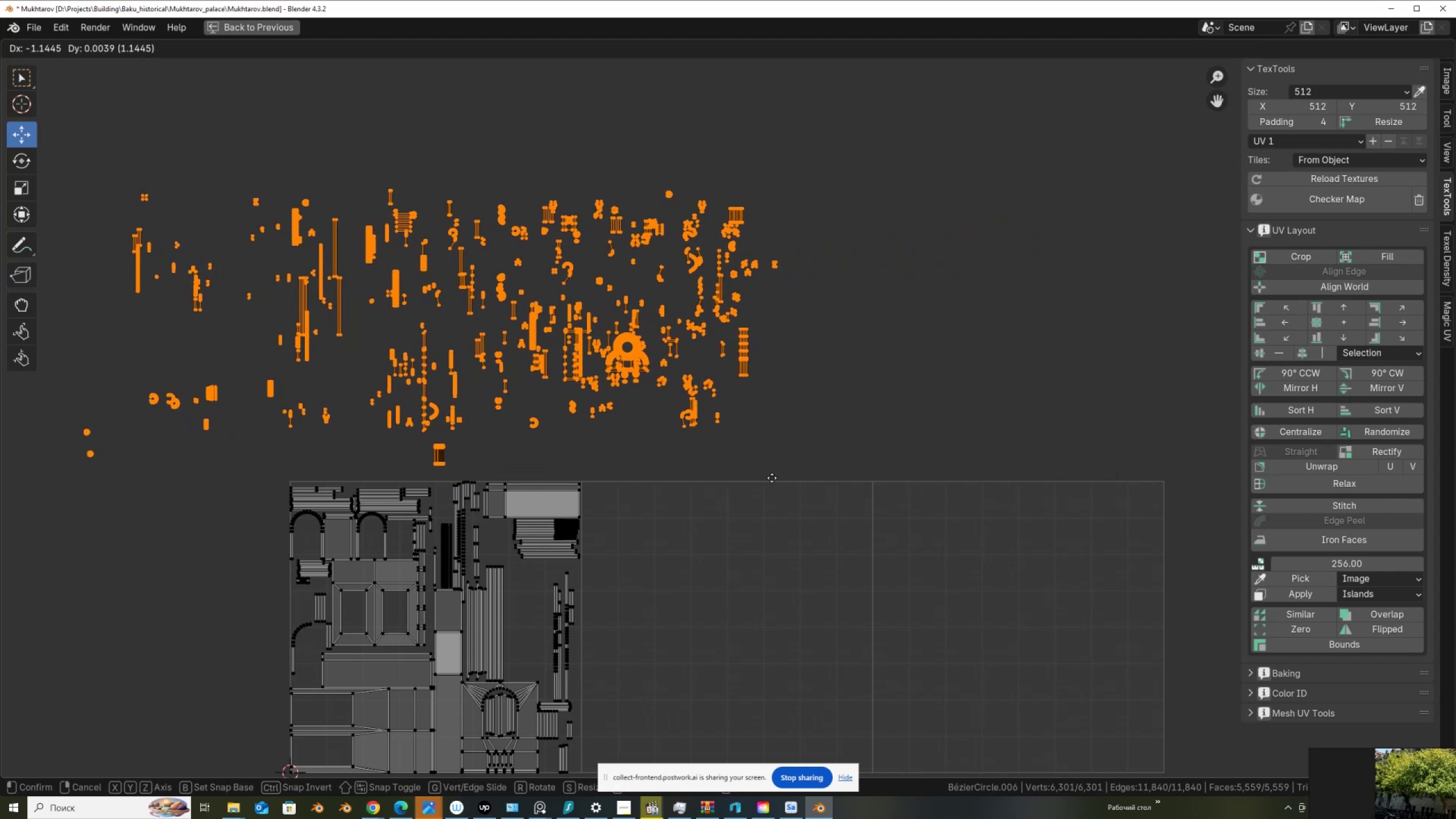 
left_click([772, 478])
 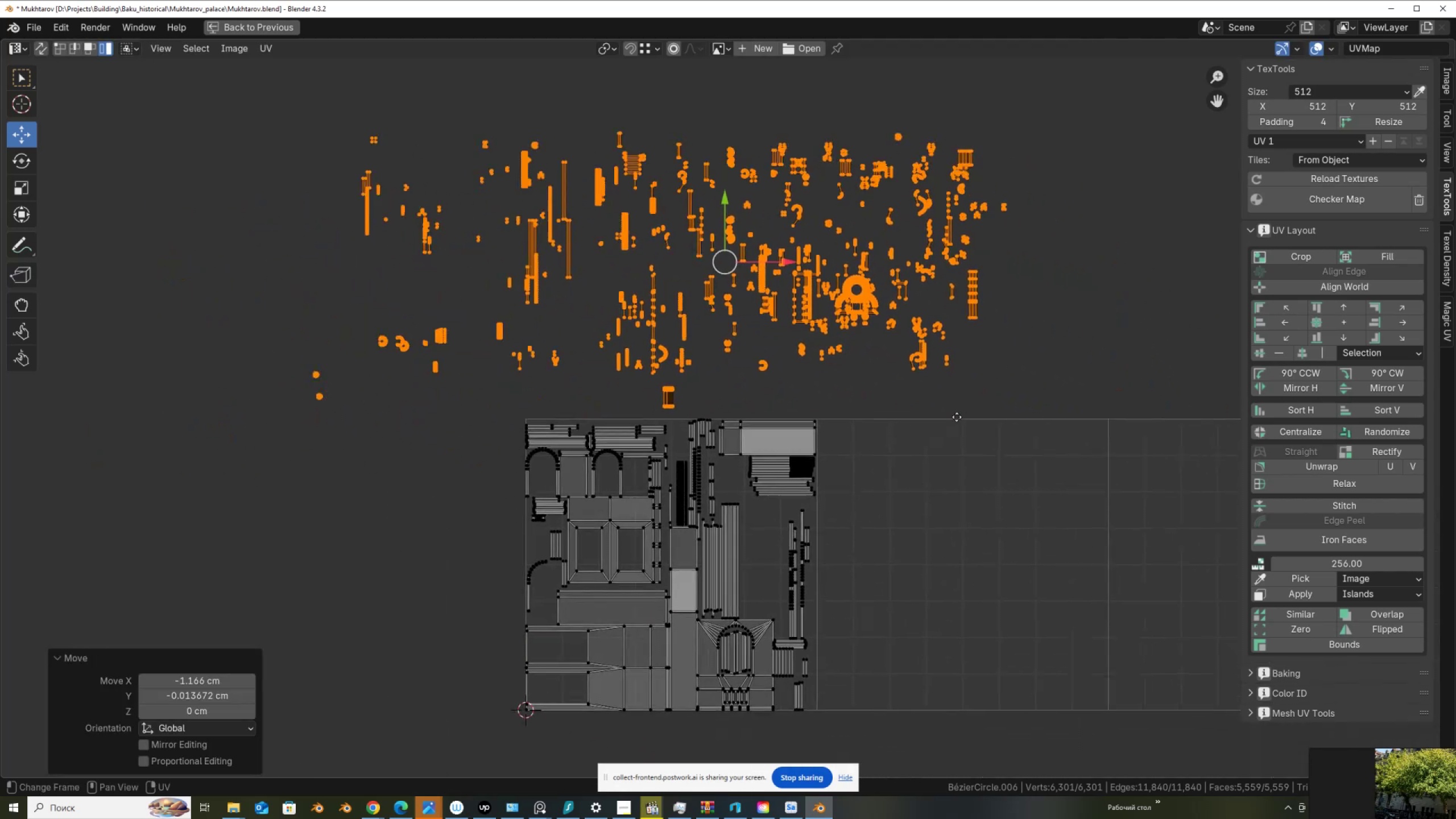 
scroll: coordinate [926, 410], scroll_direction: up, amount: 2.0
 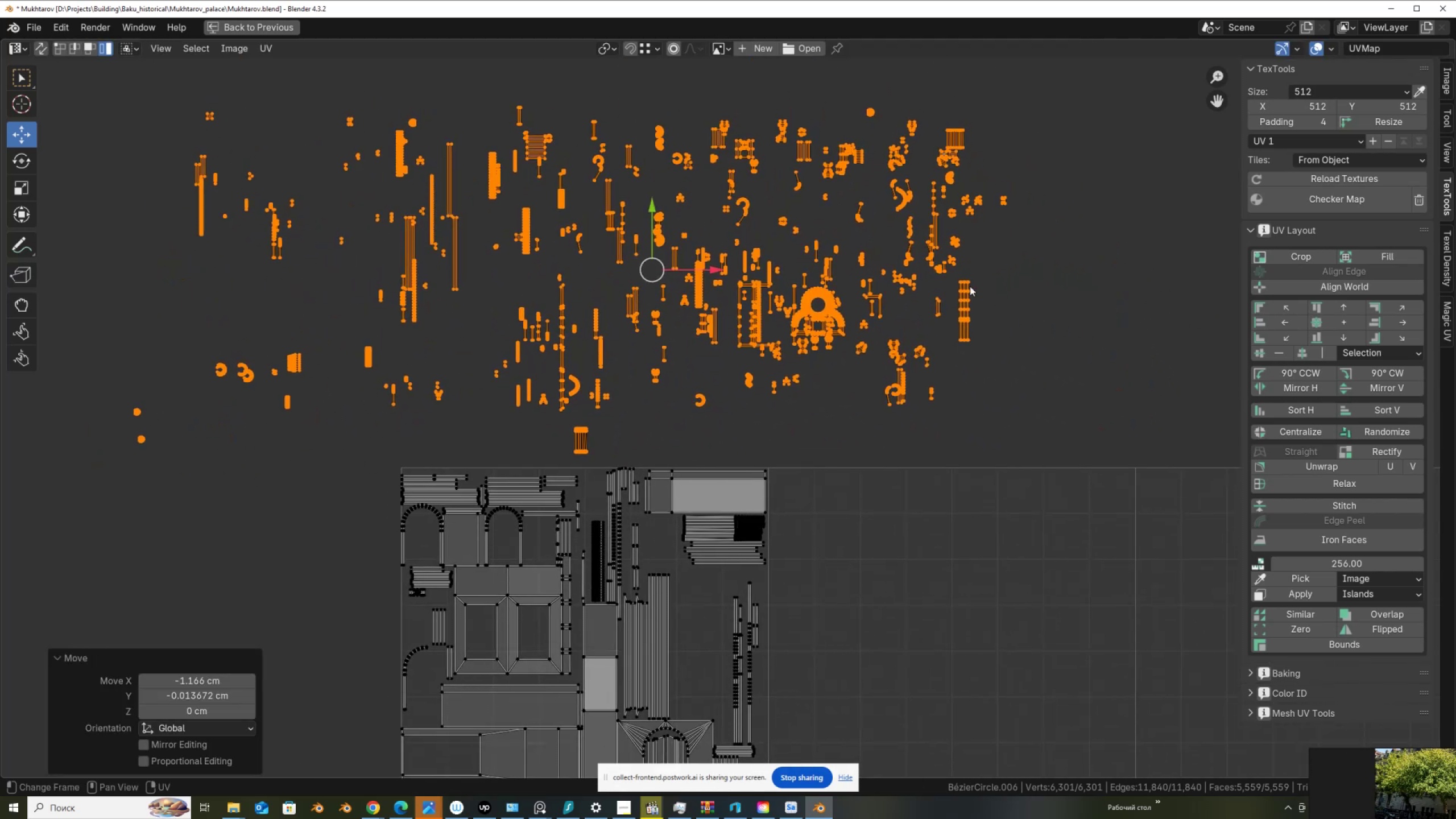 
left_click_drag(start_coordinate=[955, 280], to_coordinate=[996, 362])
 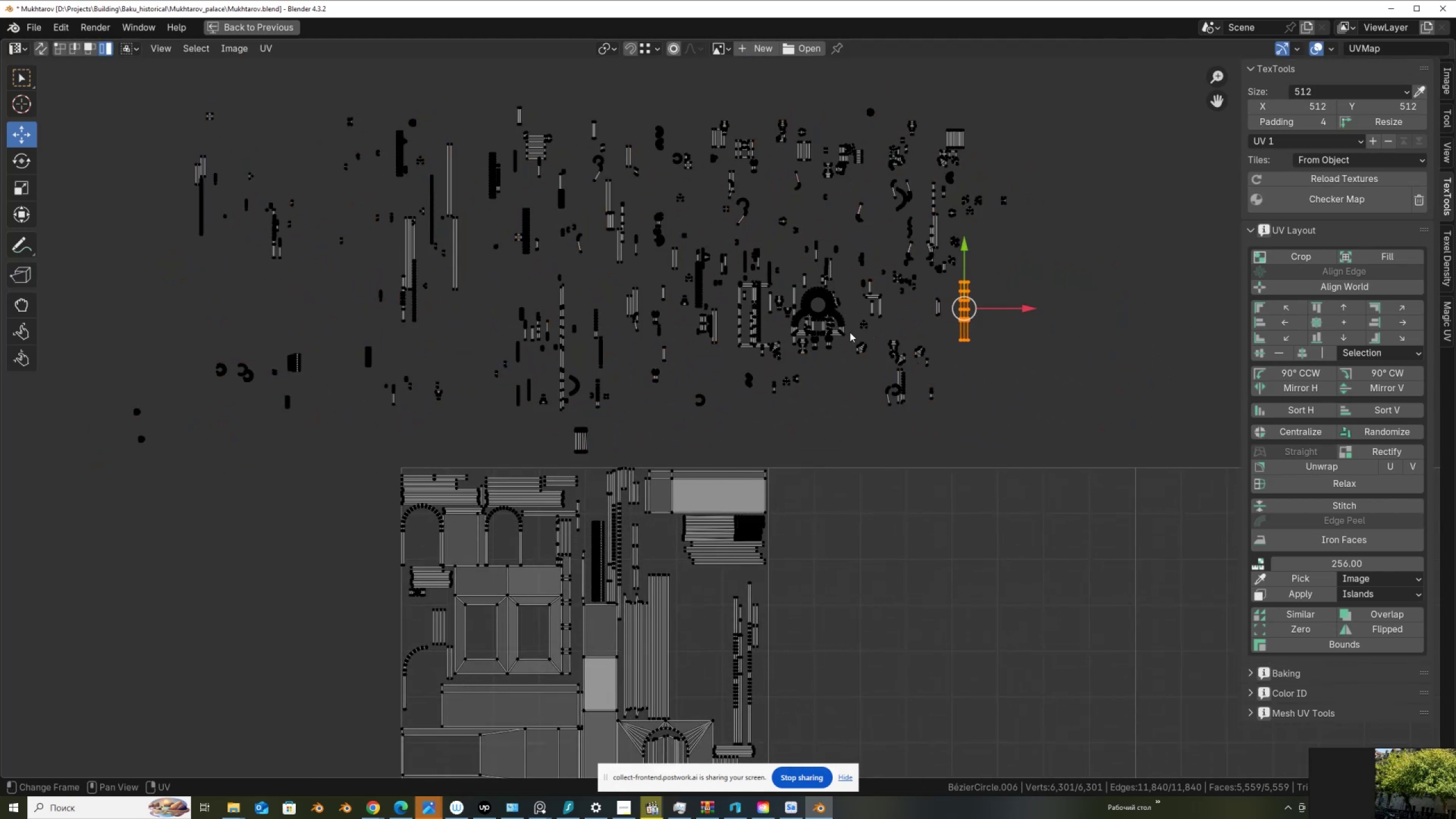 
scroll: coordinate [712, 347], scroll_direction: up, amount: 8.0
 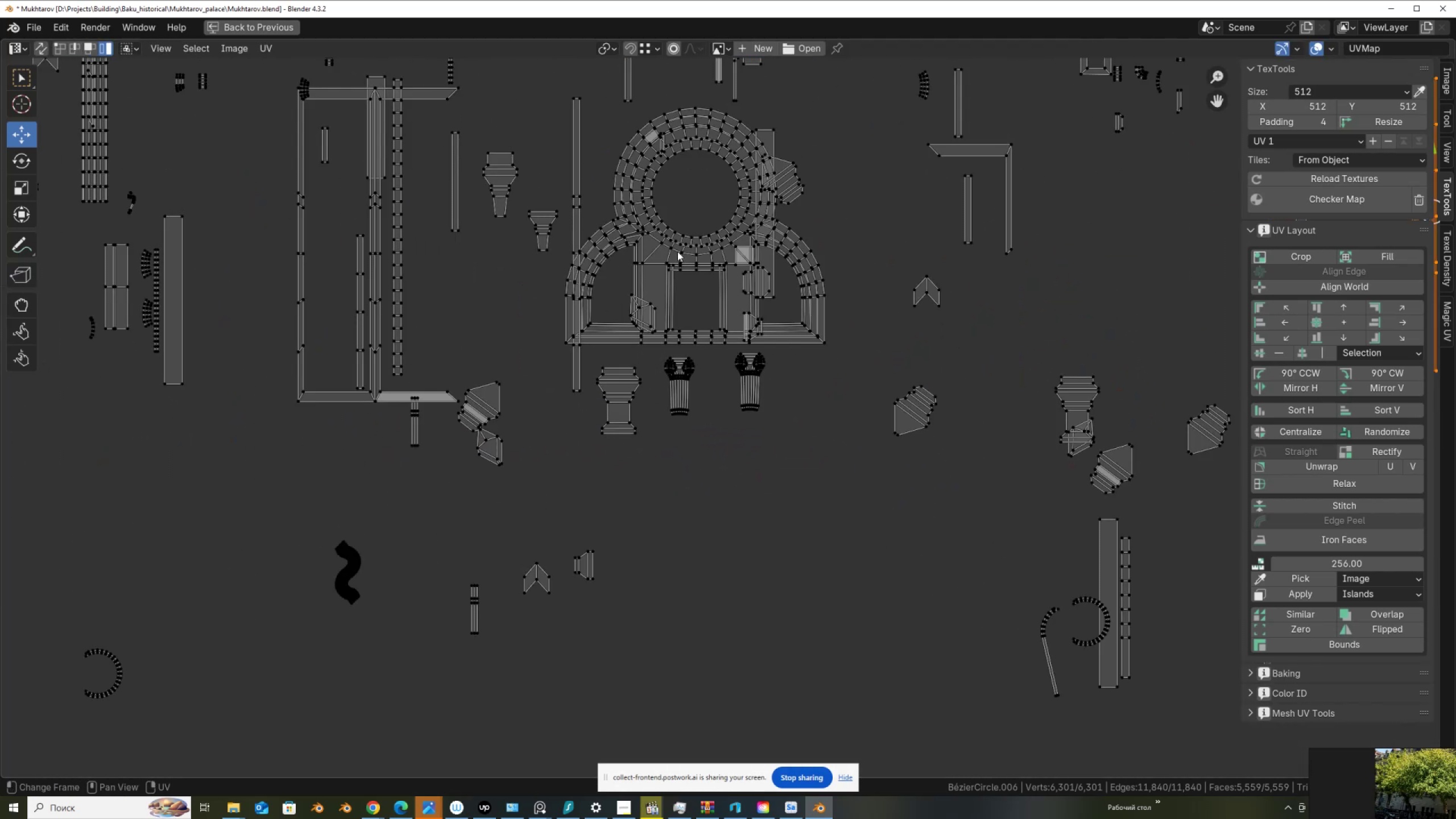 
left_click_drag(start_coordinate=[682, 229], to_coordinate=[708, 275])
 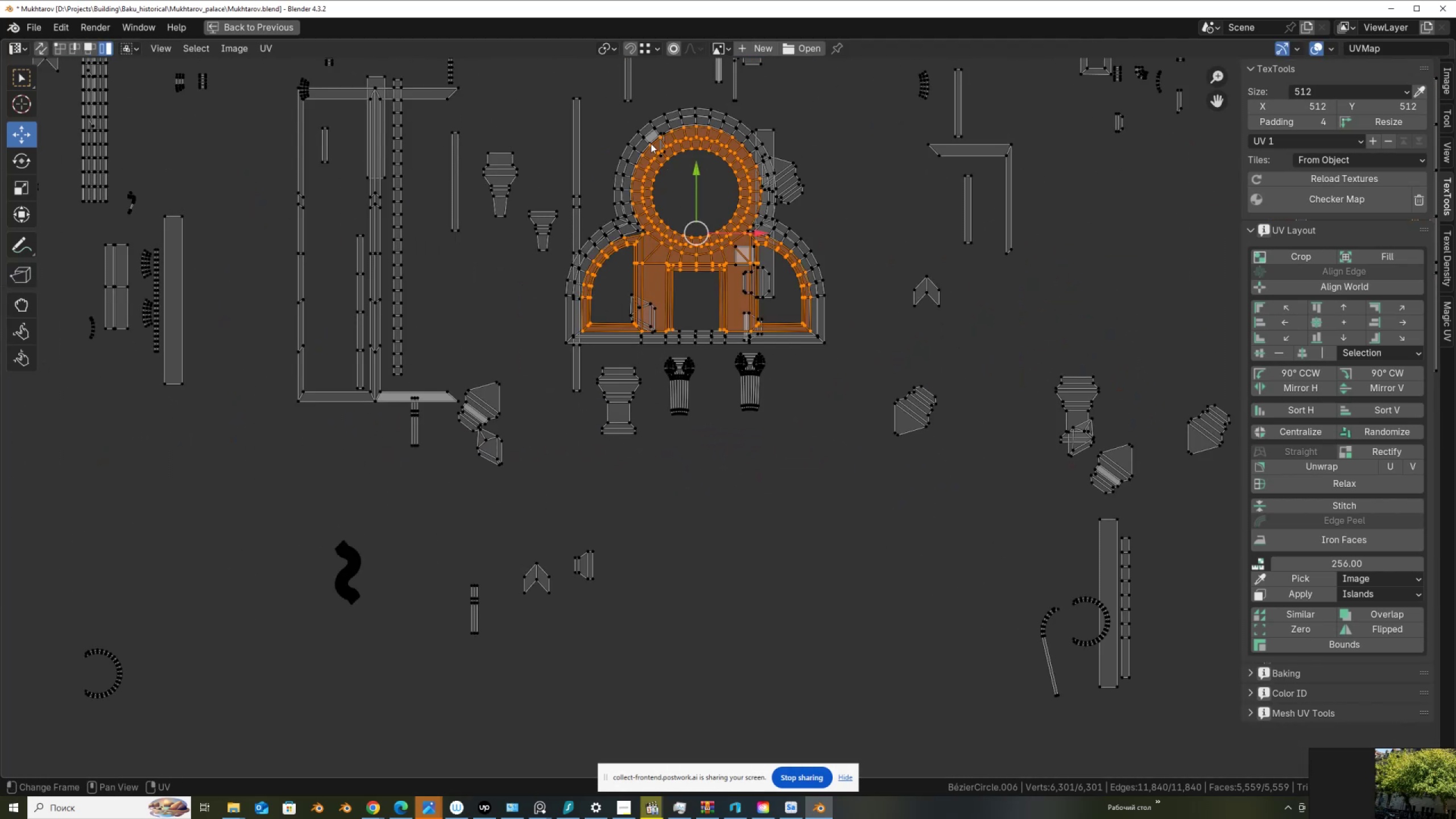 
left_click_drag(start_coordinate=[626, 122], to_coordinate=[680, 217])
 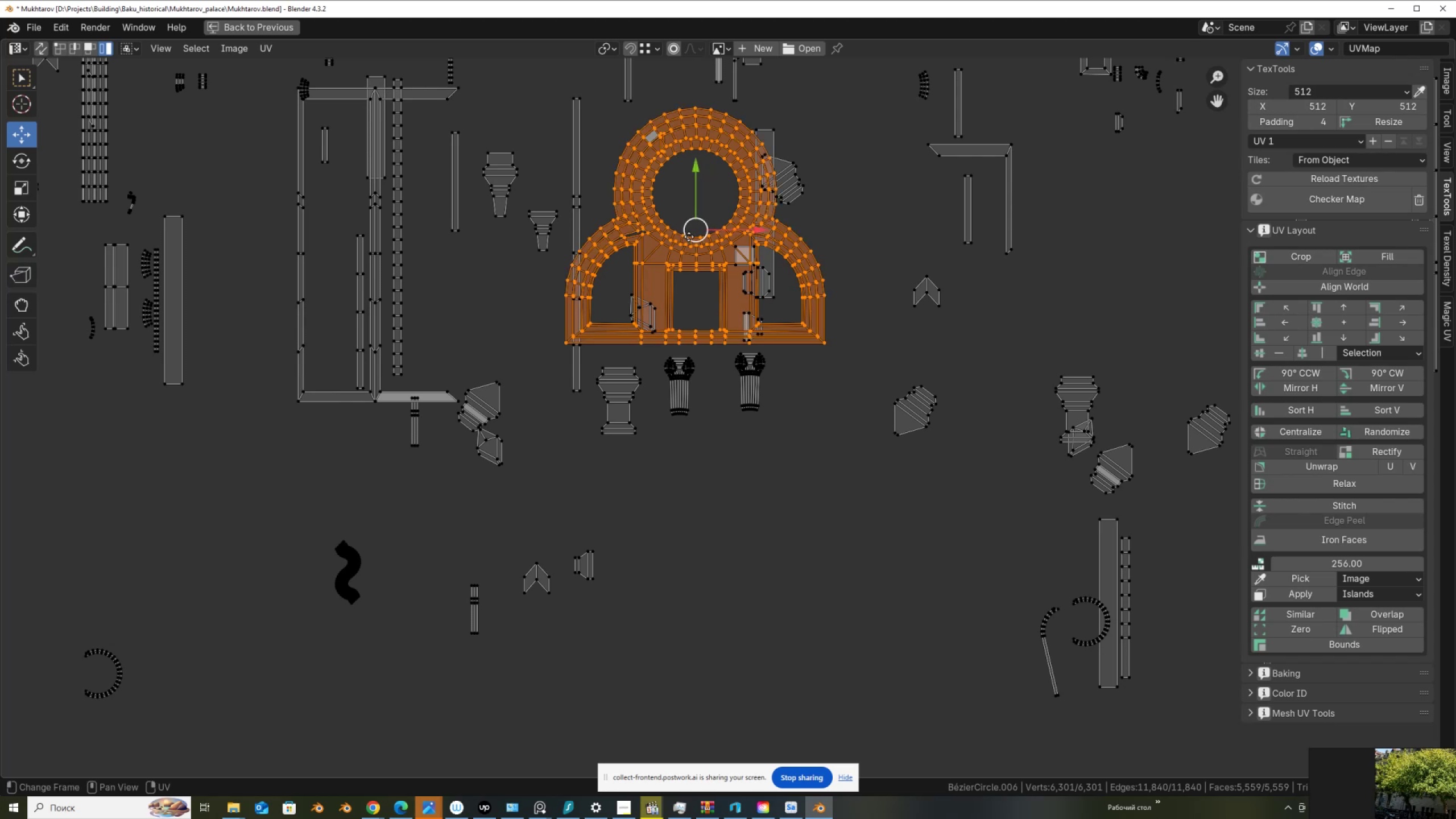 
scroll: coordinate [700, 328], scroll_direction: down, amount: 6.0
 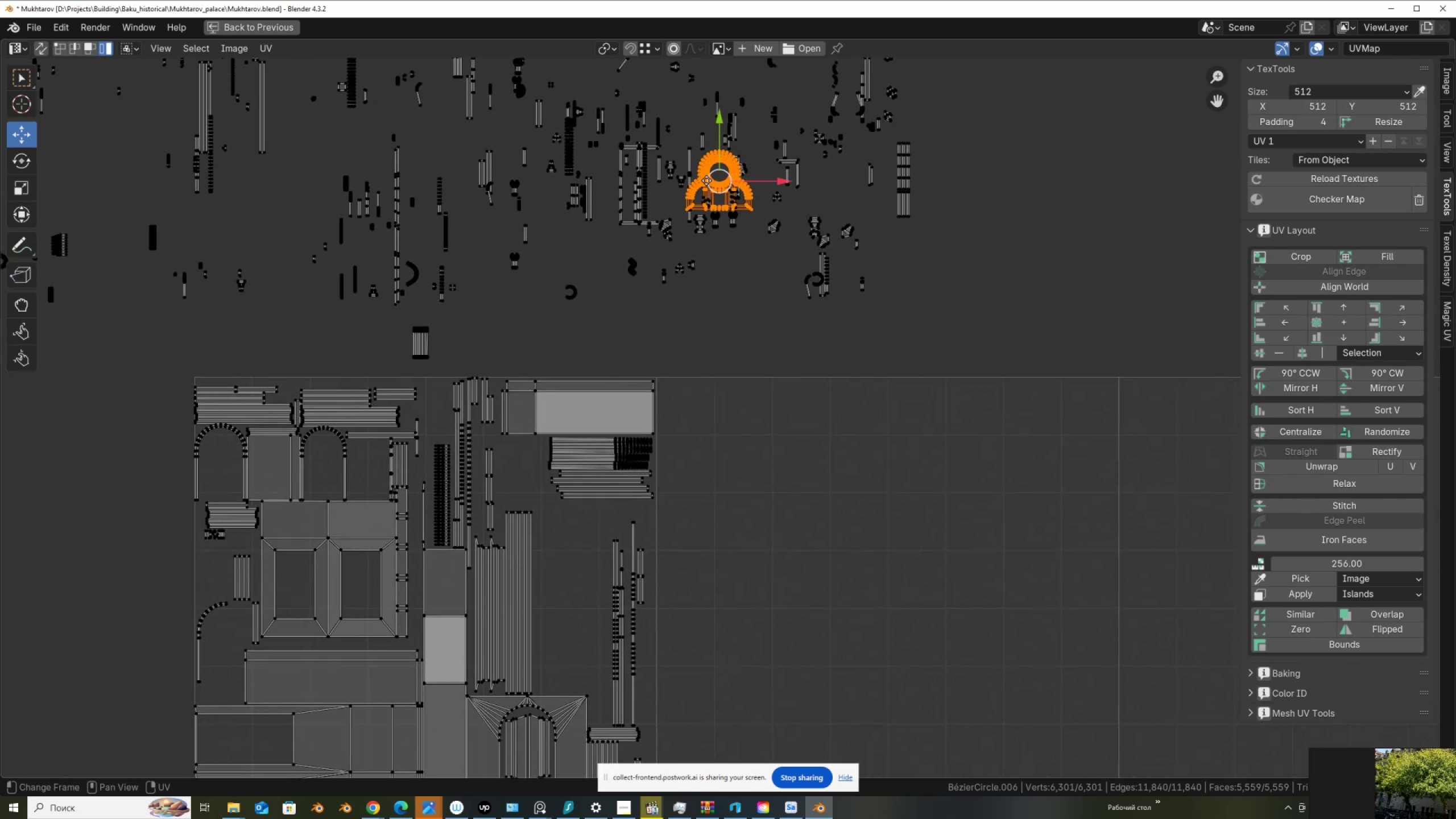 
key(G)
 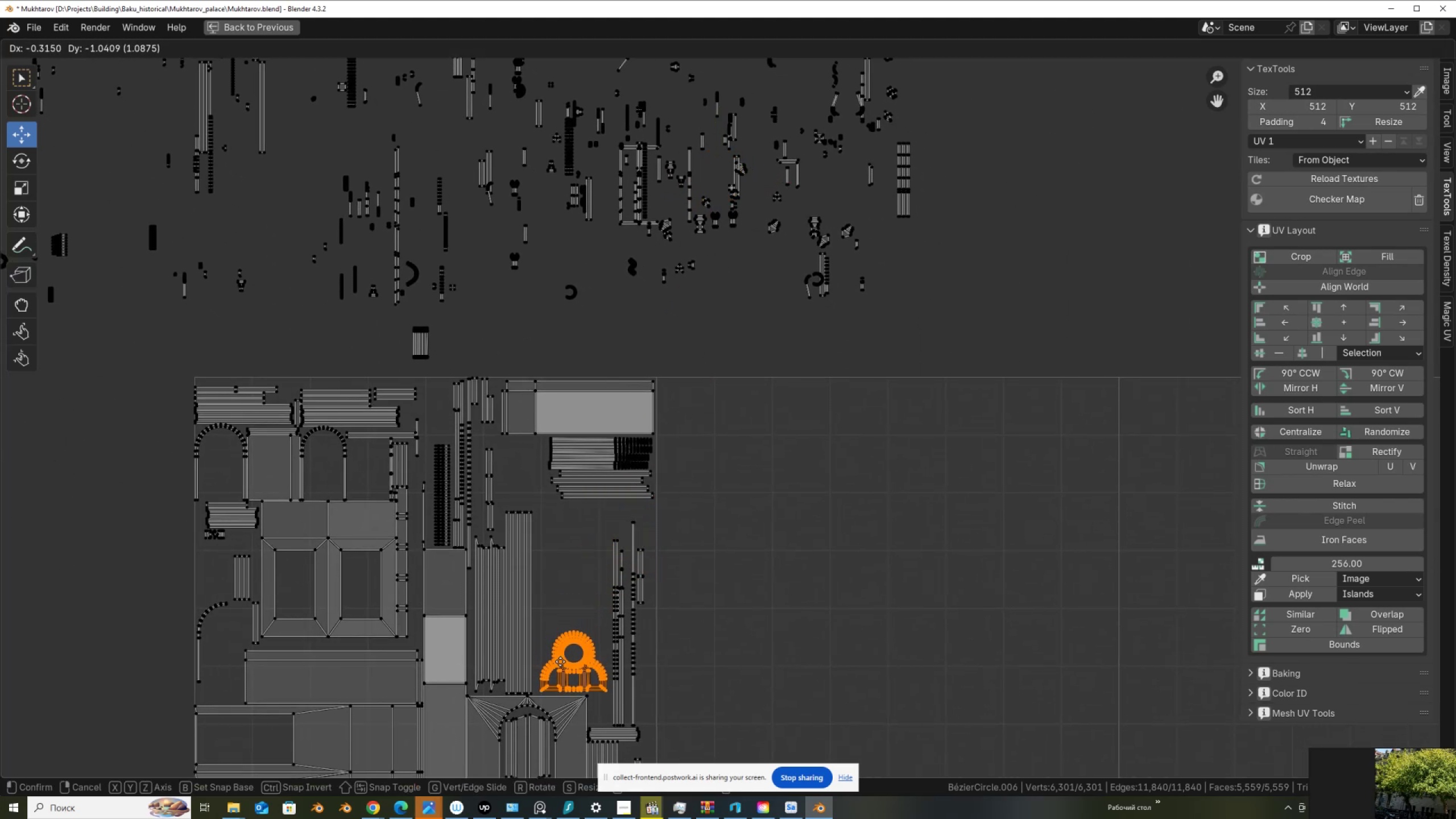 
left_click([557, 664])
 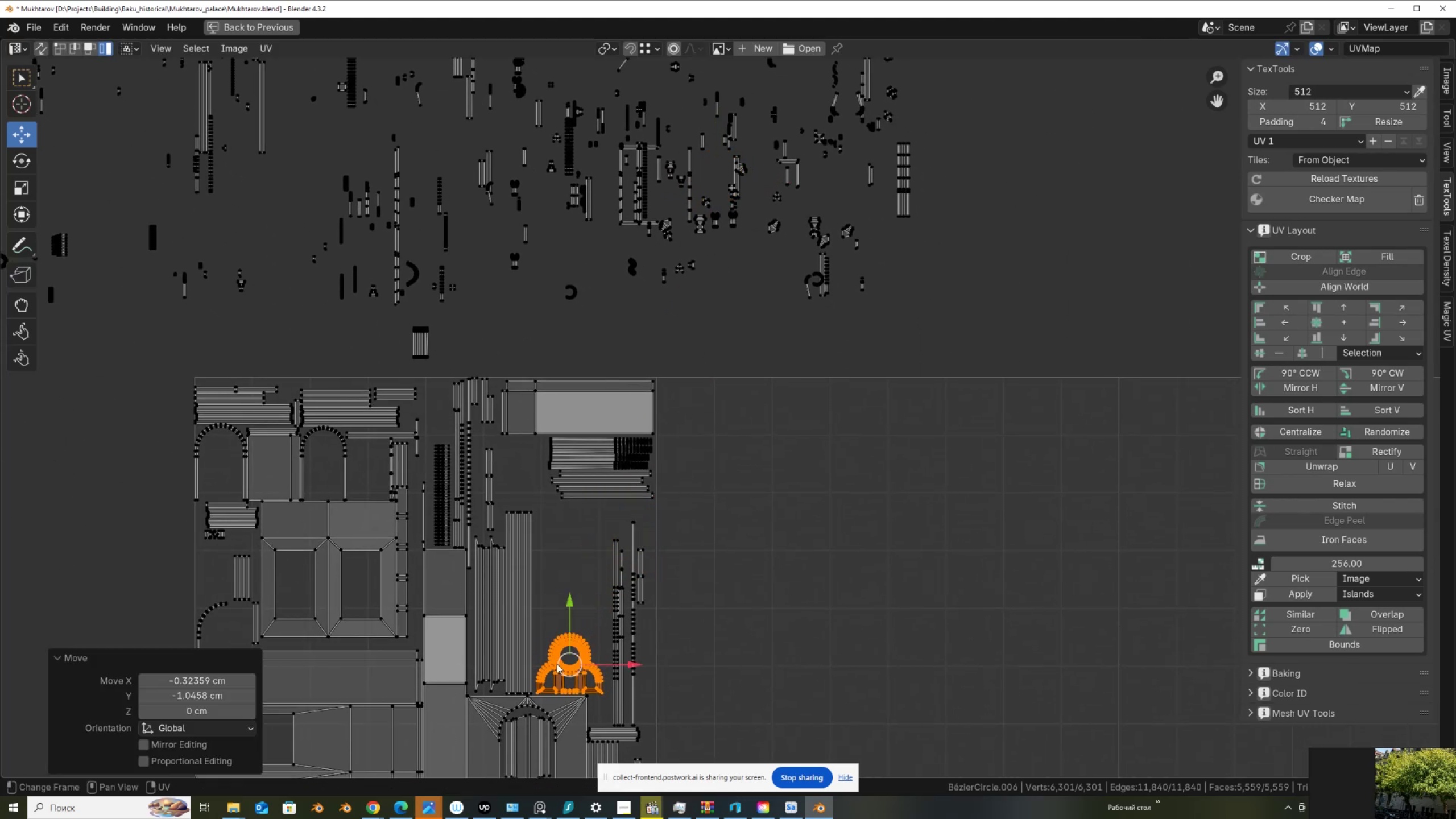 
scroll: coordinate [603, 458], scroll_direction: up, amount: 9.0
 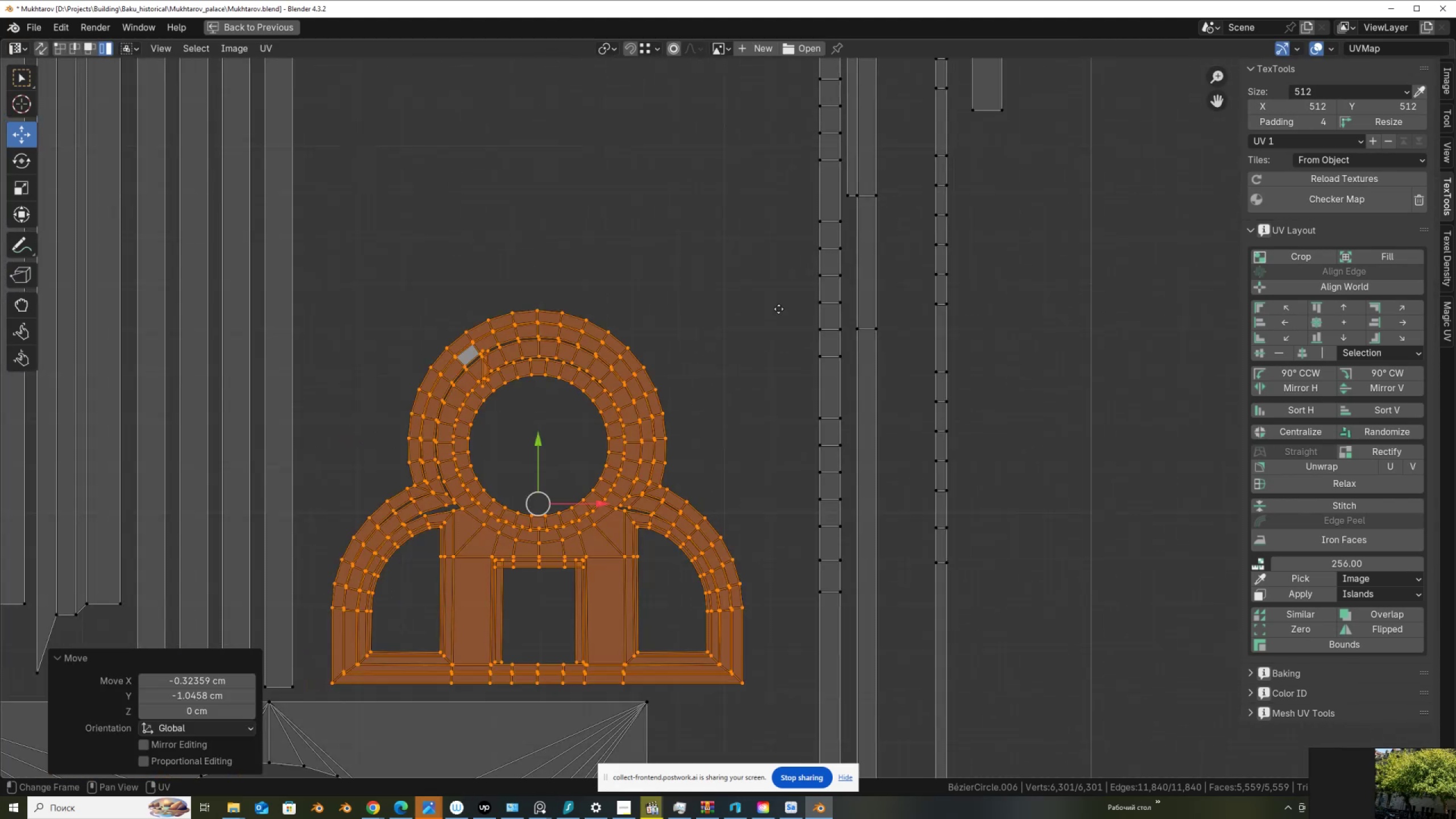 
scroll: coordinate [731, 379], scroll_direction: down, amount: 3.0
 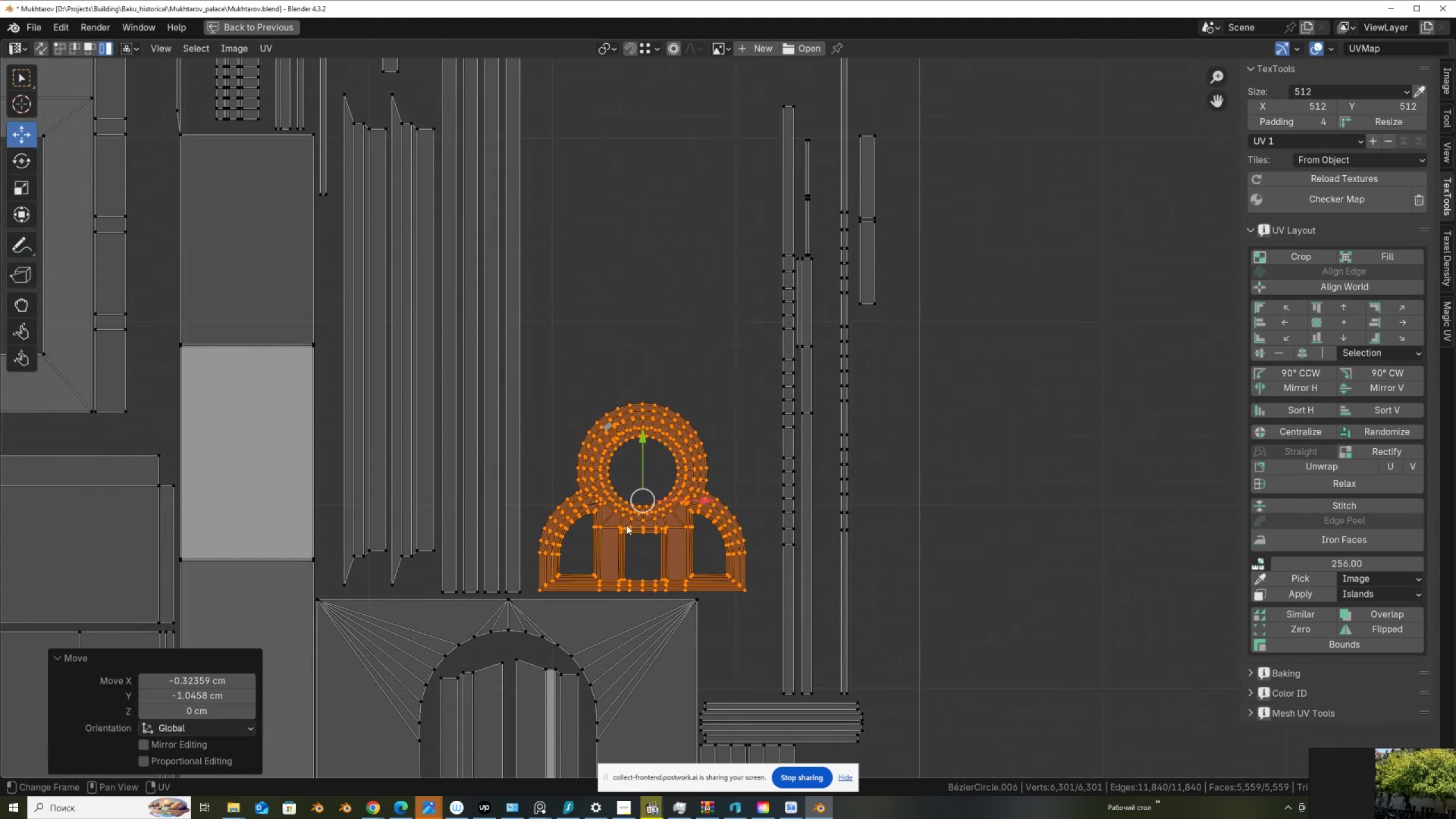 
key(G)
 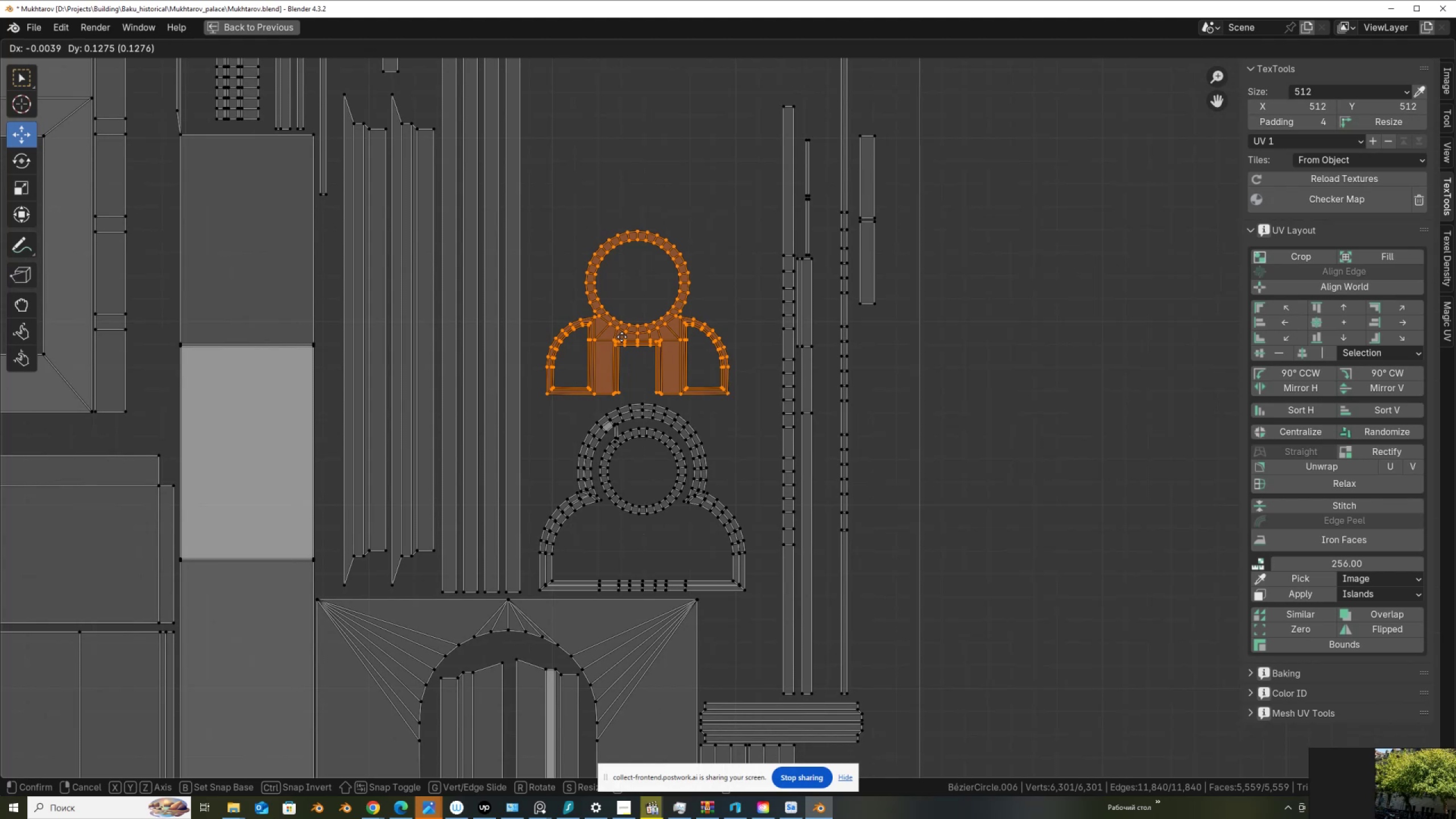 
left_click([622, 338])
 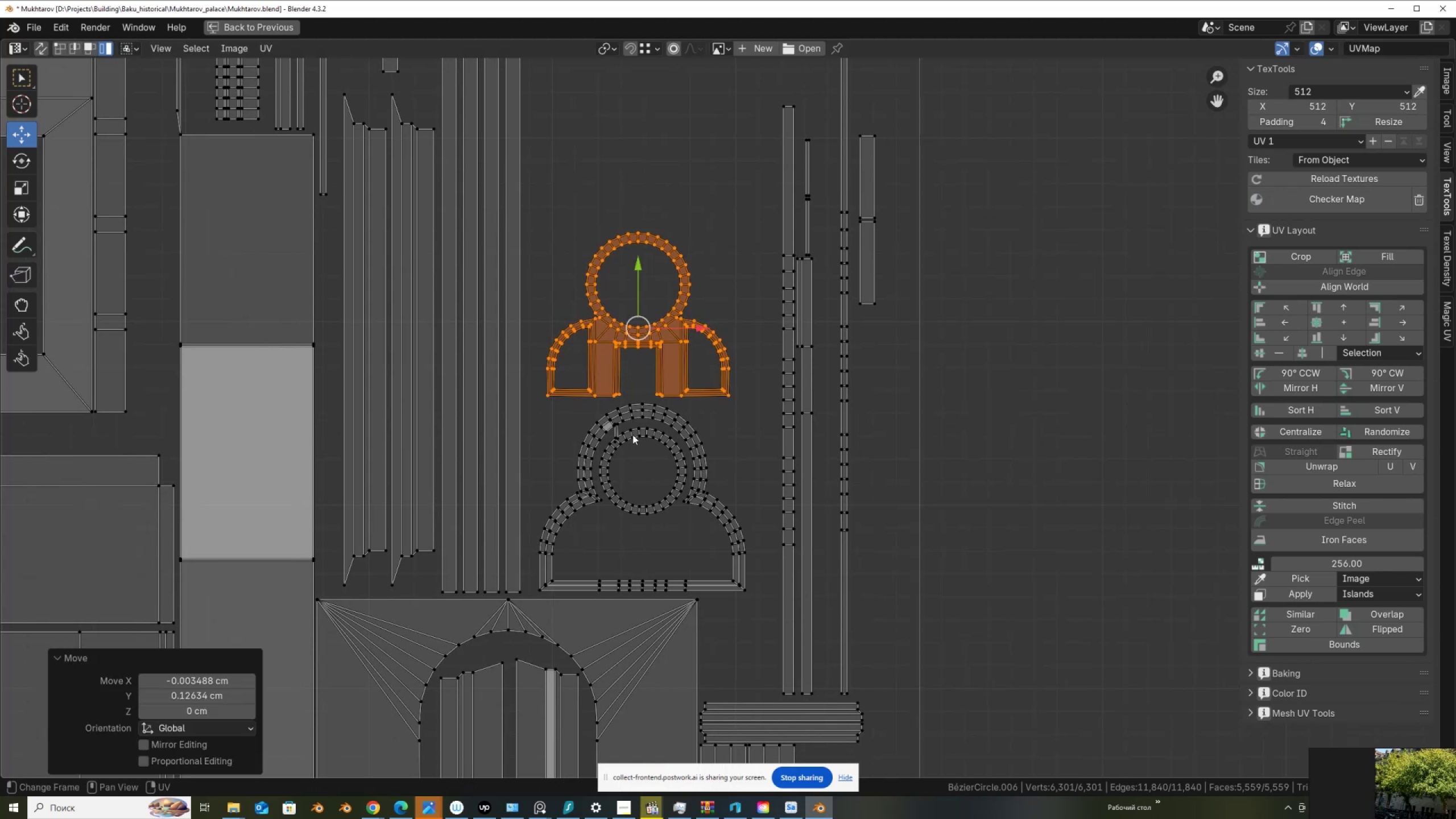 
scroll: coordinate [632, 435], scroll_direction: up, amount: 5.0
 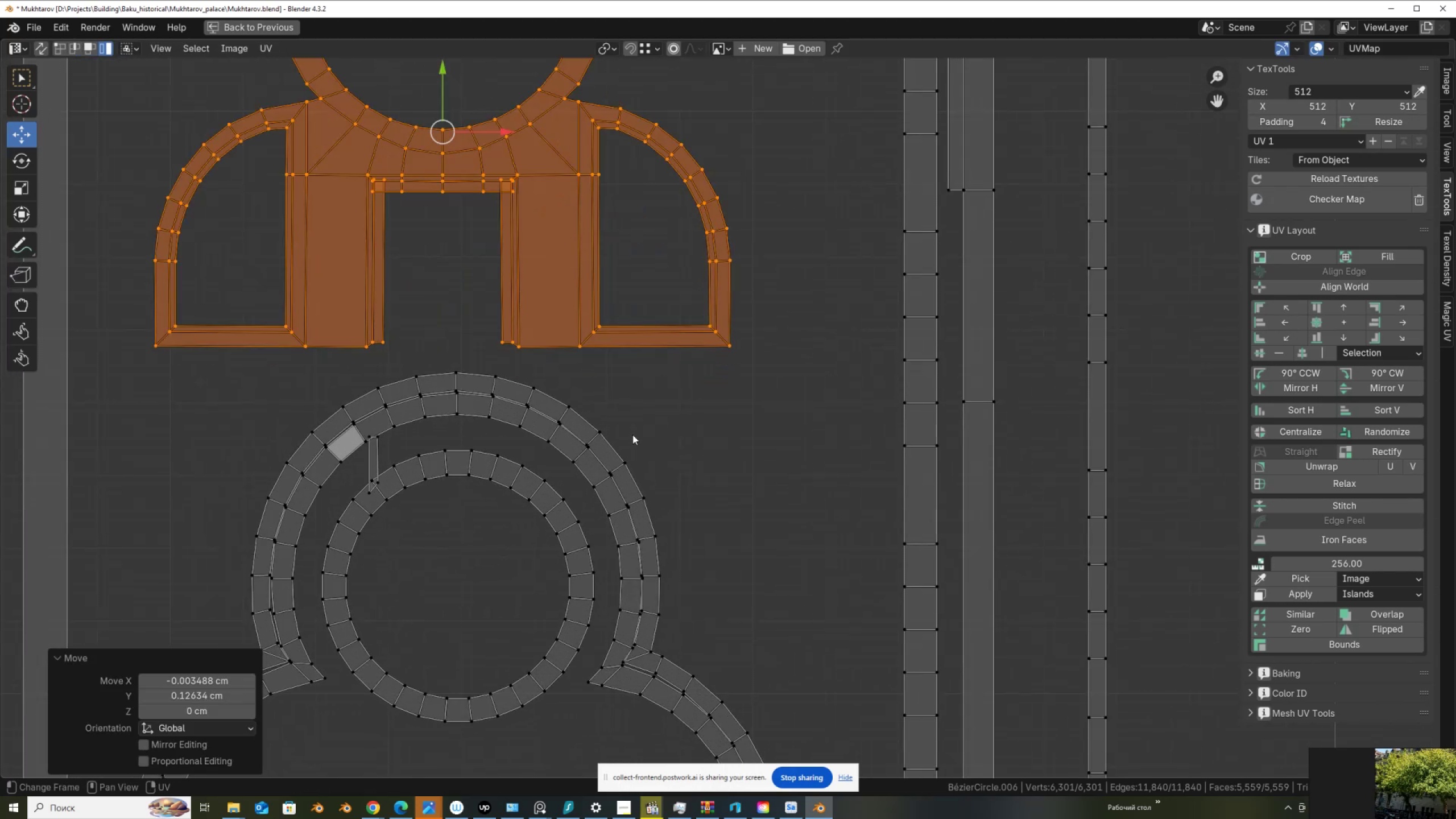 
scroll: coordinate [632, 435], scroll_direction: down, amount: 6.0
 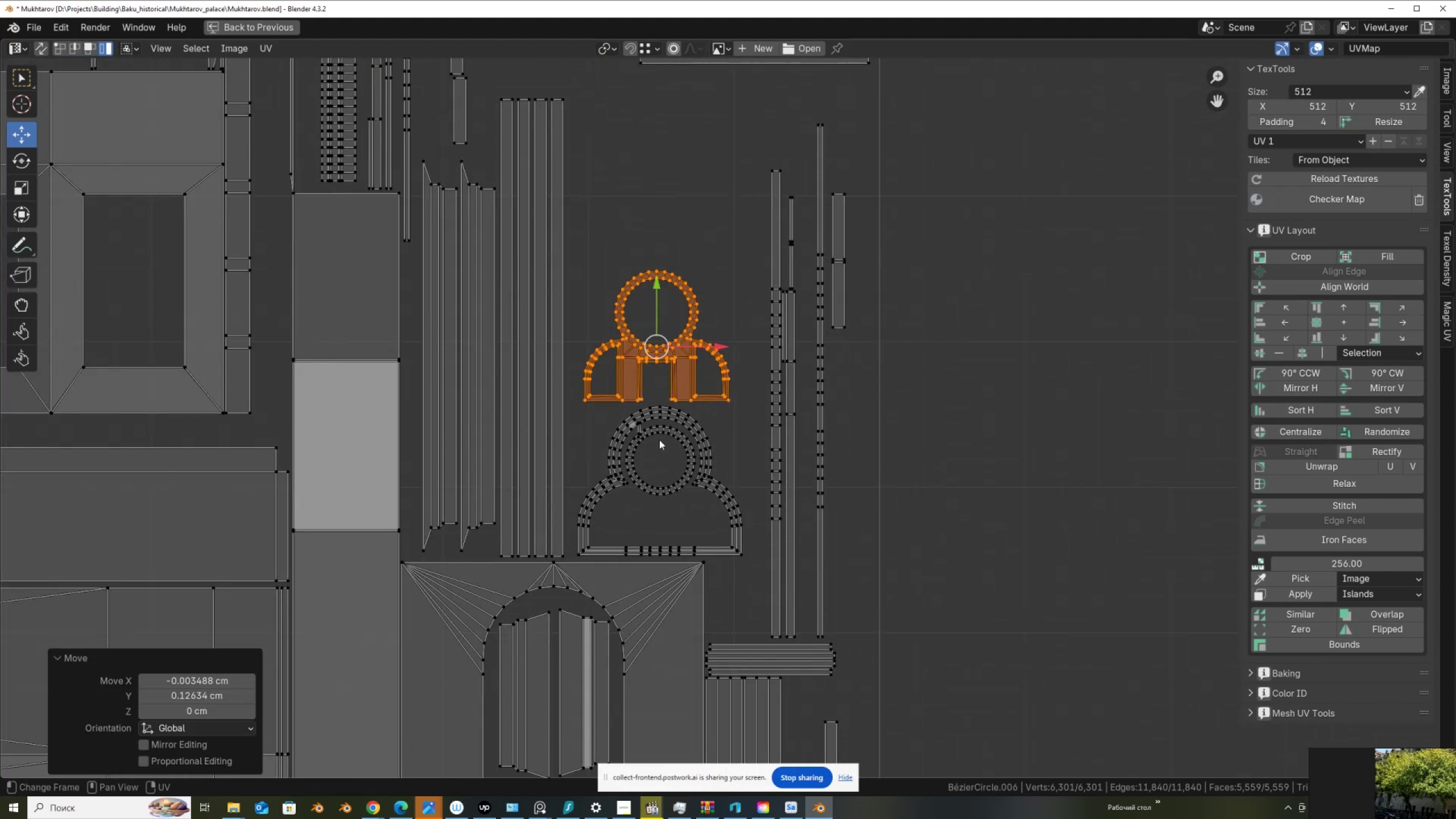 
left_click([662, 435])
 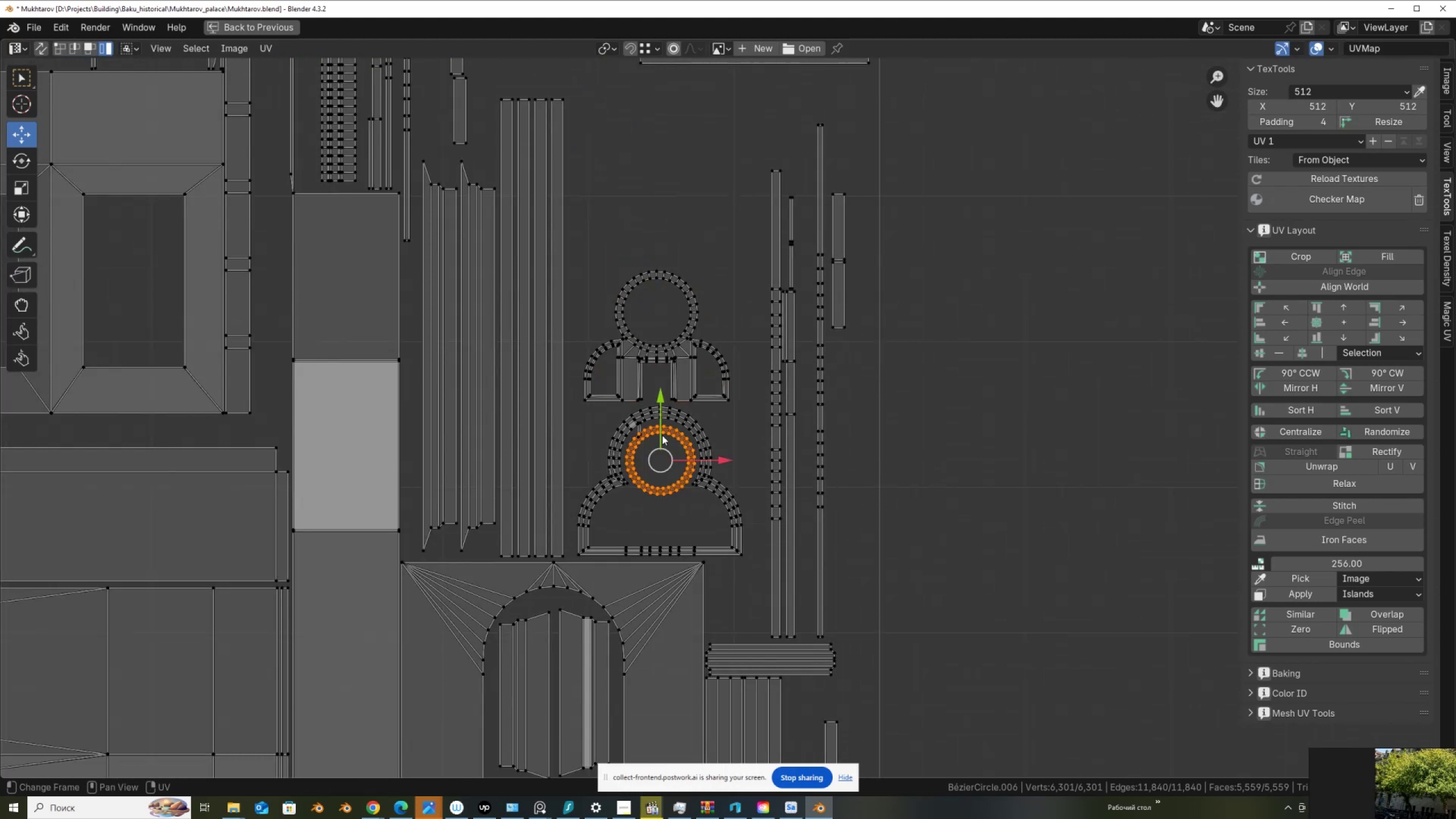 
key(G)
 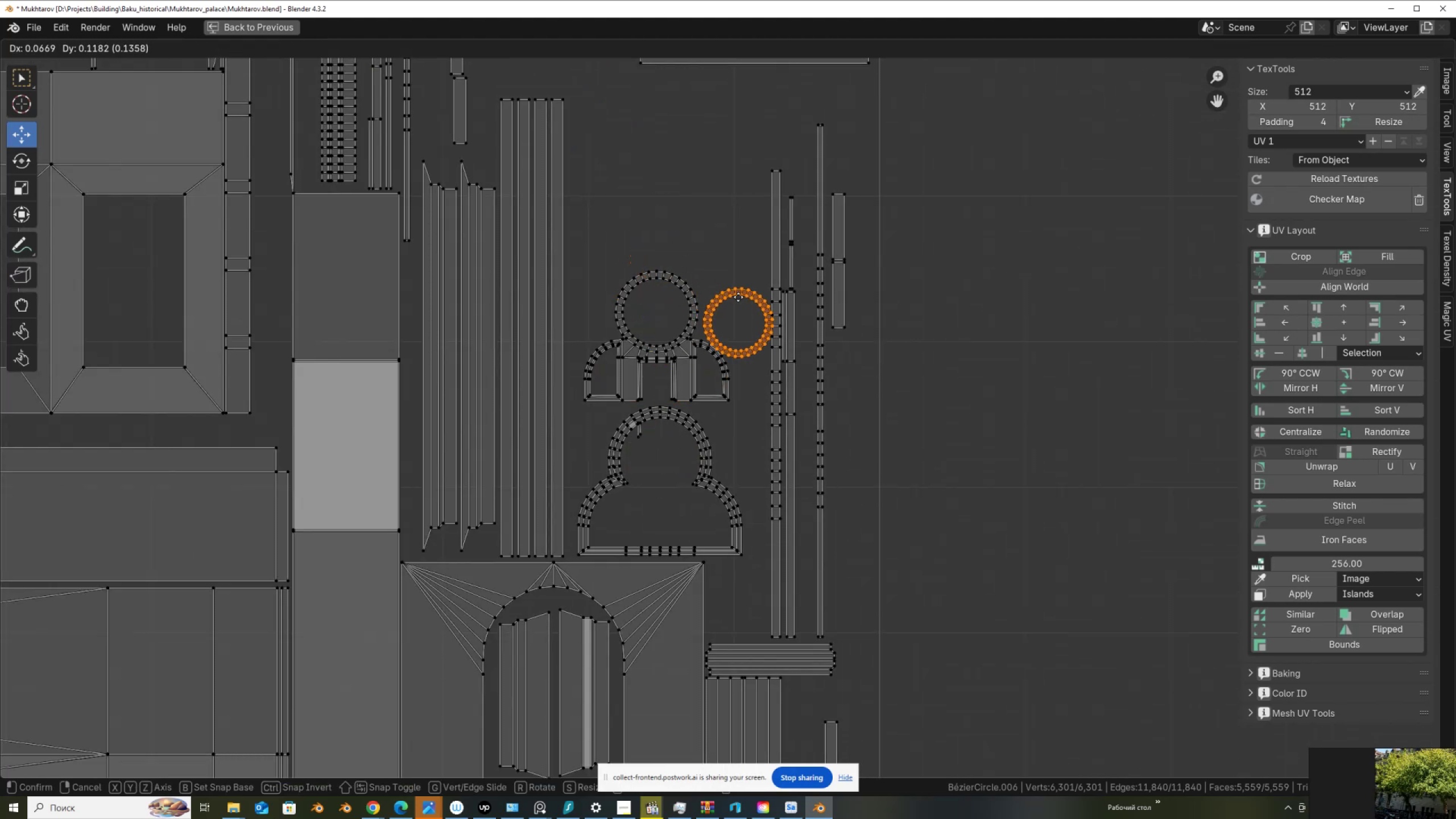 
right_click([698, 295])
 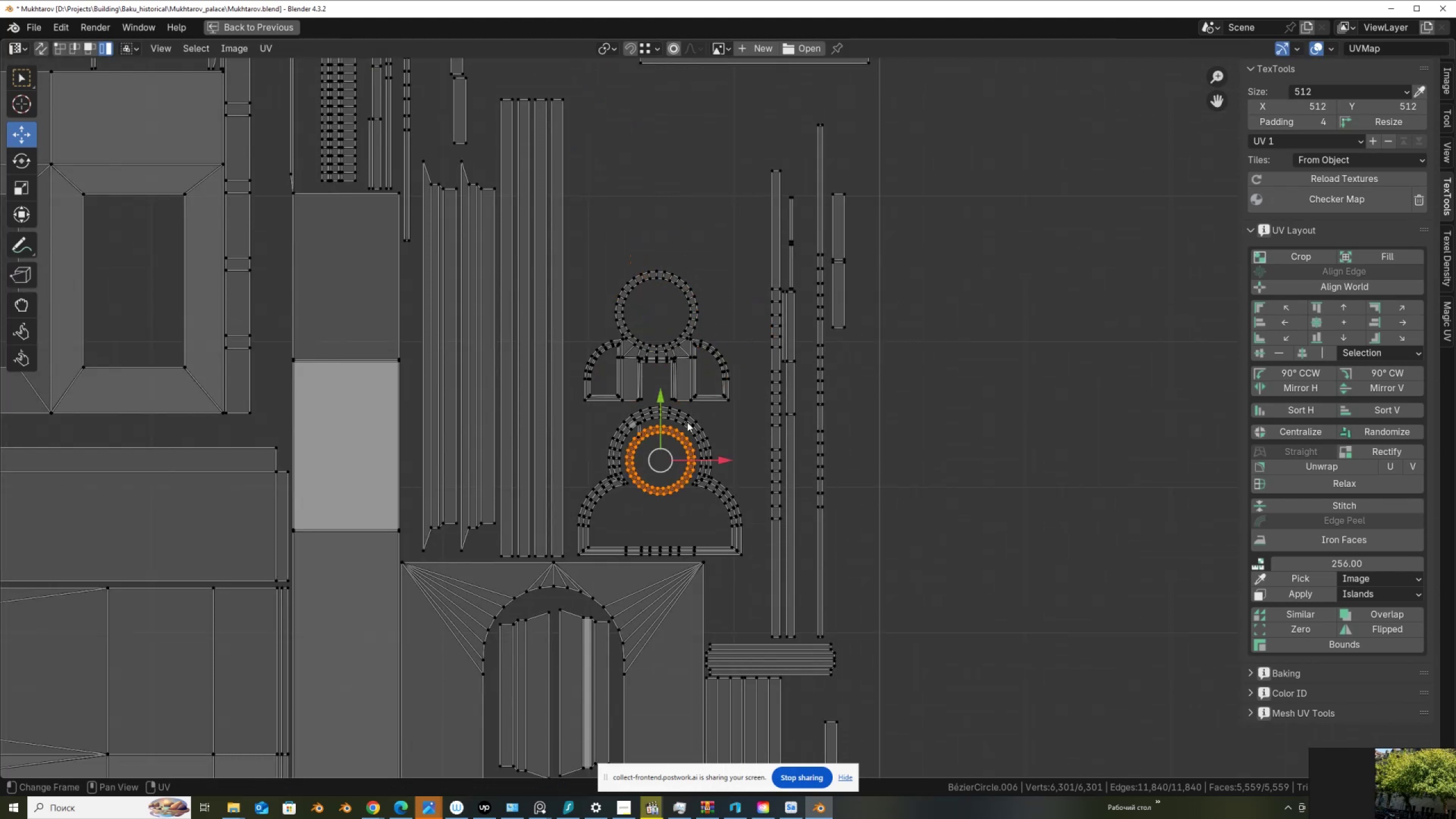 
left_click([692, 421])
 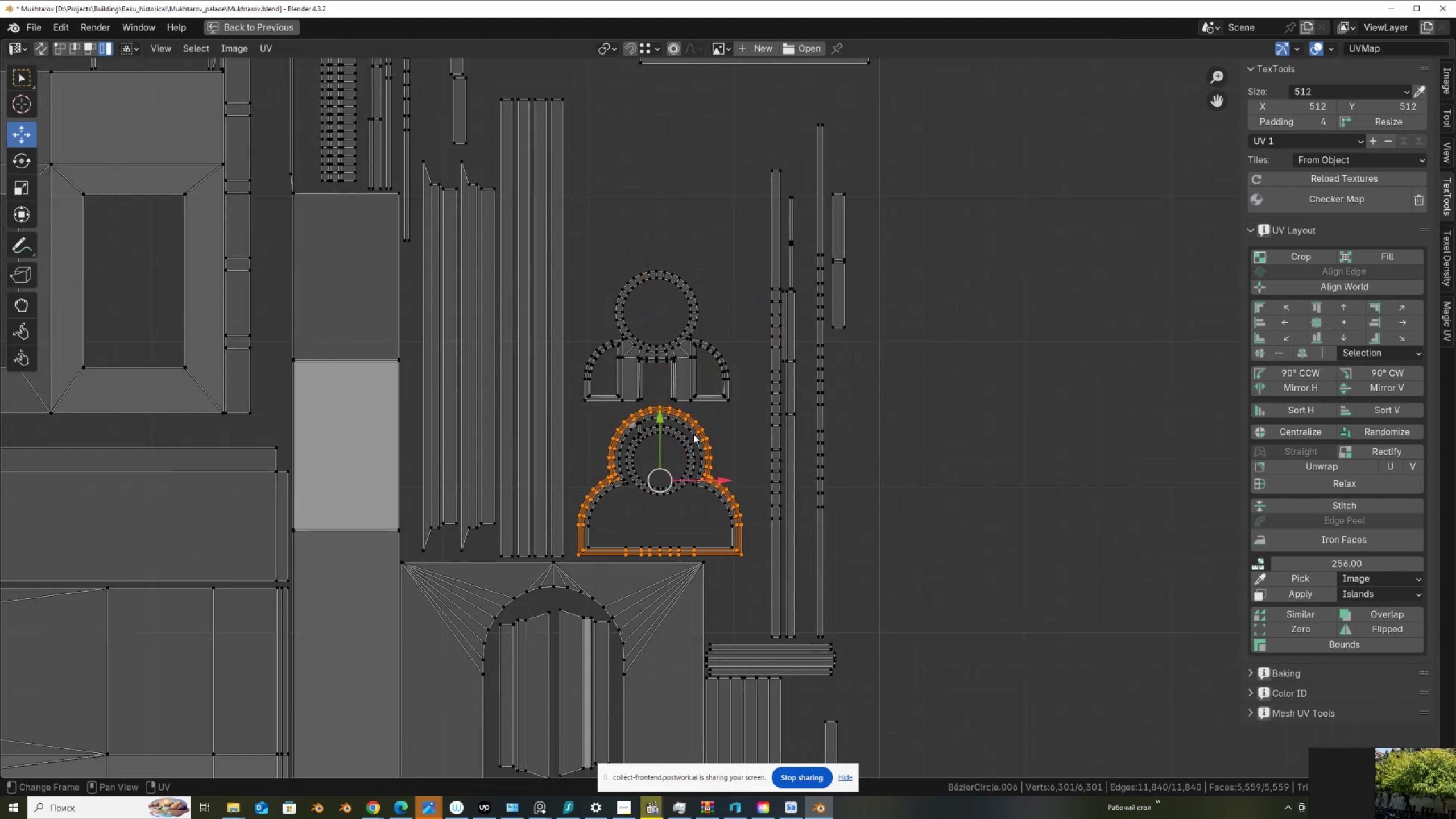 
left_click([693, 434])
 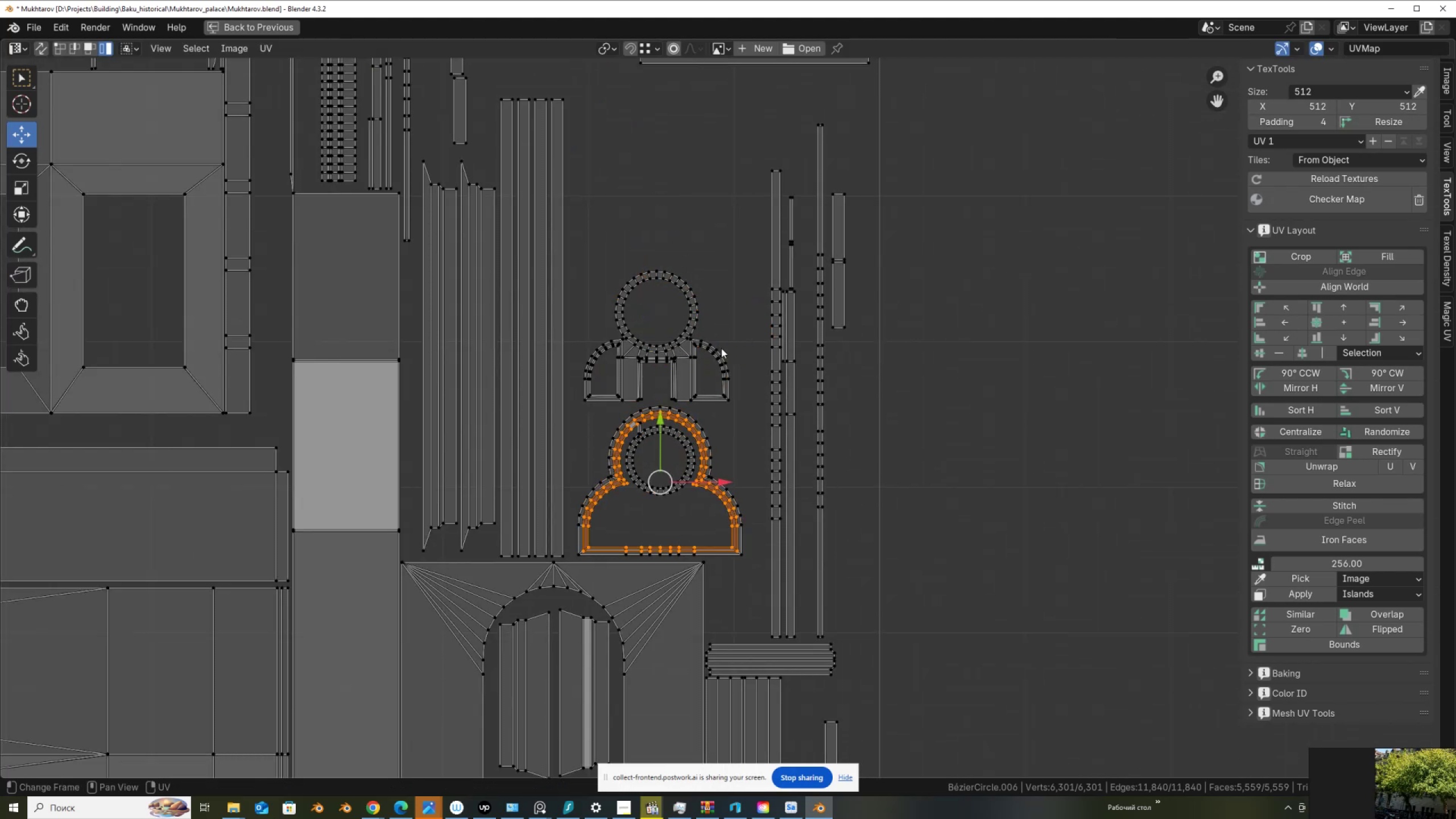 
key(Control+Z)
 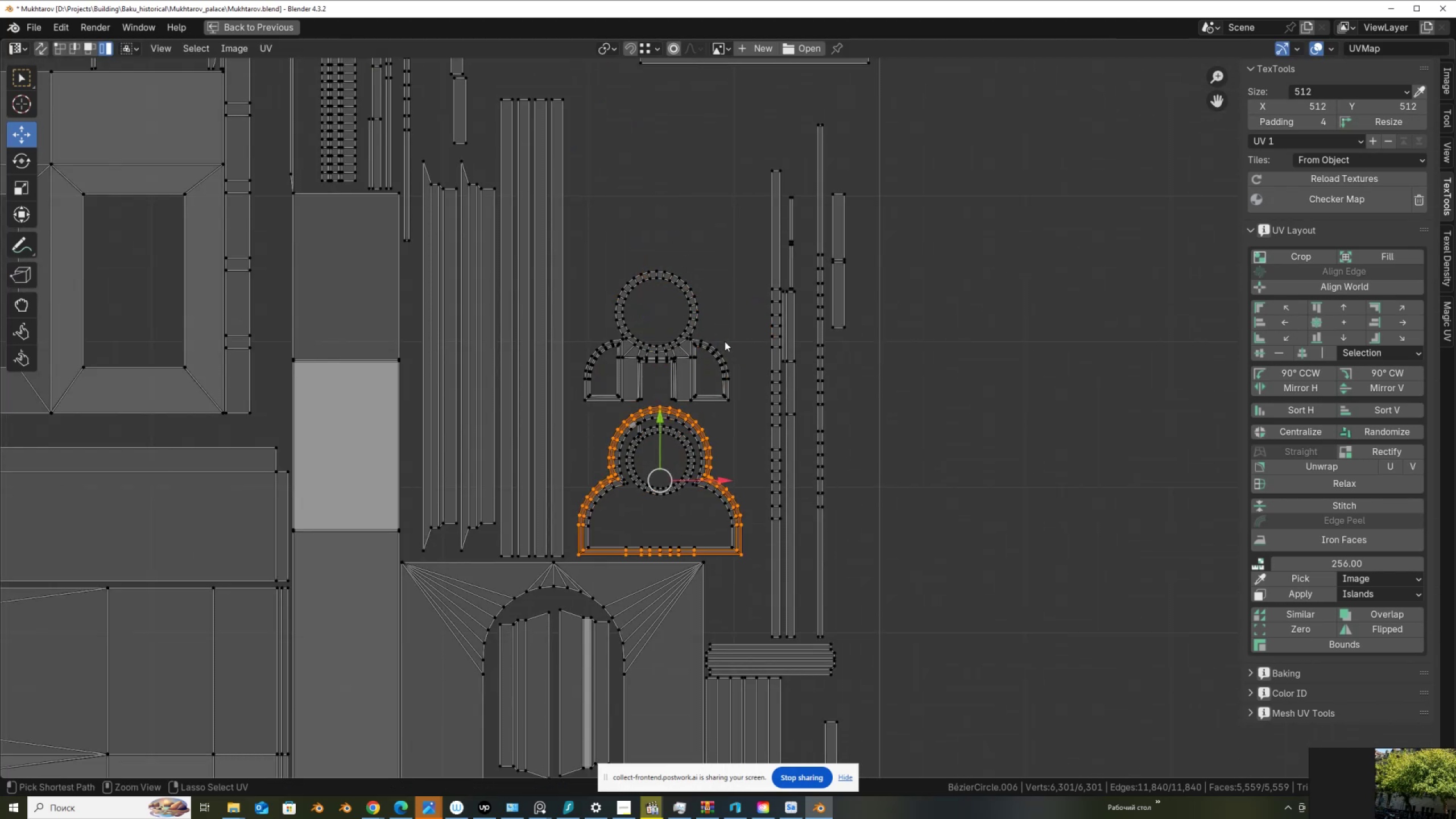 
key(Control+Z)
 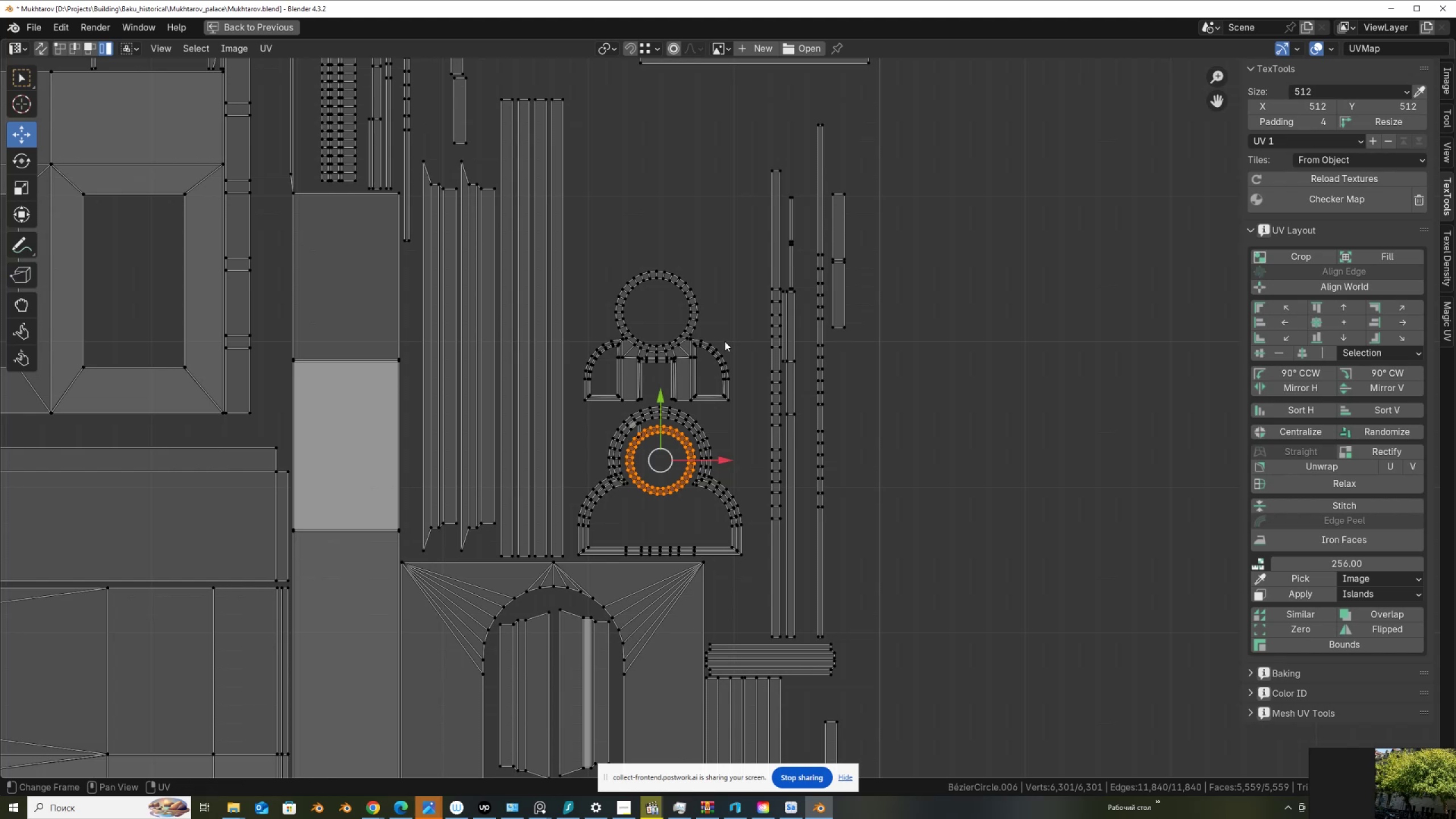 
key(Control+Z)
 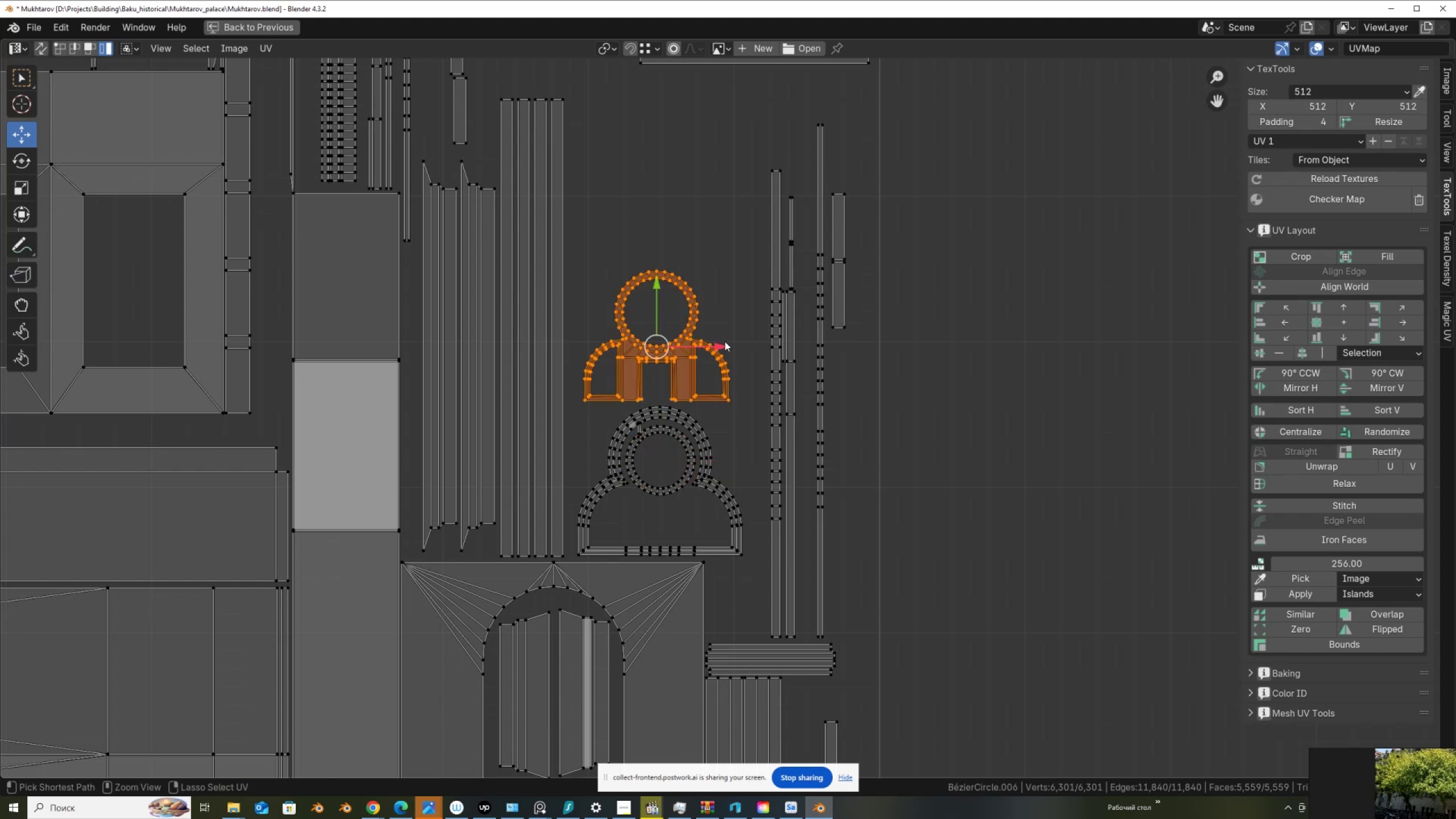 
key(Control+Z)
 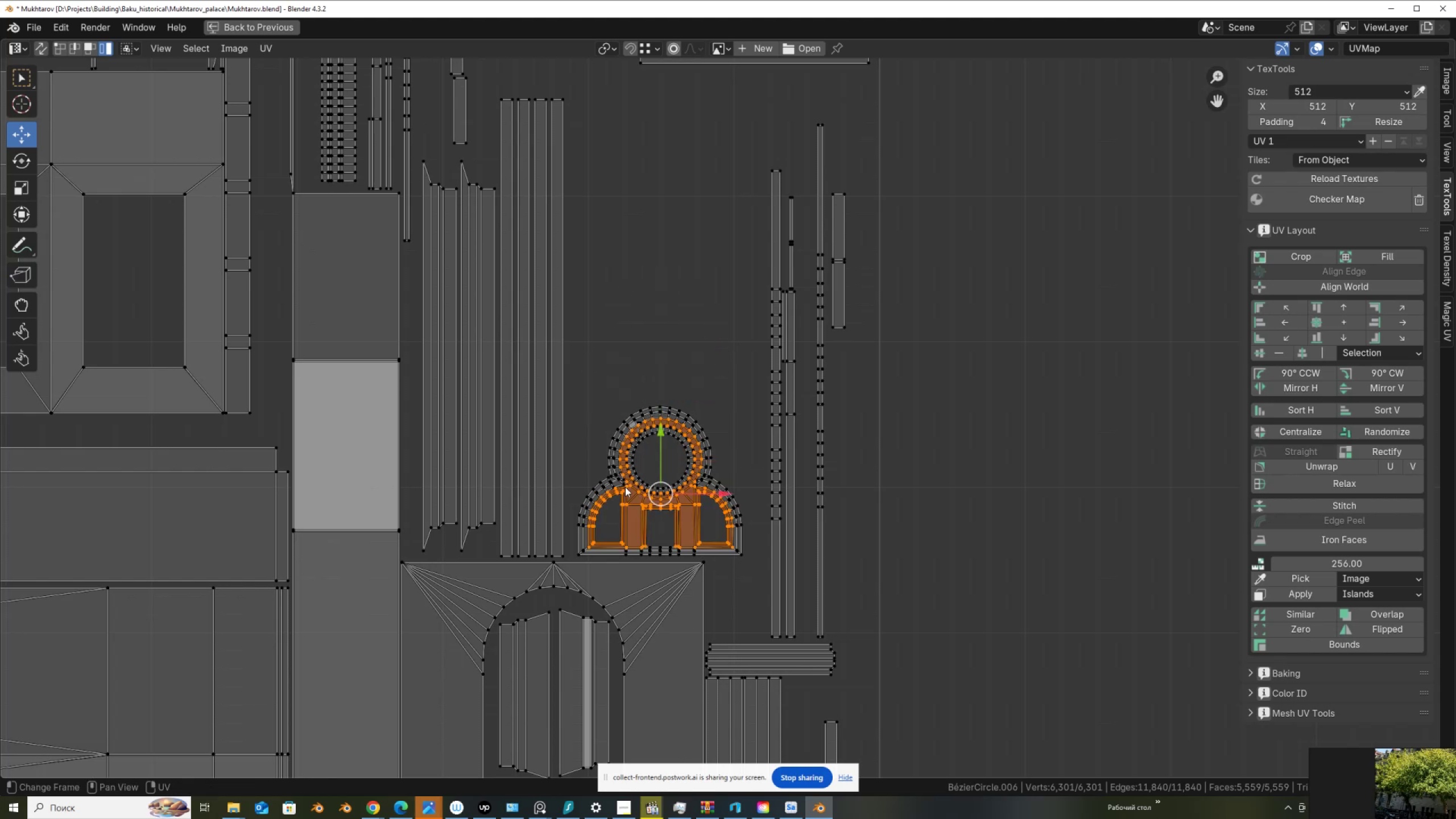 
scroll: coordinate [616, 485], scroll_direction: up, amount: 3.0
 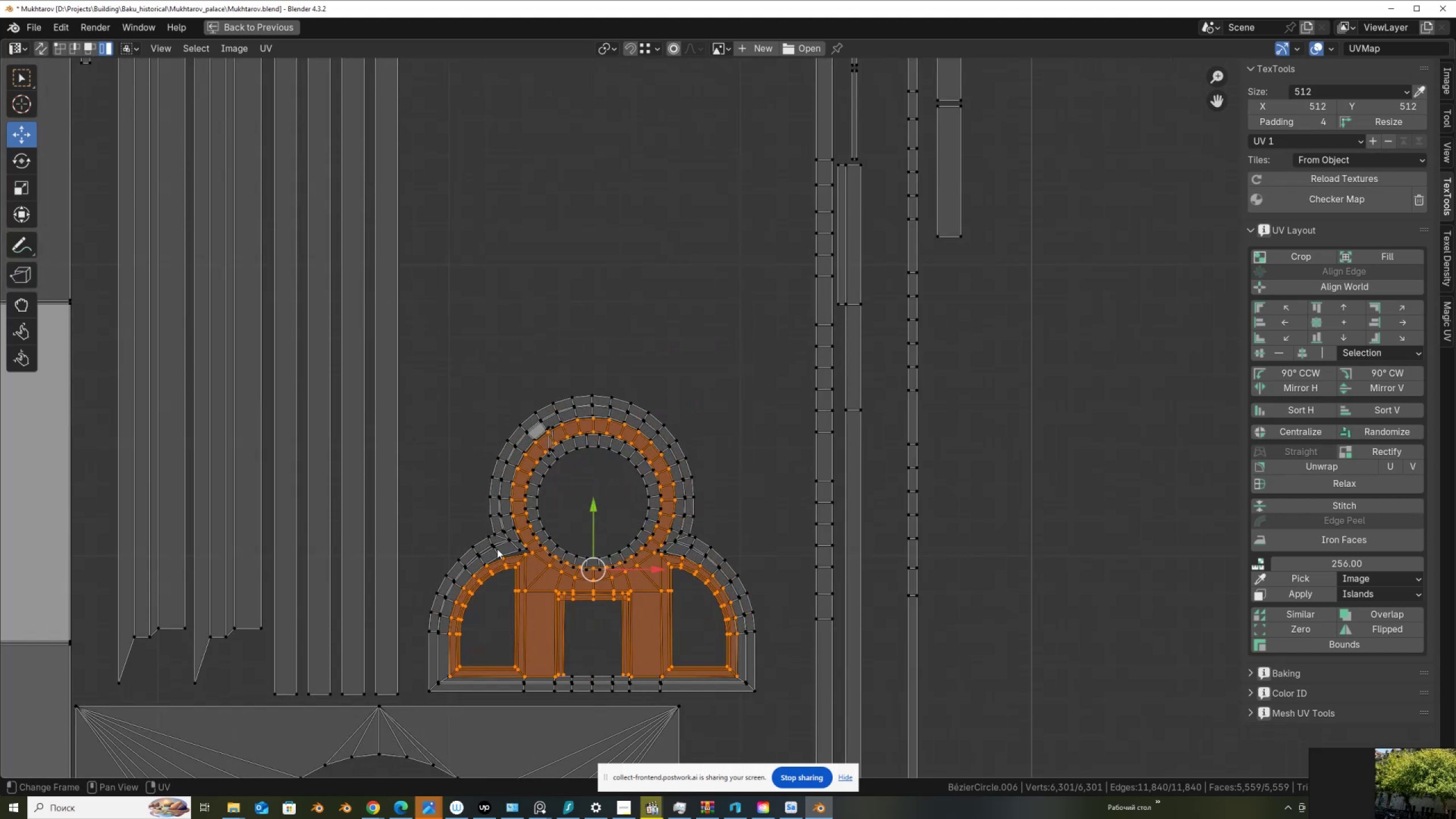 
hold_key(key=ShiftLeft, duration=0.73)
left_click([536, 517])
 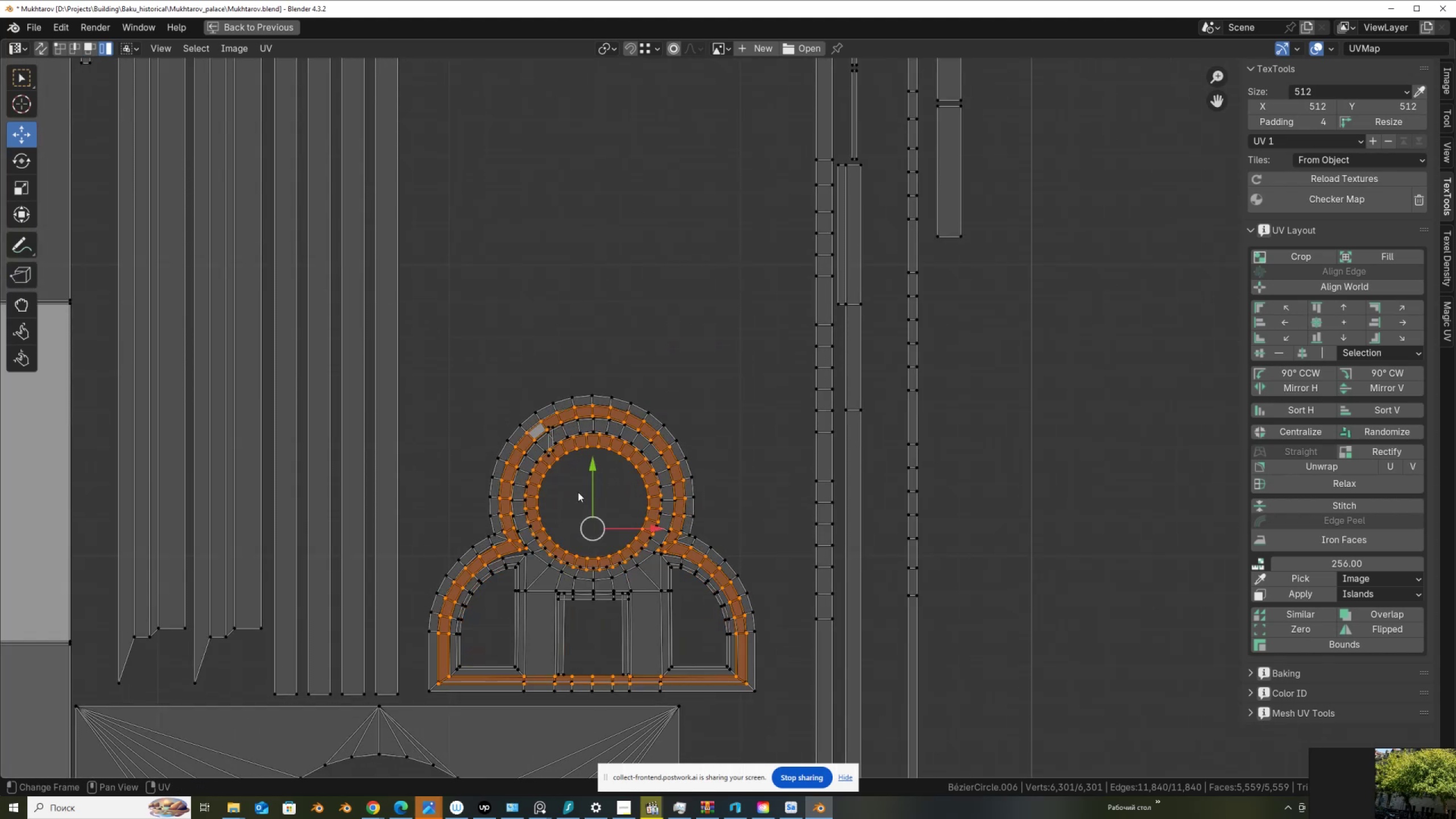 
scroll: coordinate [578, 491], scroll_direction: down, amount: 2.0
 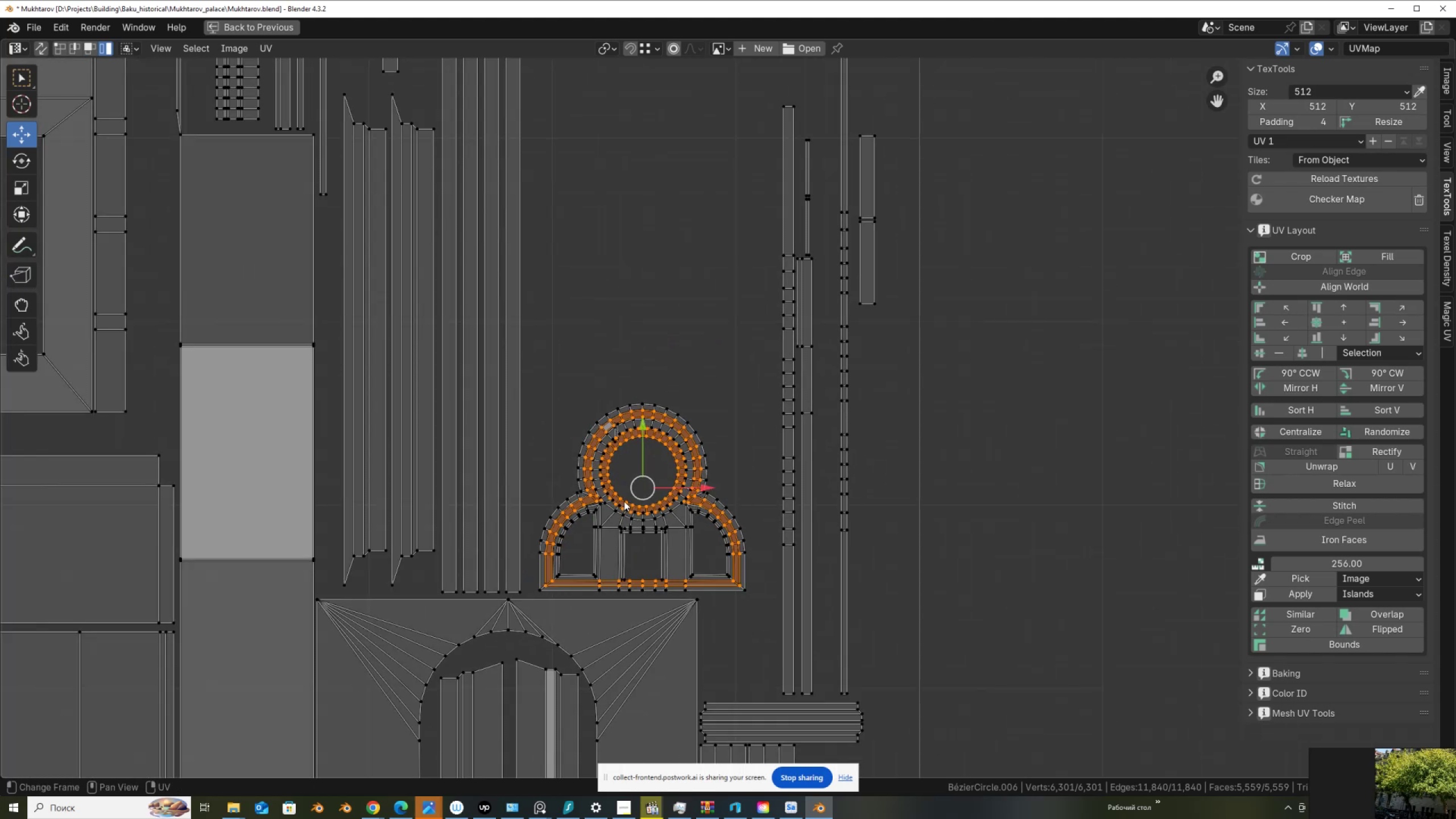 
key(G)
 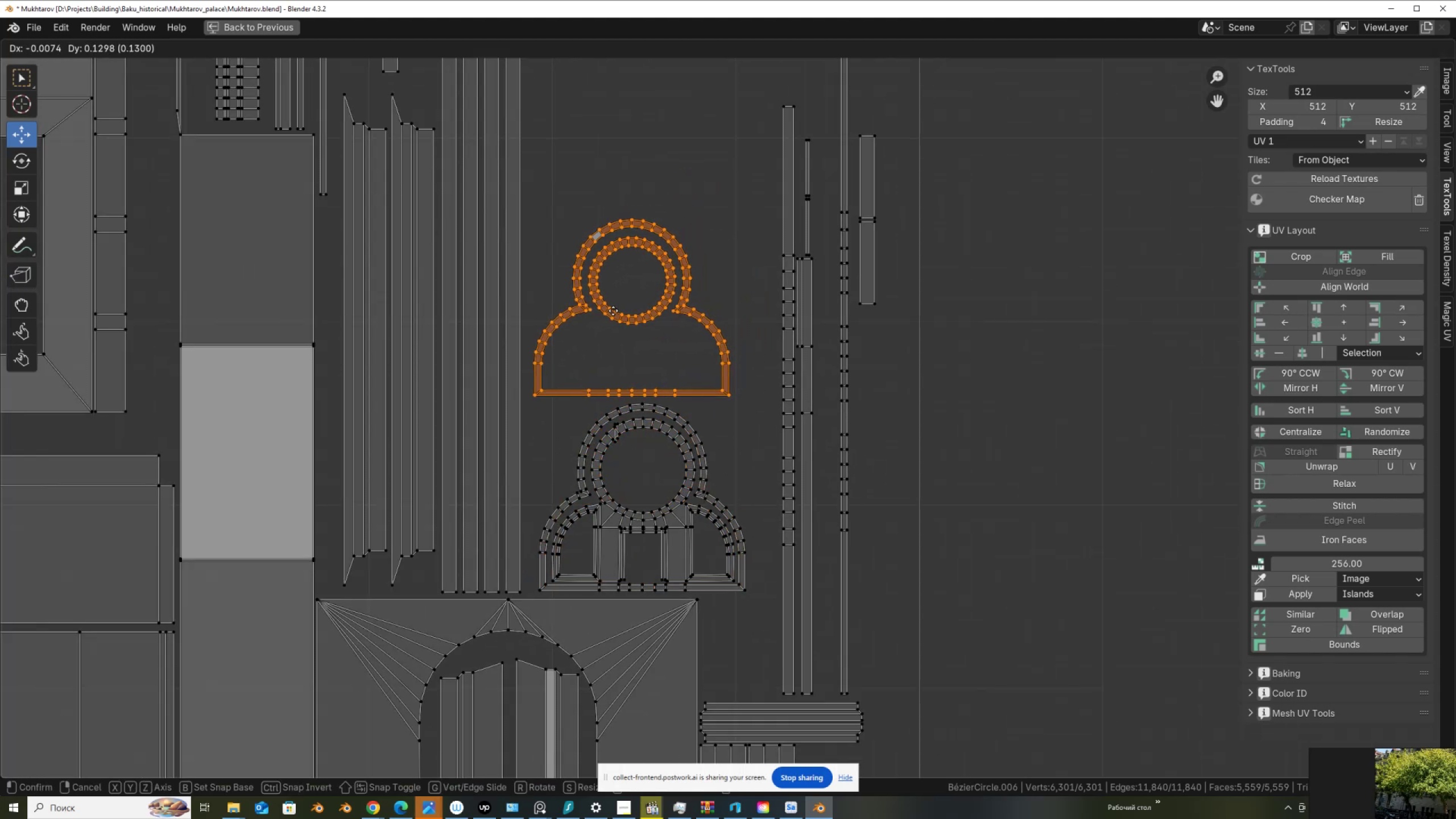 
left_click([613, 311])
 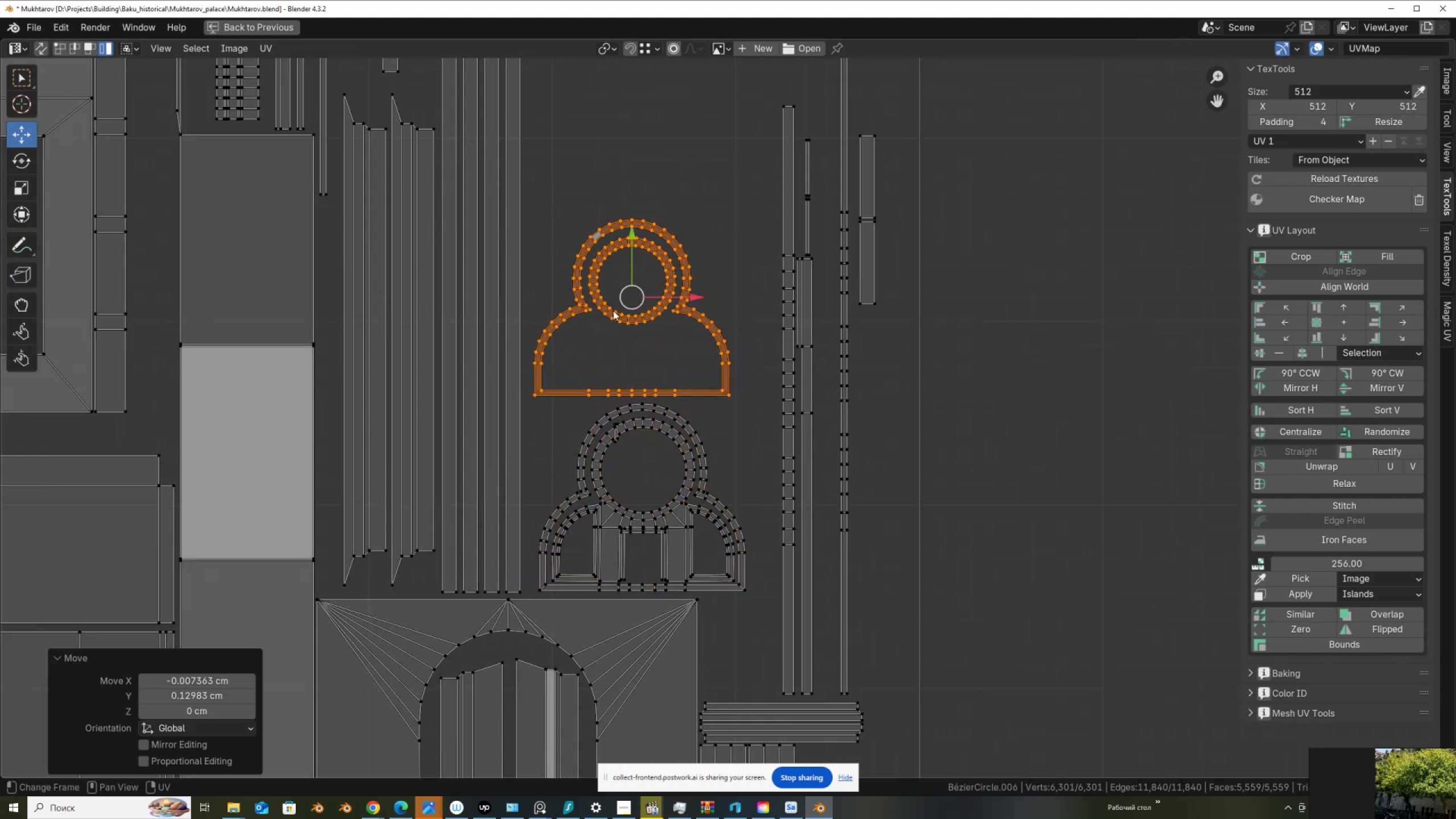 
scroll: coordinate [621, 401], scroll_direction: up, amount: 1.0
 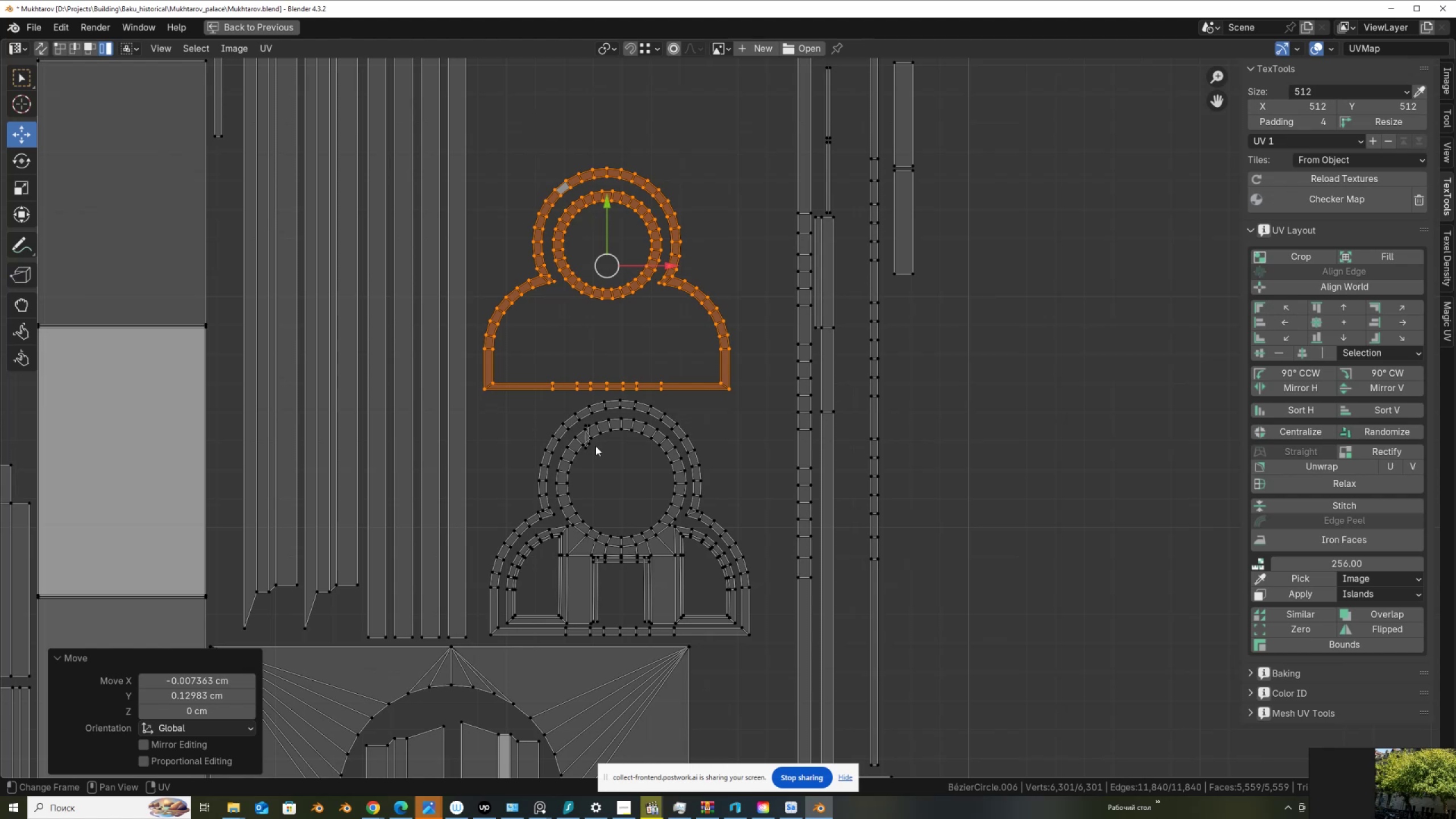 
left_click([594, 447])
 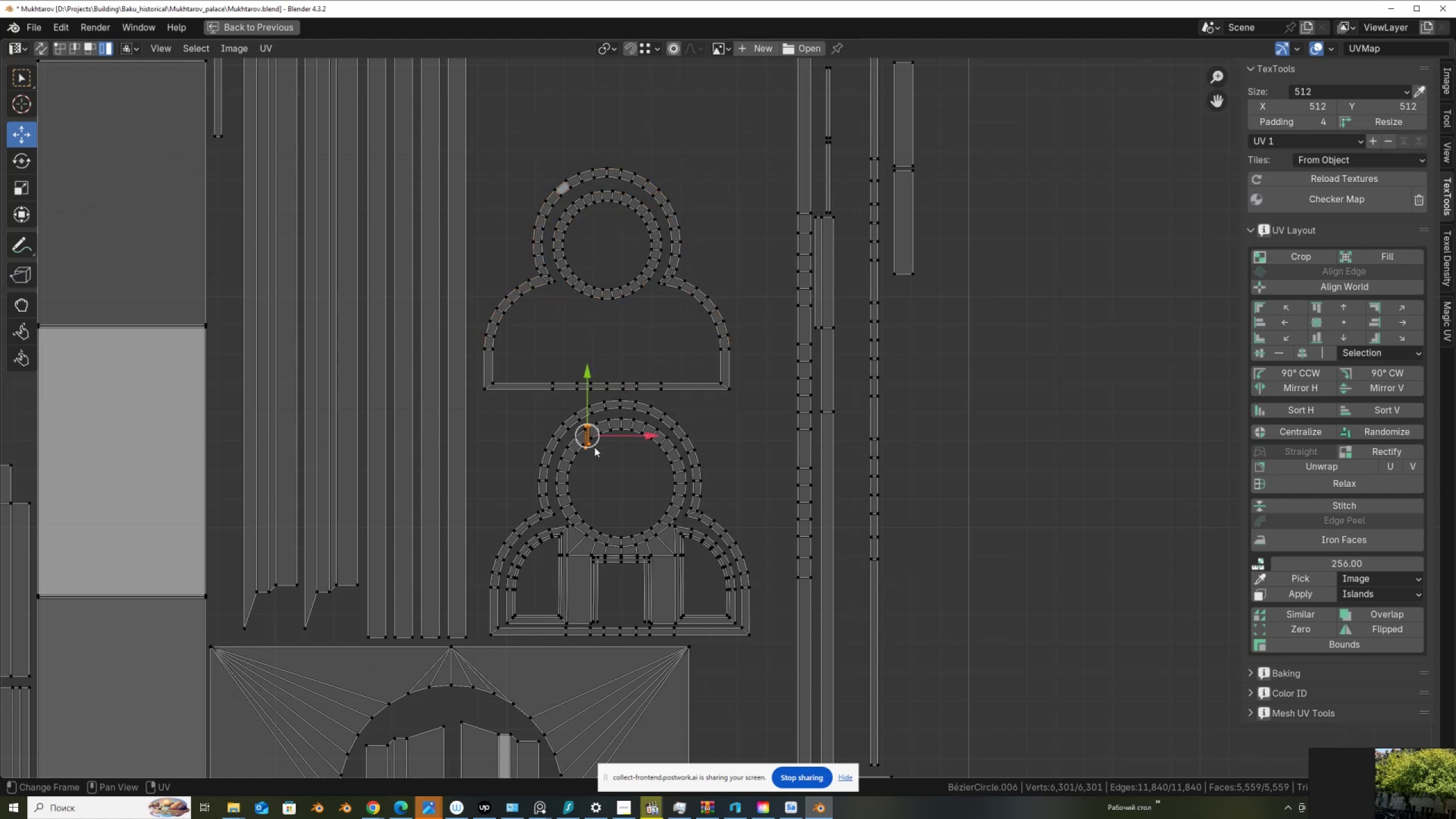 
key(G)
 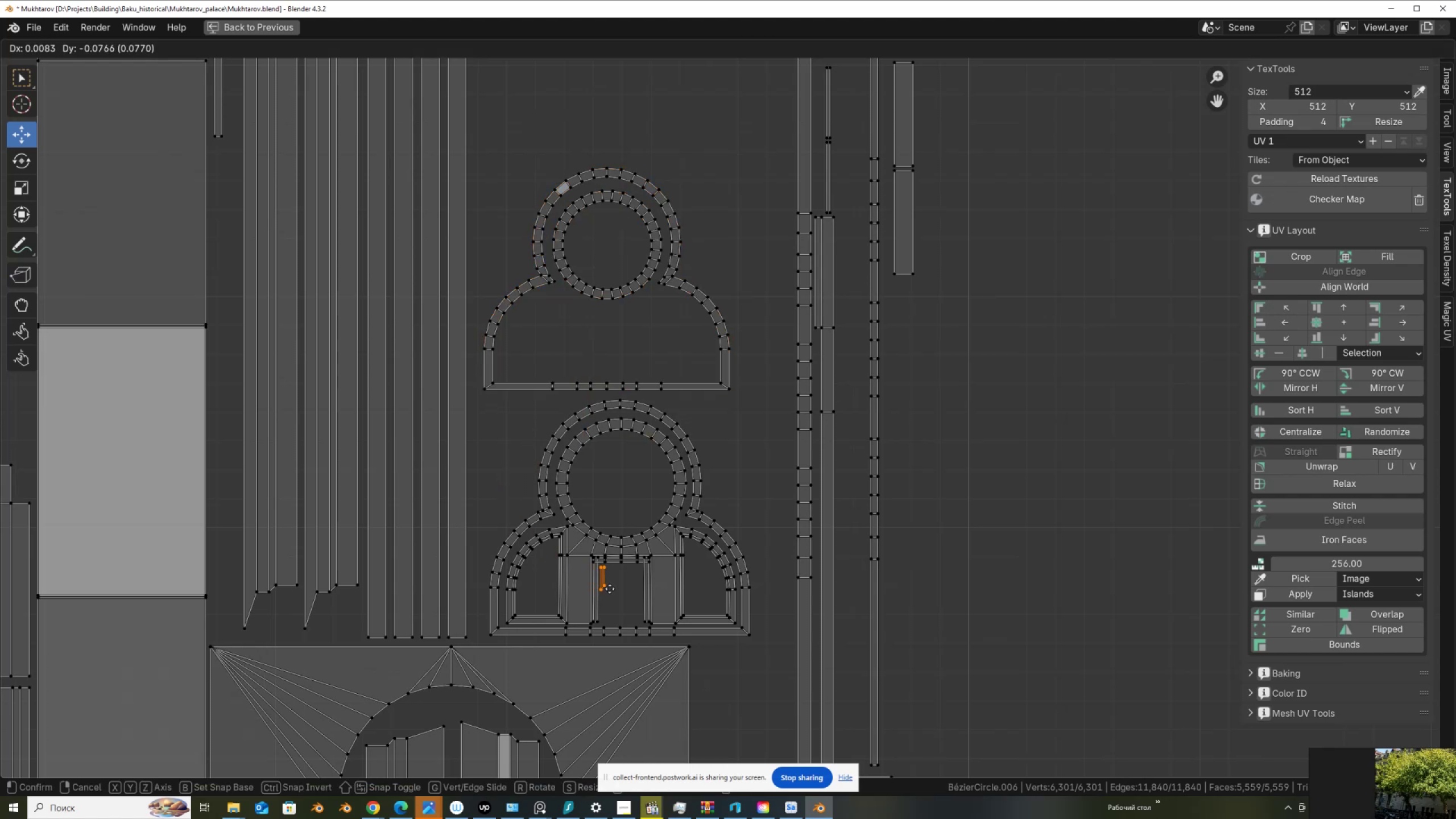 
left_click([611, 588])
 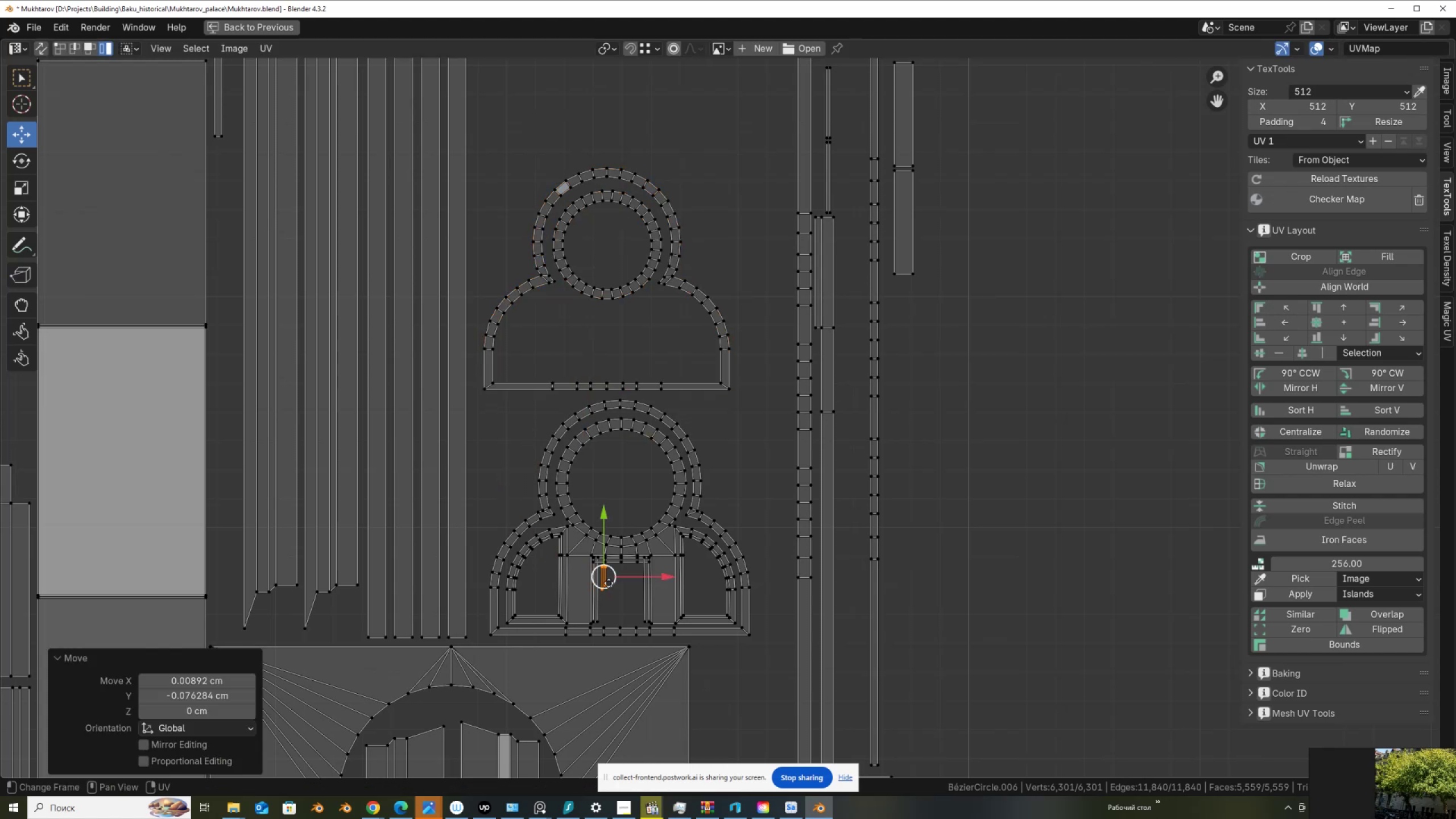 
scroll: coordinate [557, 394], scroll_direction: down, amount: 4.0
 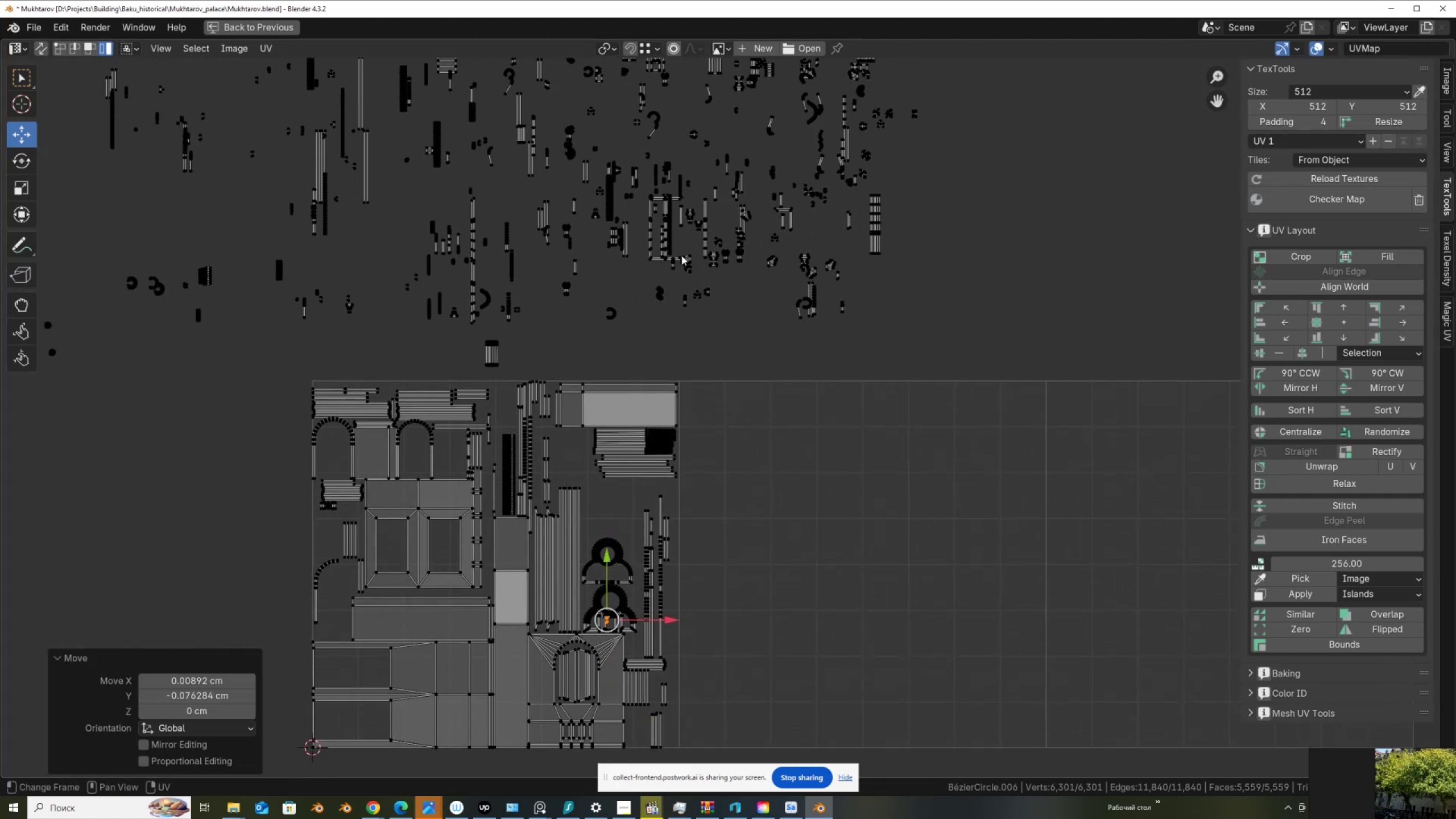 
left_click_drag(start_coordinate=[642, 253], to_coordinate=[671, 262])
 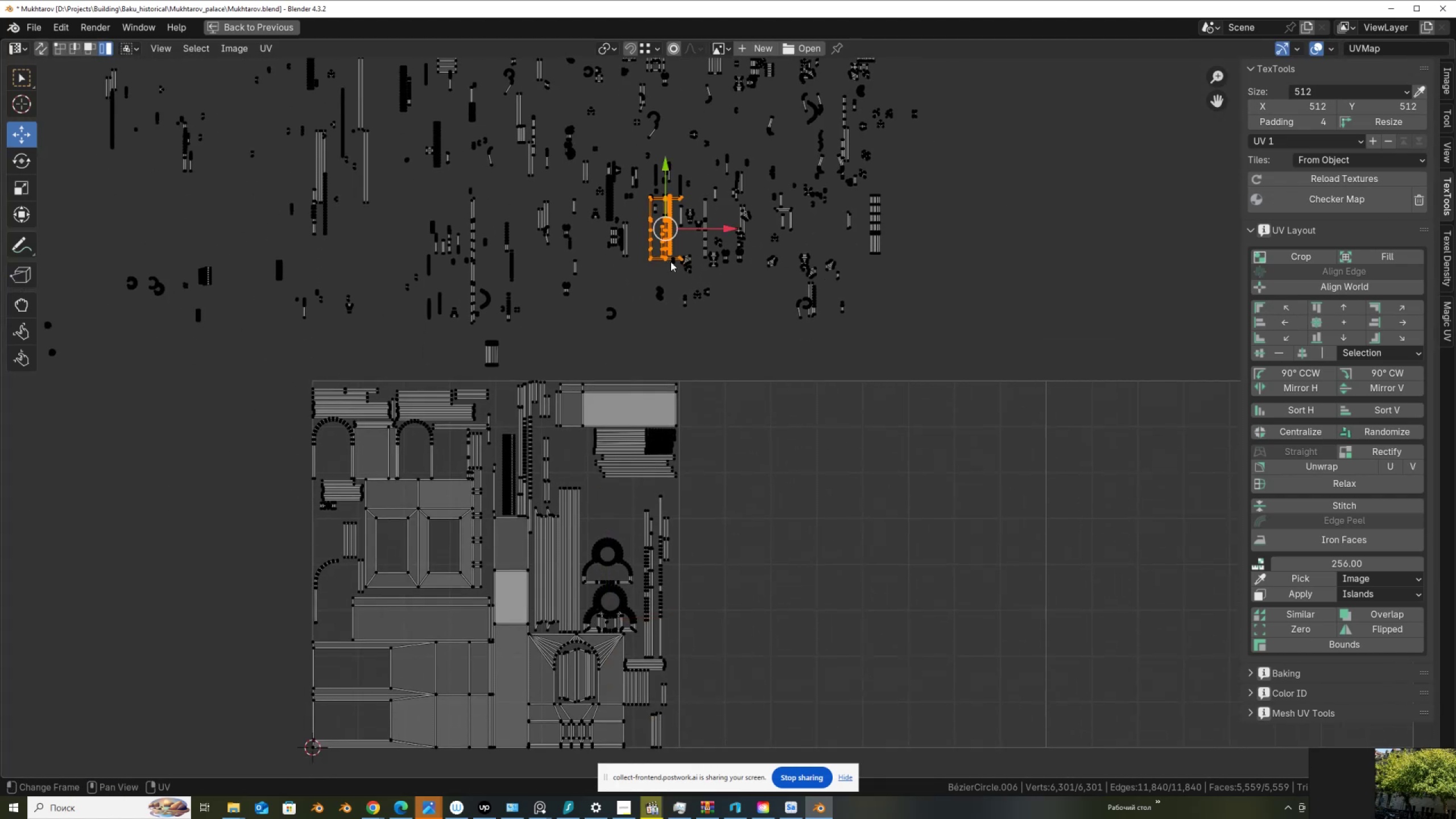 
type(gg)
 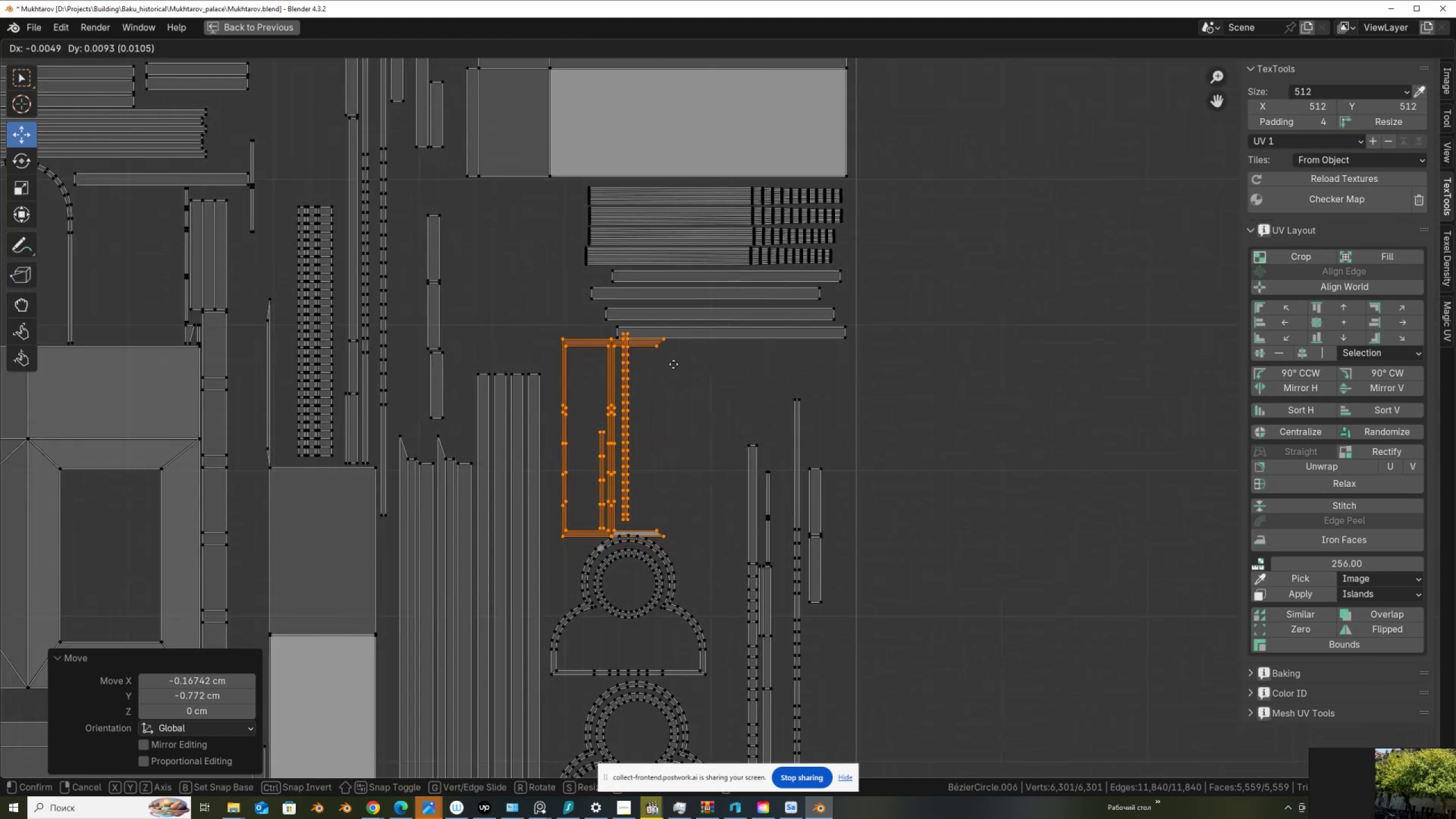 
scroll: coordinate [687, 336], scroll_direction: up, amount: 7.0
 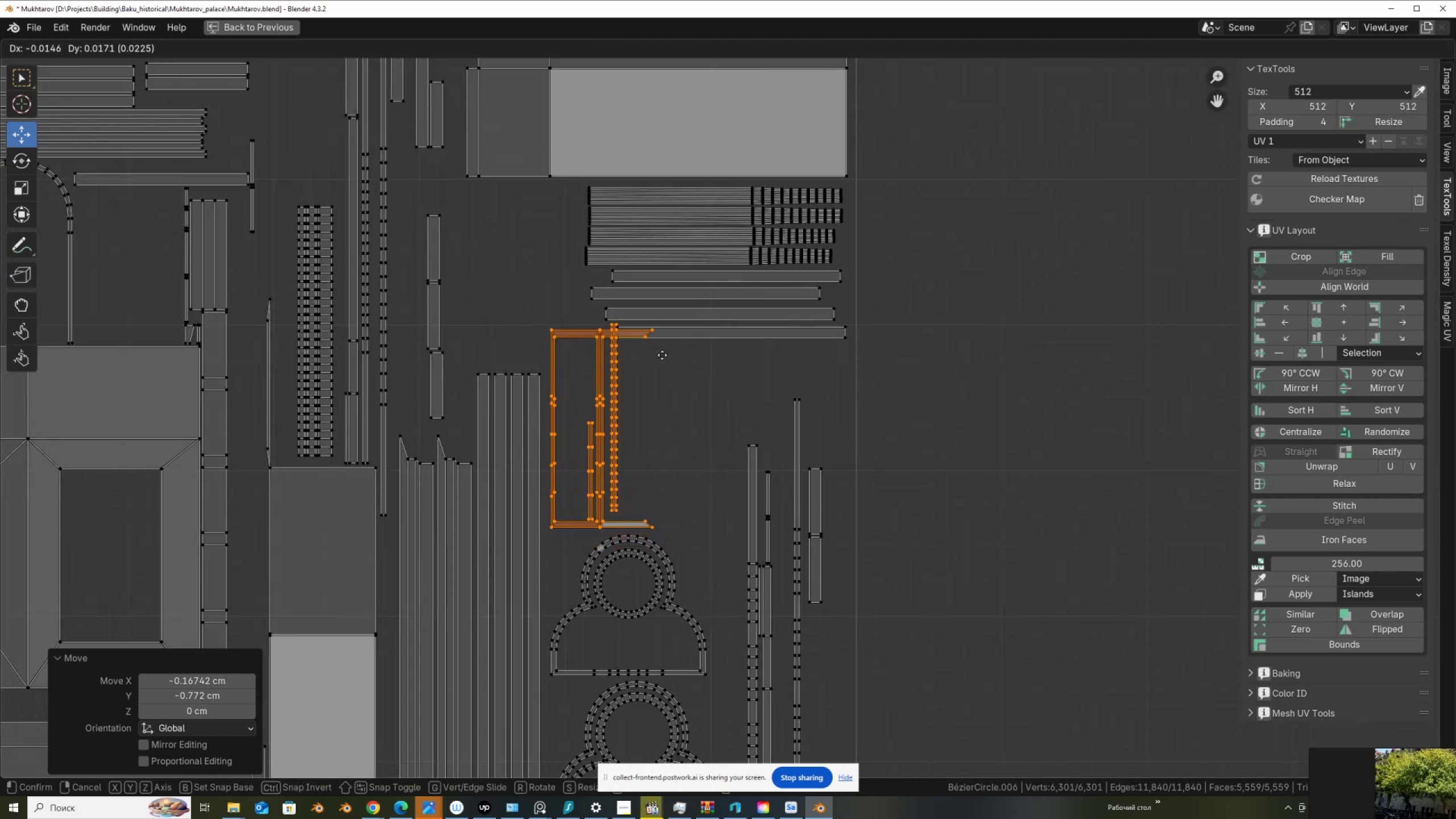 
left_click([659, 355])
 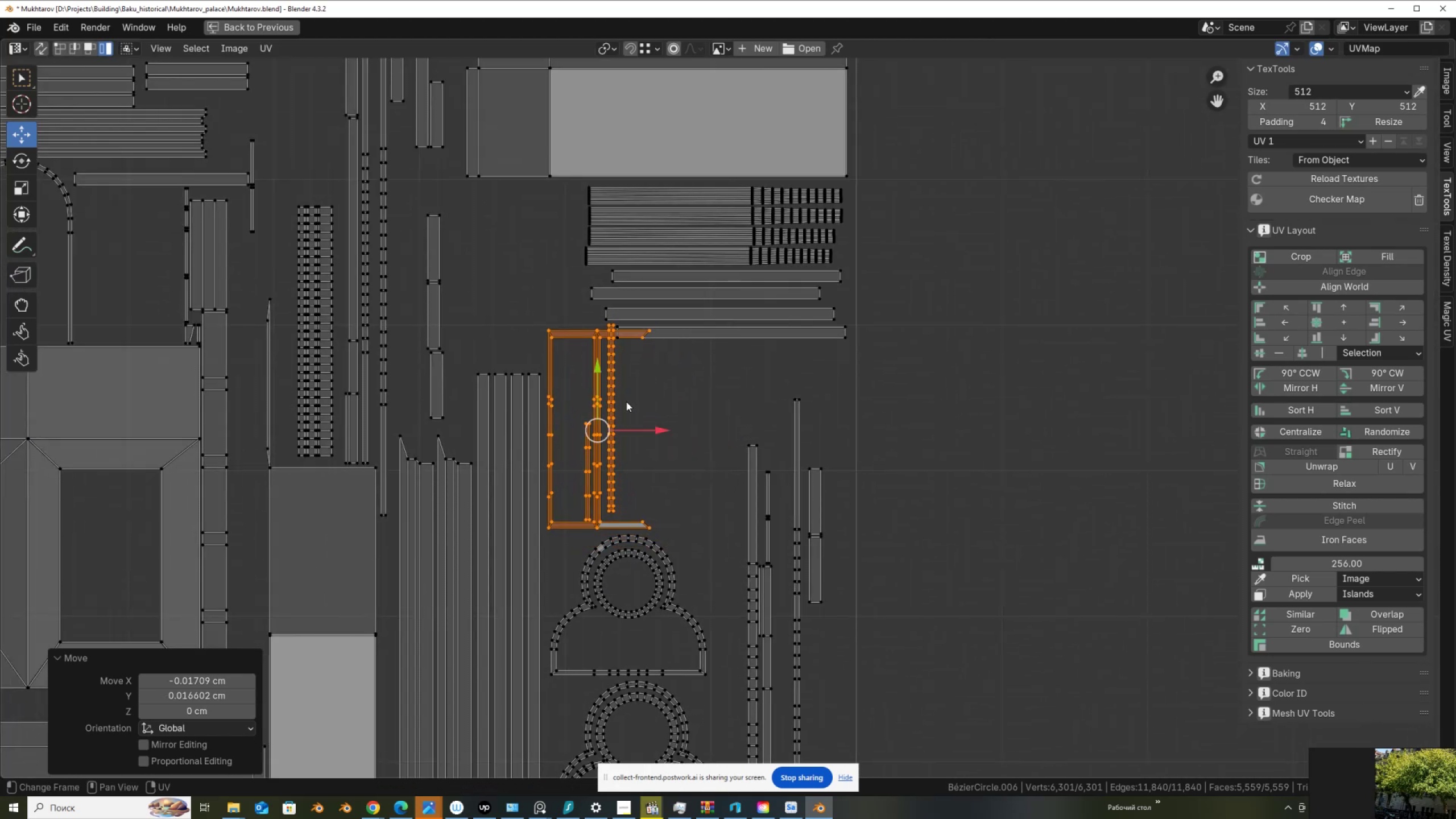 
left_click([616, 412])
 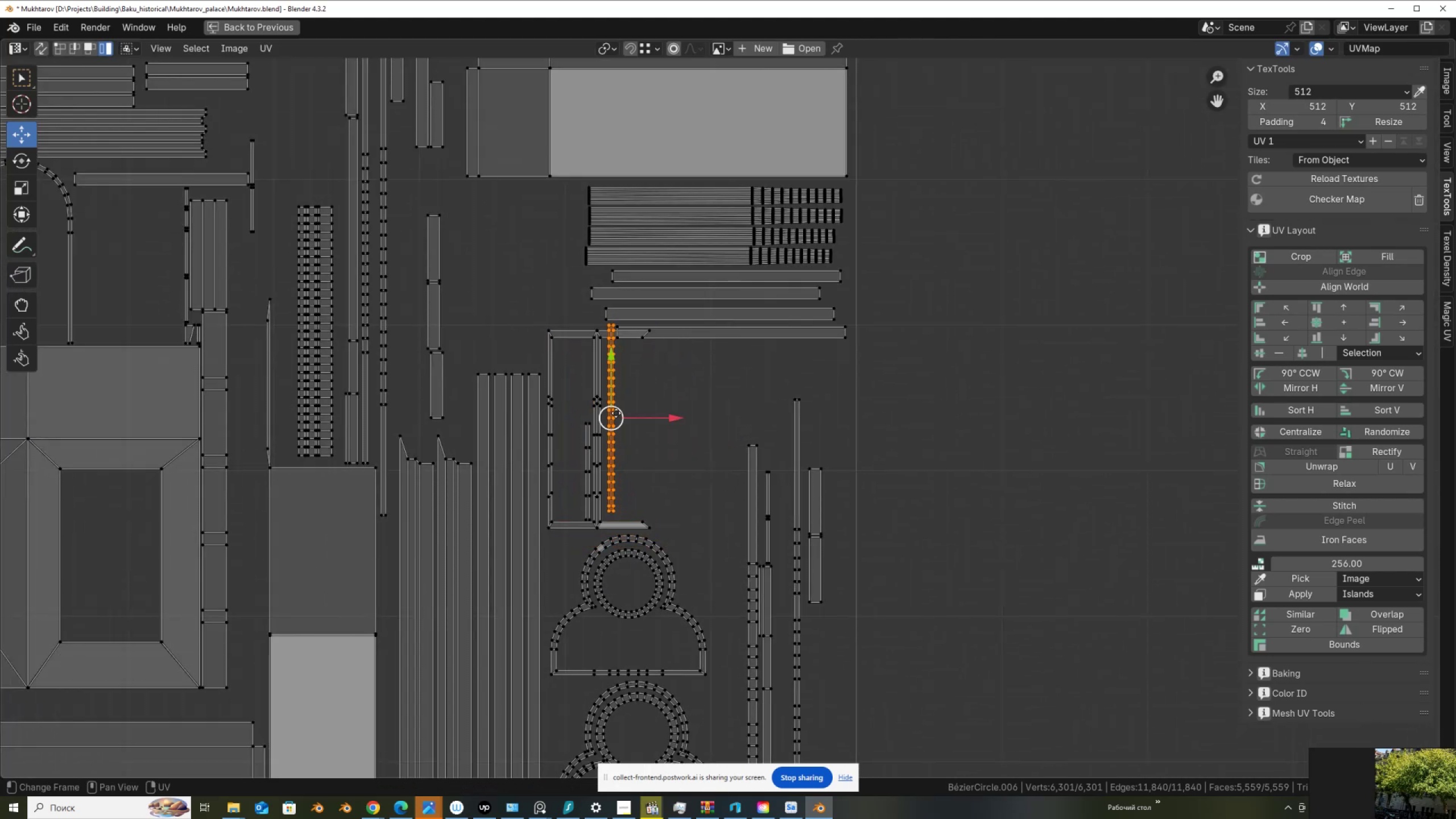 
key(G)
 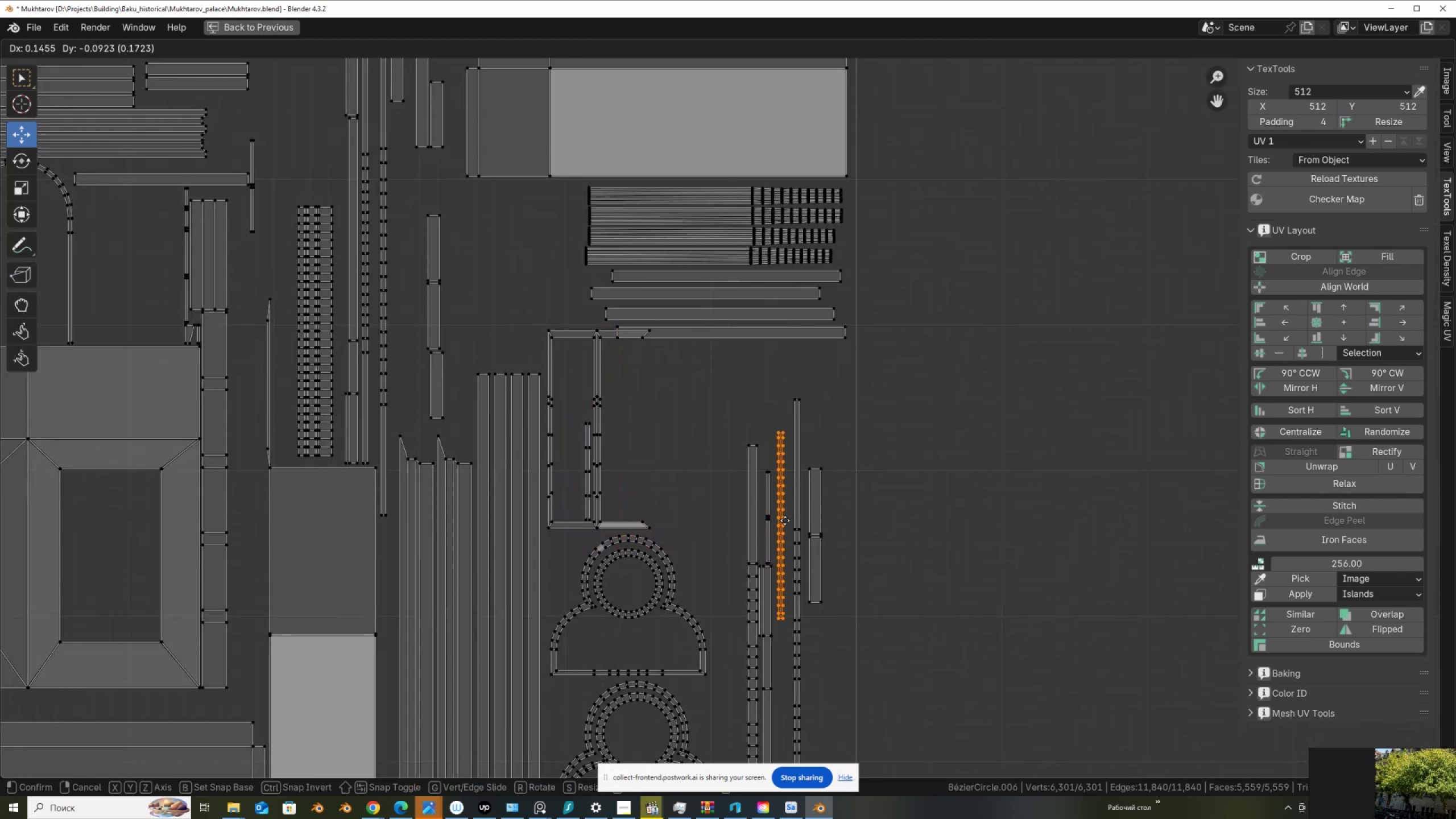 
left_click([784, 521])
 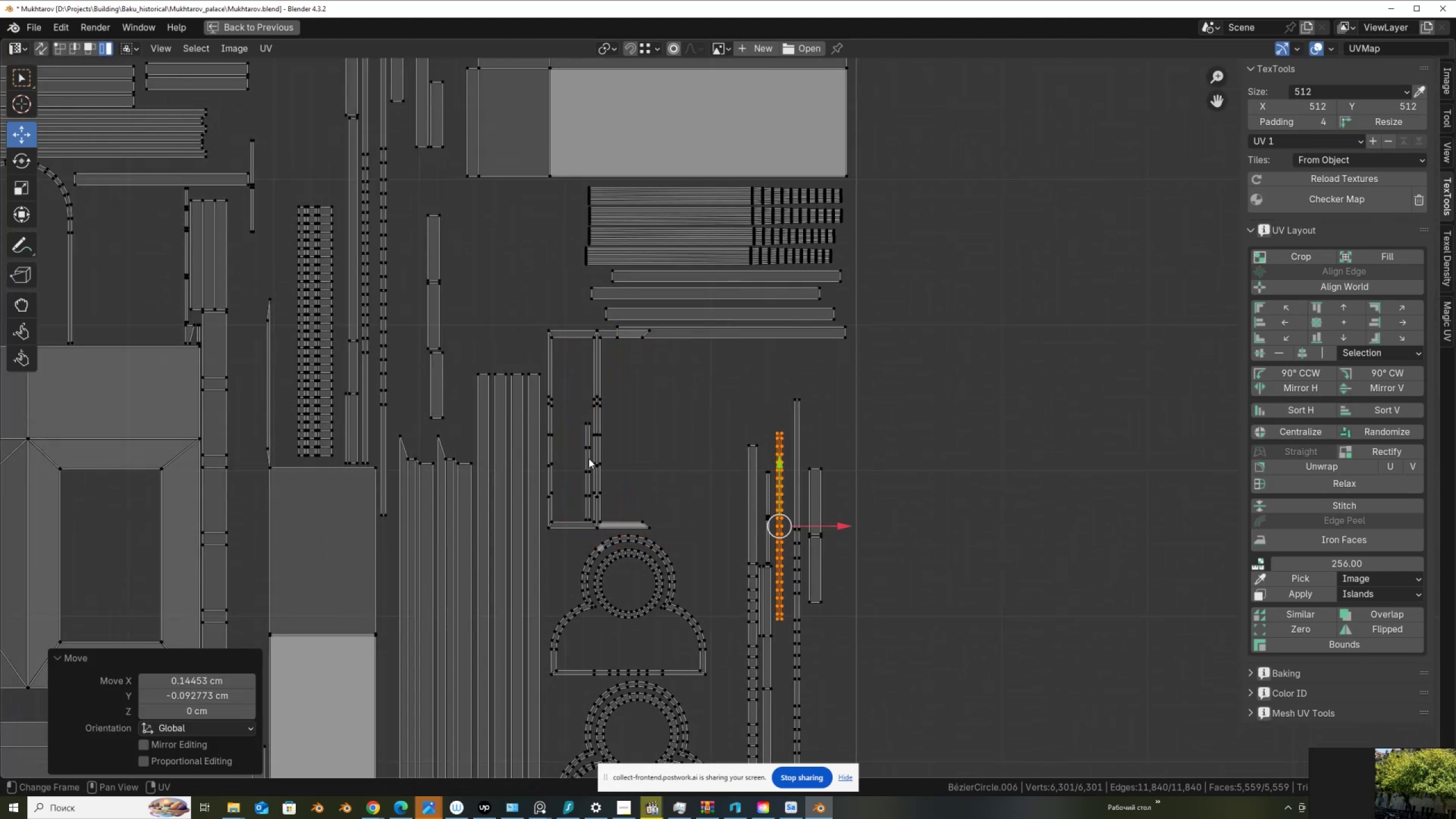 
left_click([598, 458])
 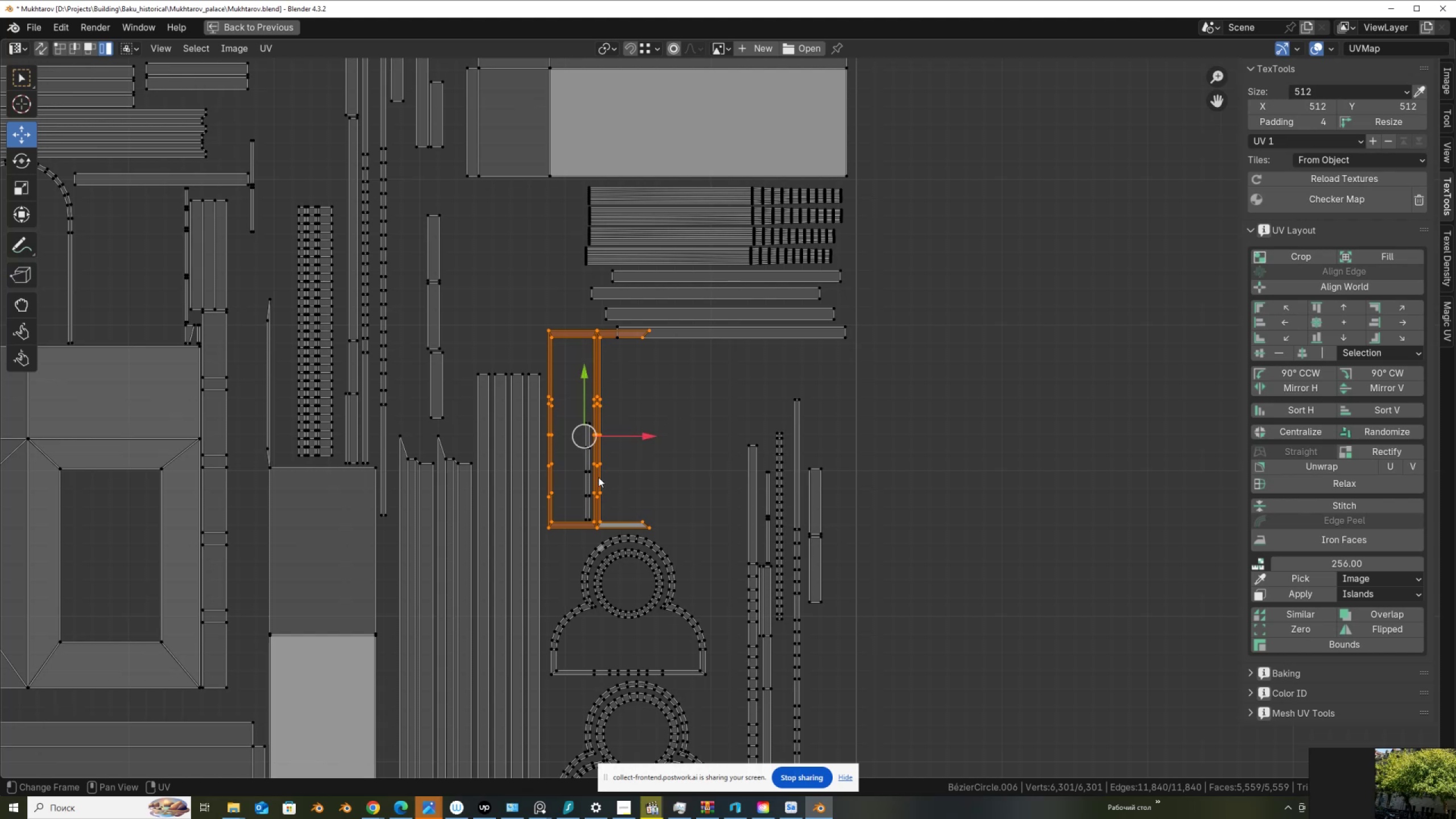 
left_click([586, 486])
 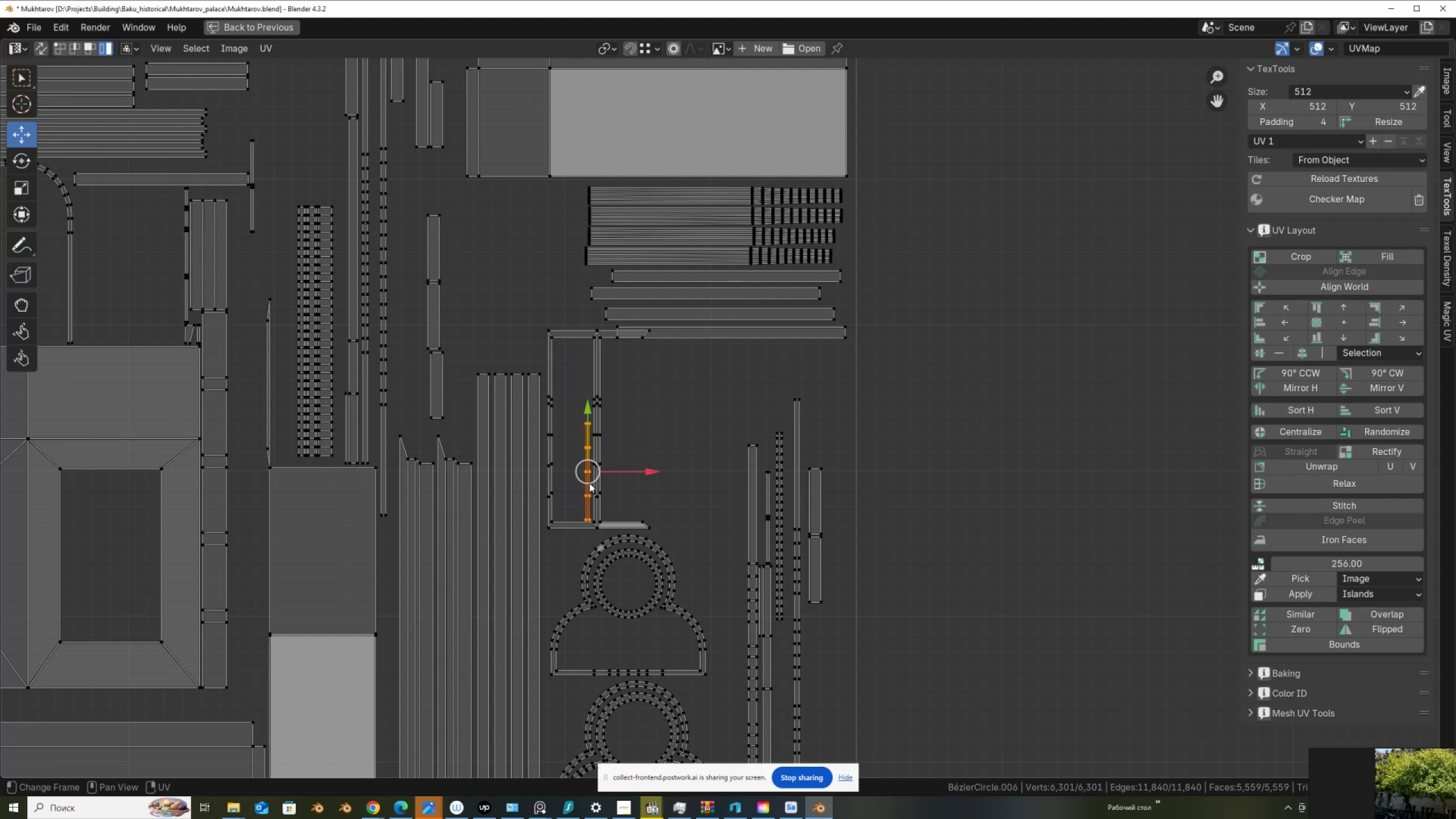 
key(G)
 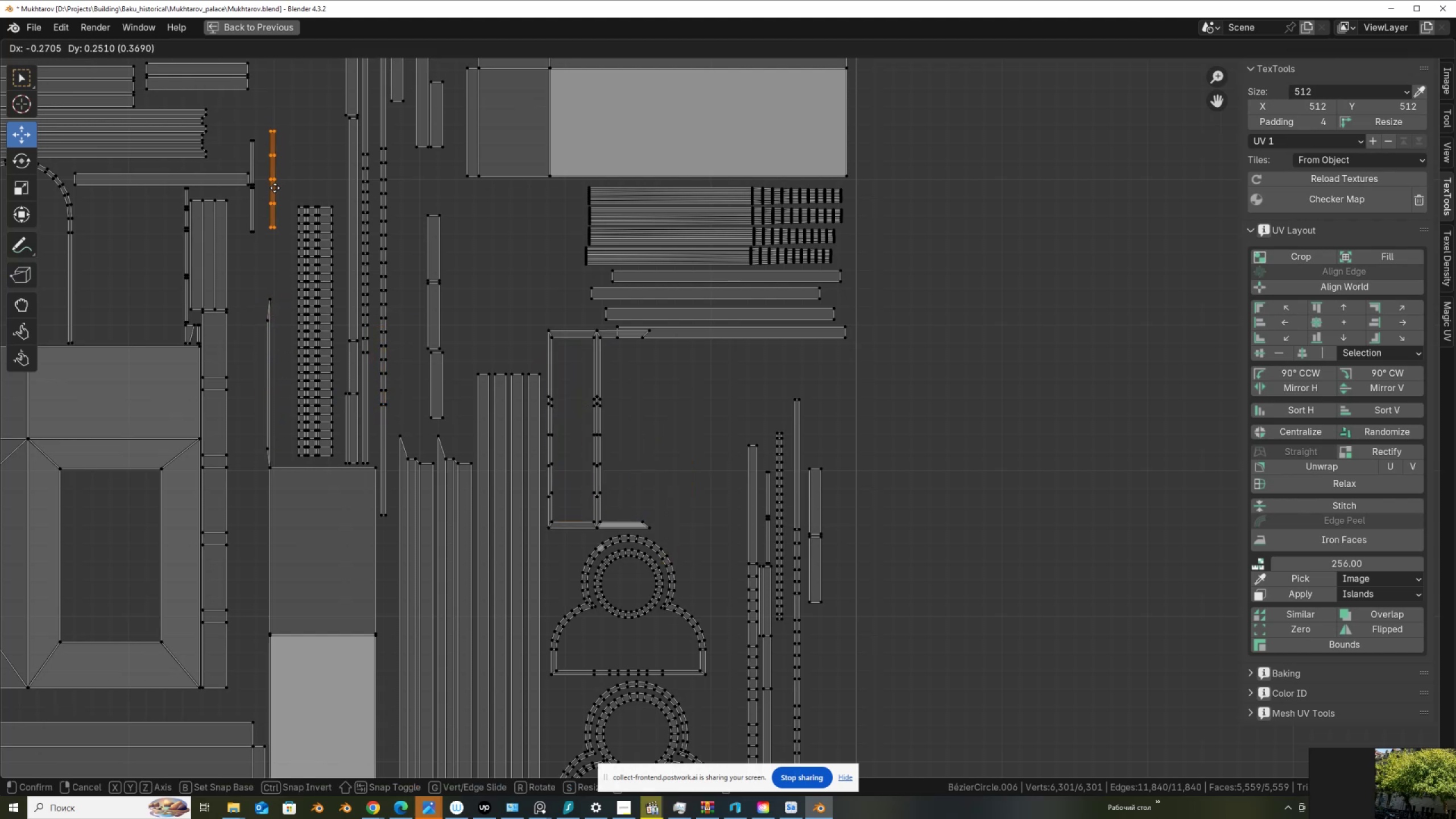 
left_click([263, 197])
 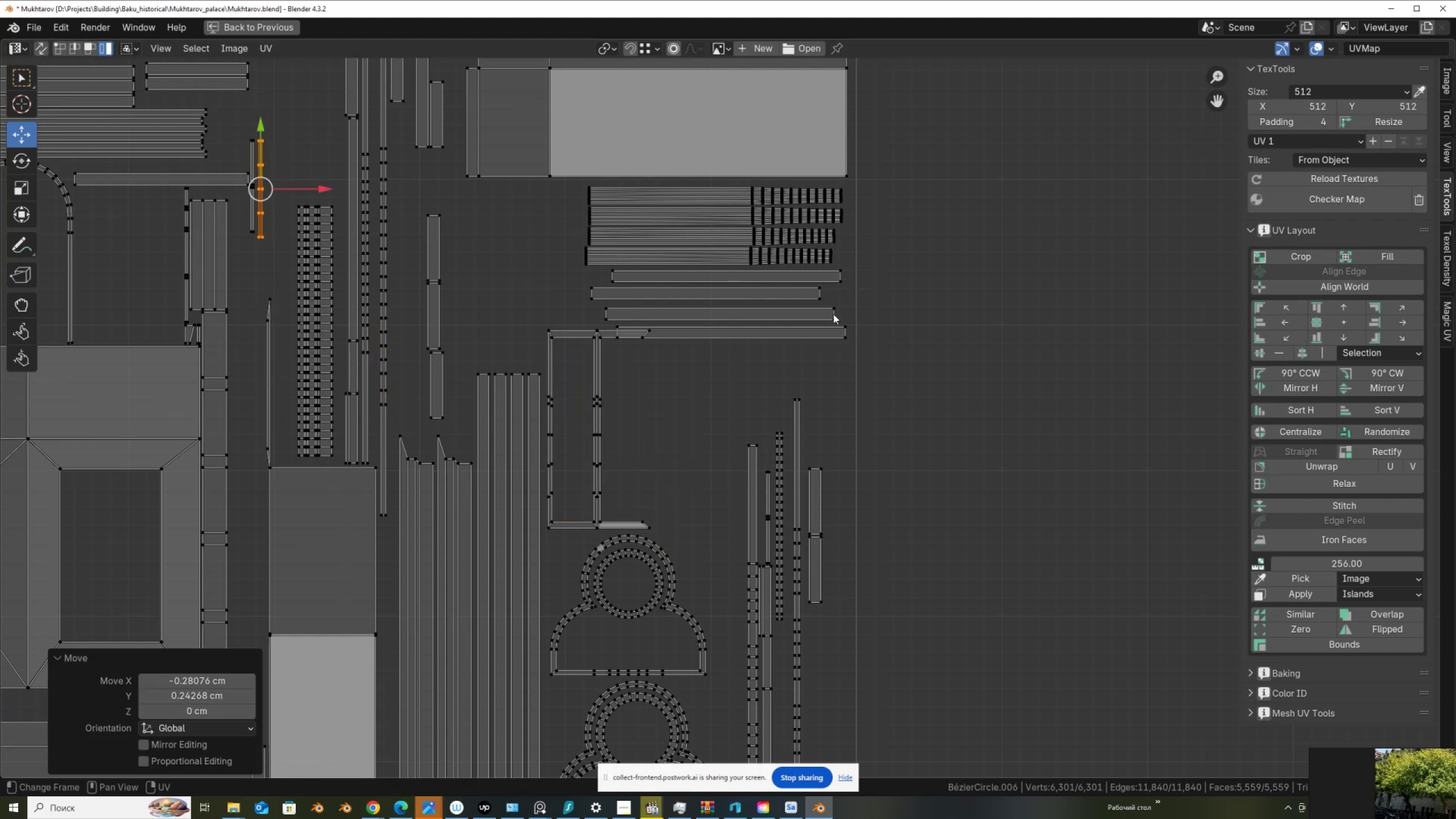 
left_click([821, 297])
 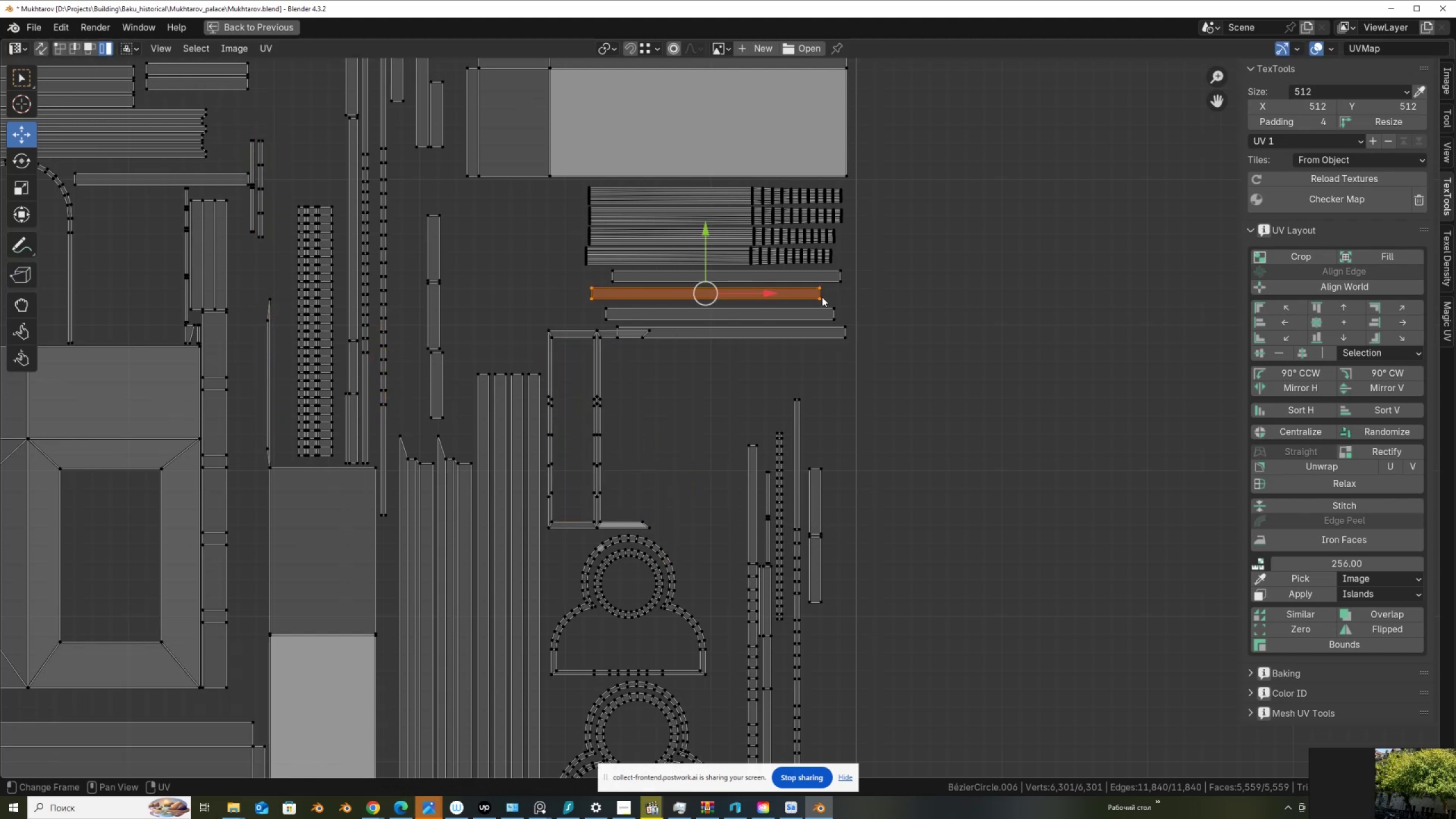 
key(G)
 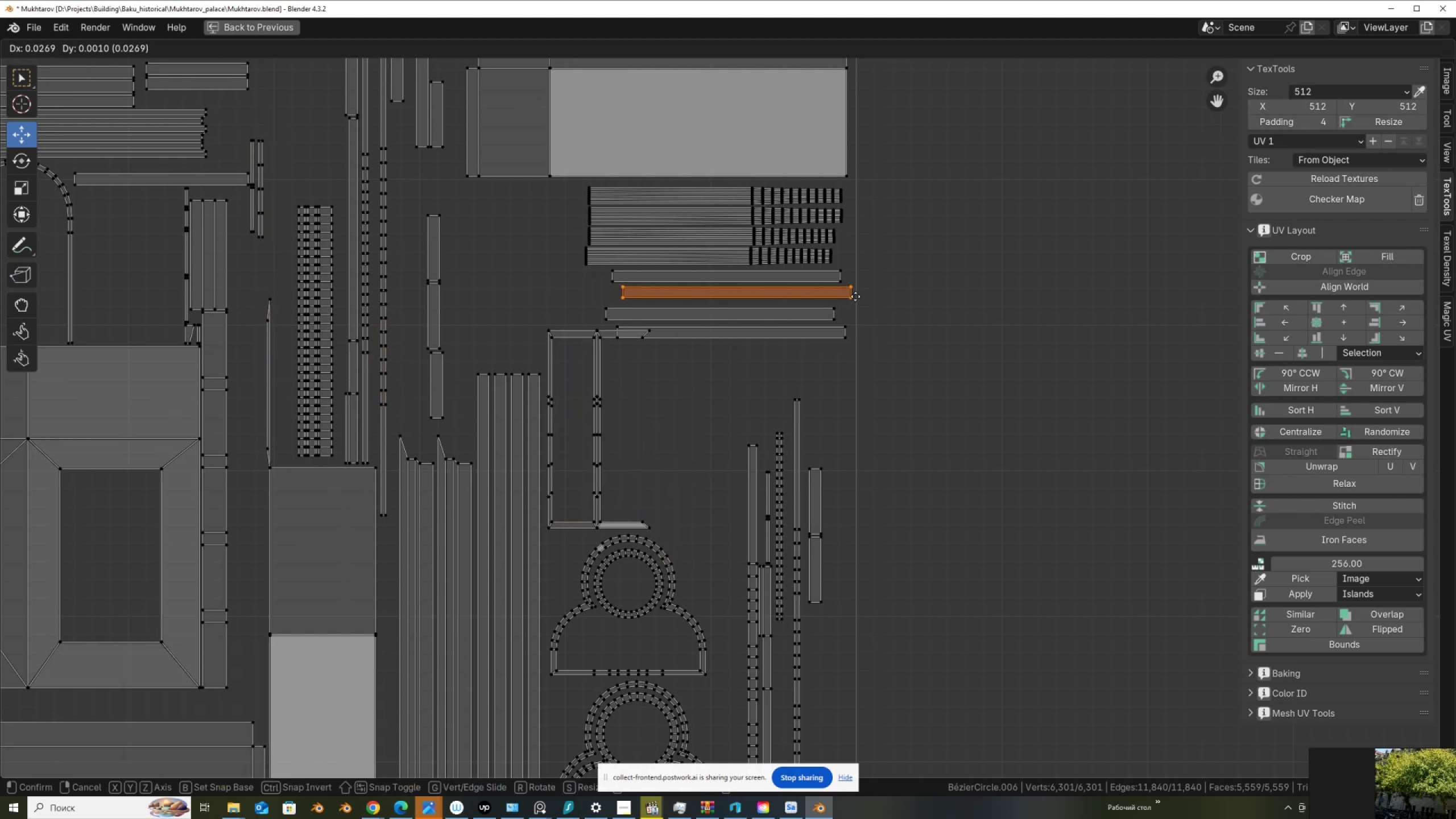 
left_click([855, 296])
 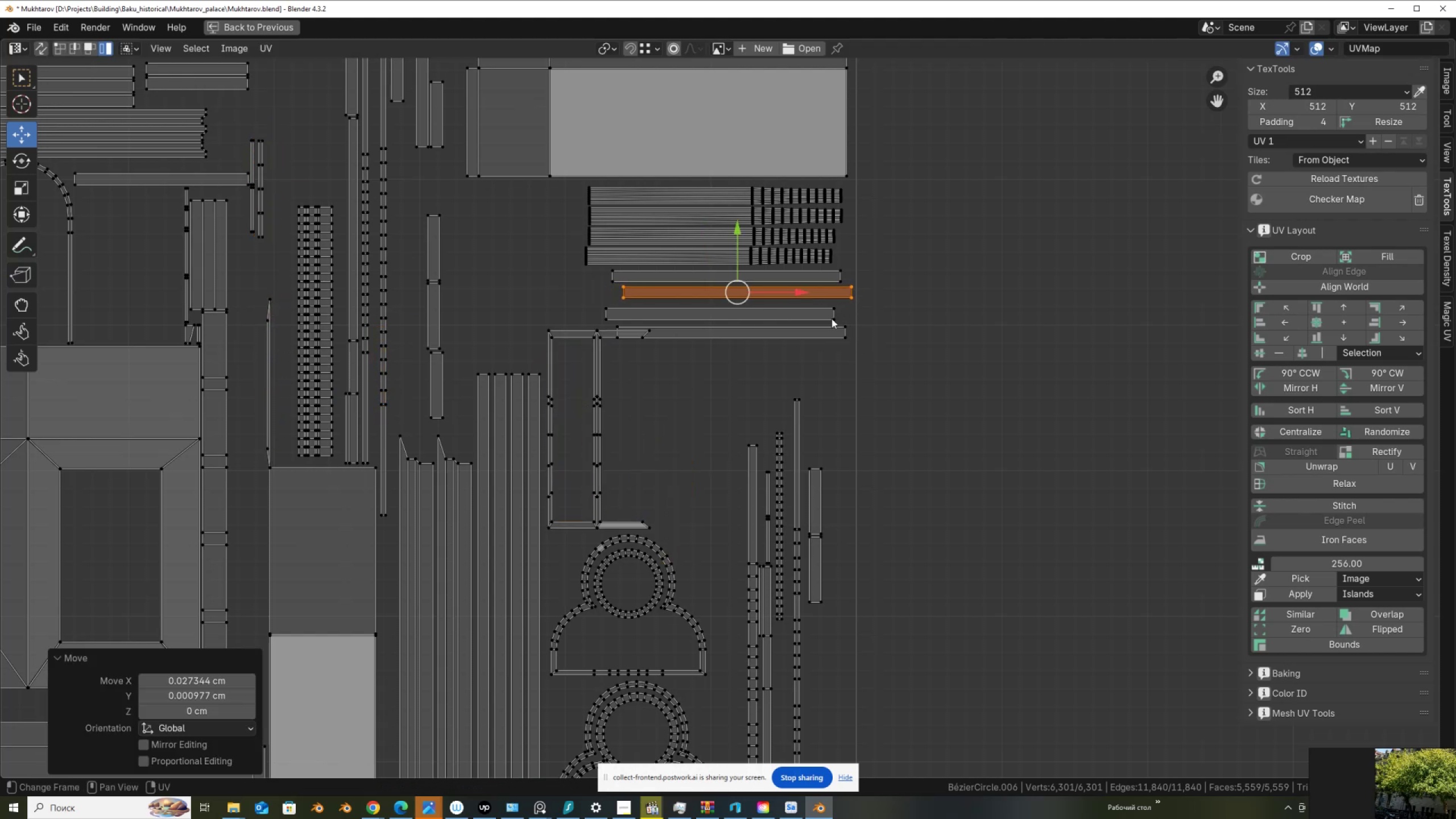 
left_click([832, 318])
 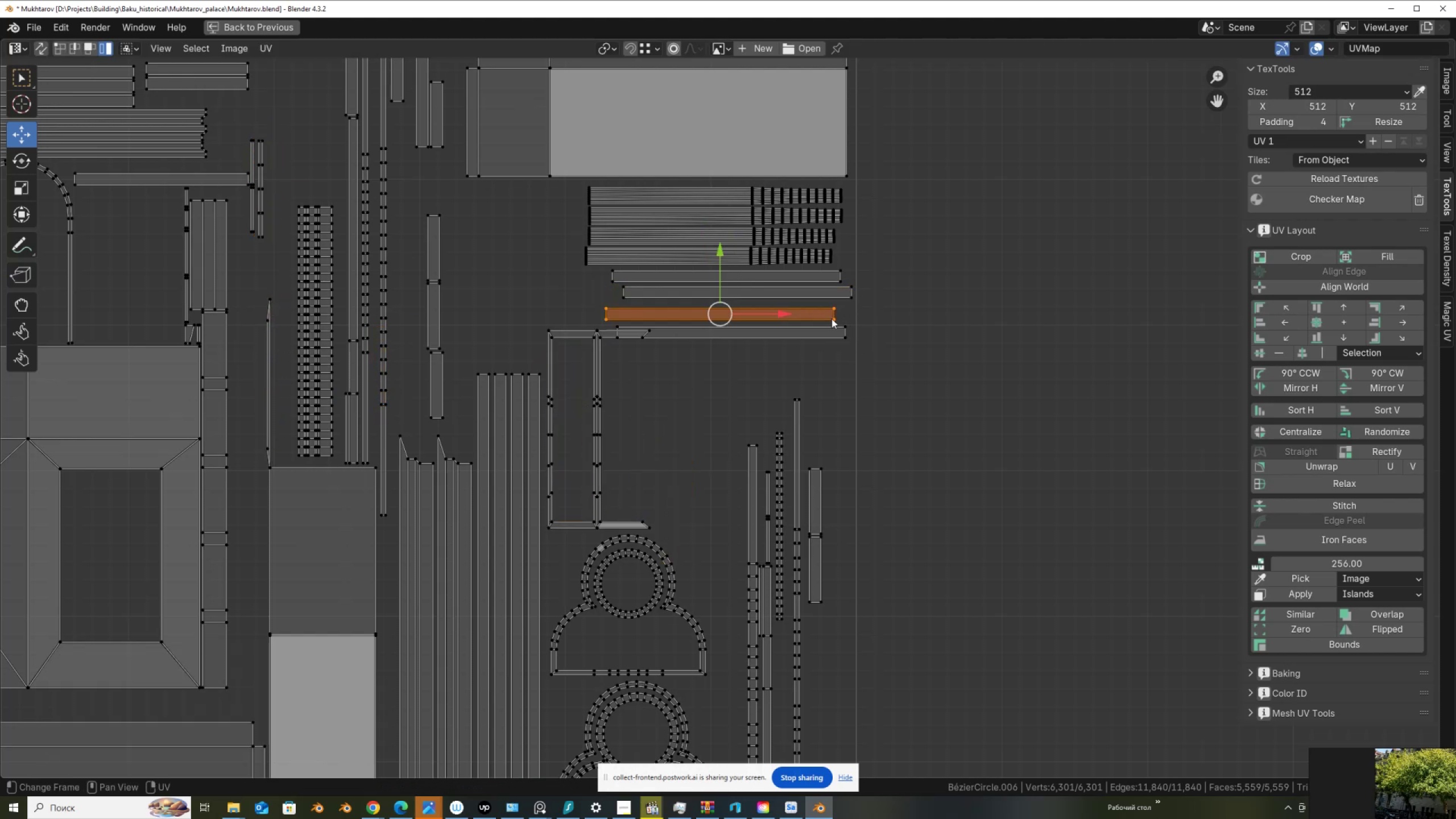 
key(G)
 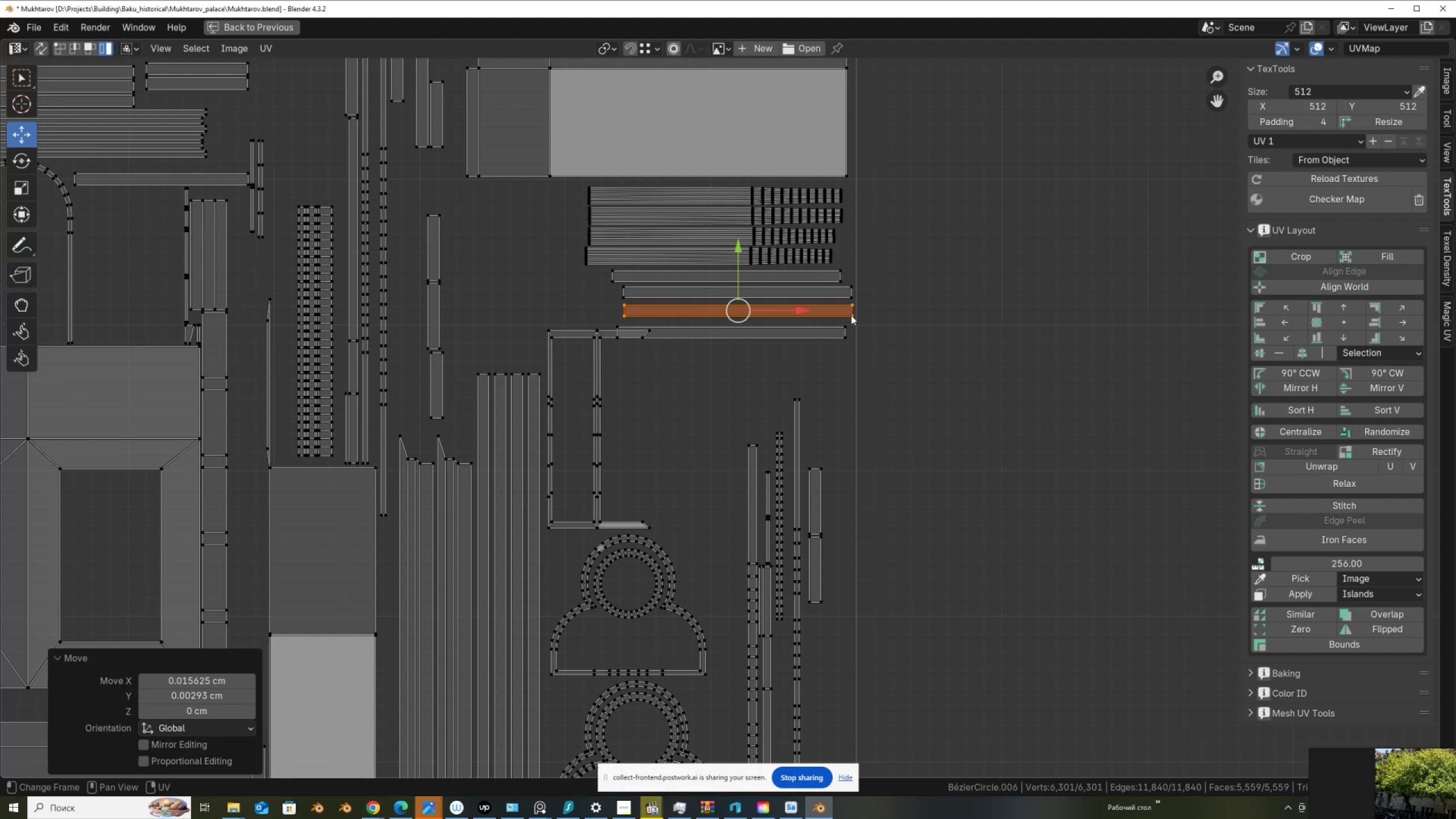 
double_click([844, 337])
 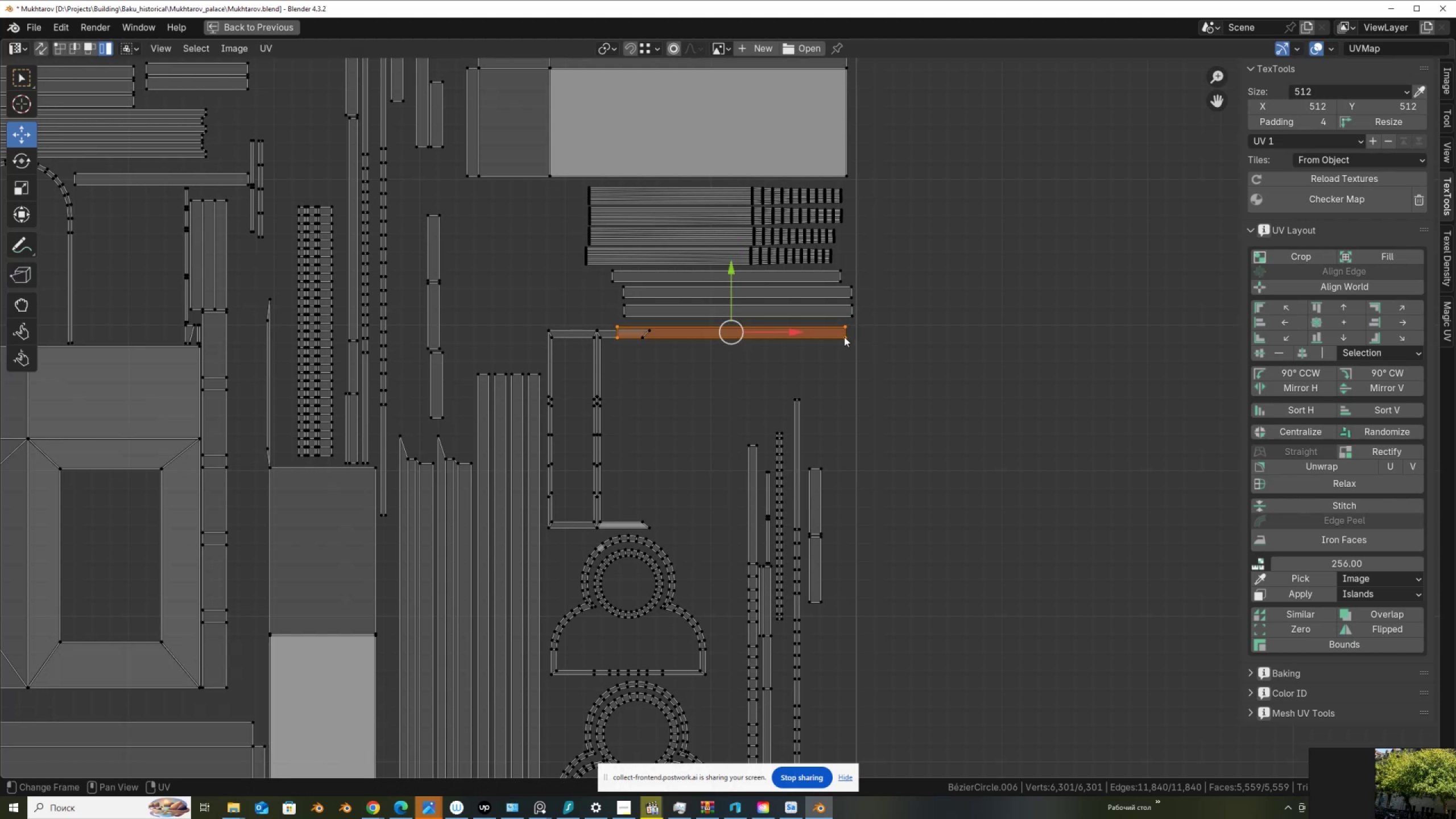 
key(G)
 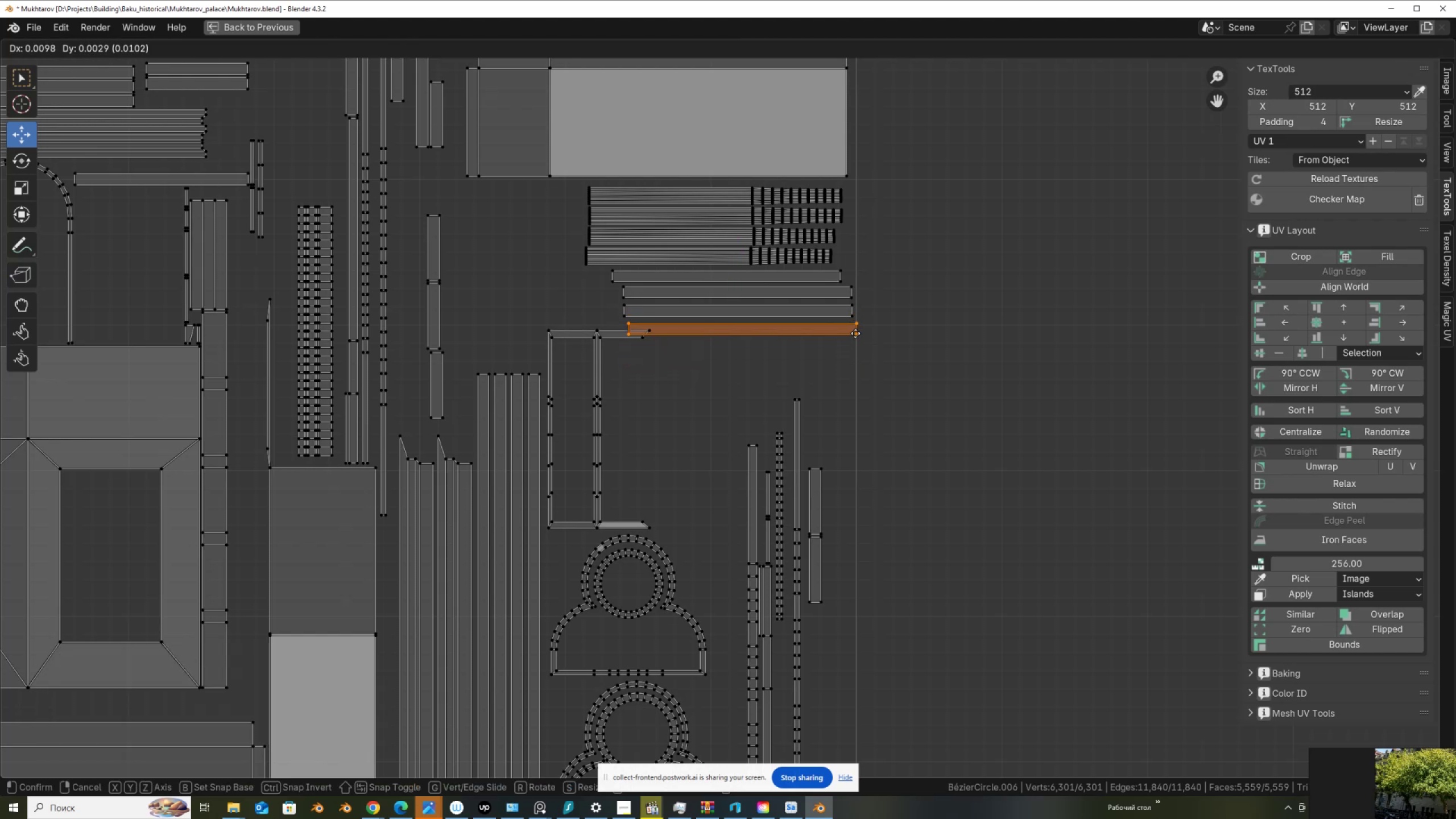 
left_click([853, 333])
 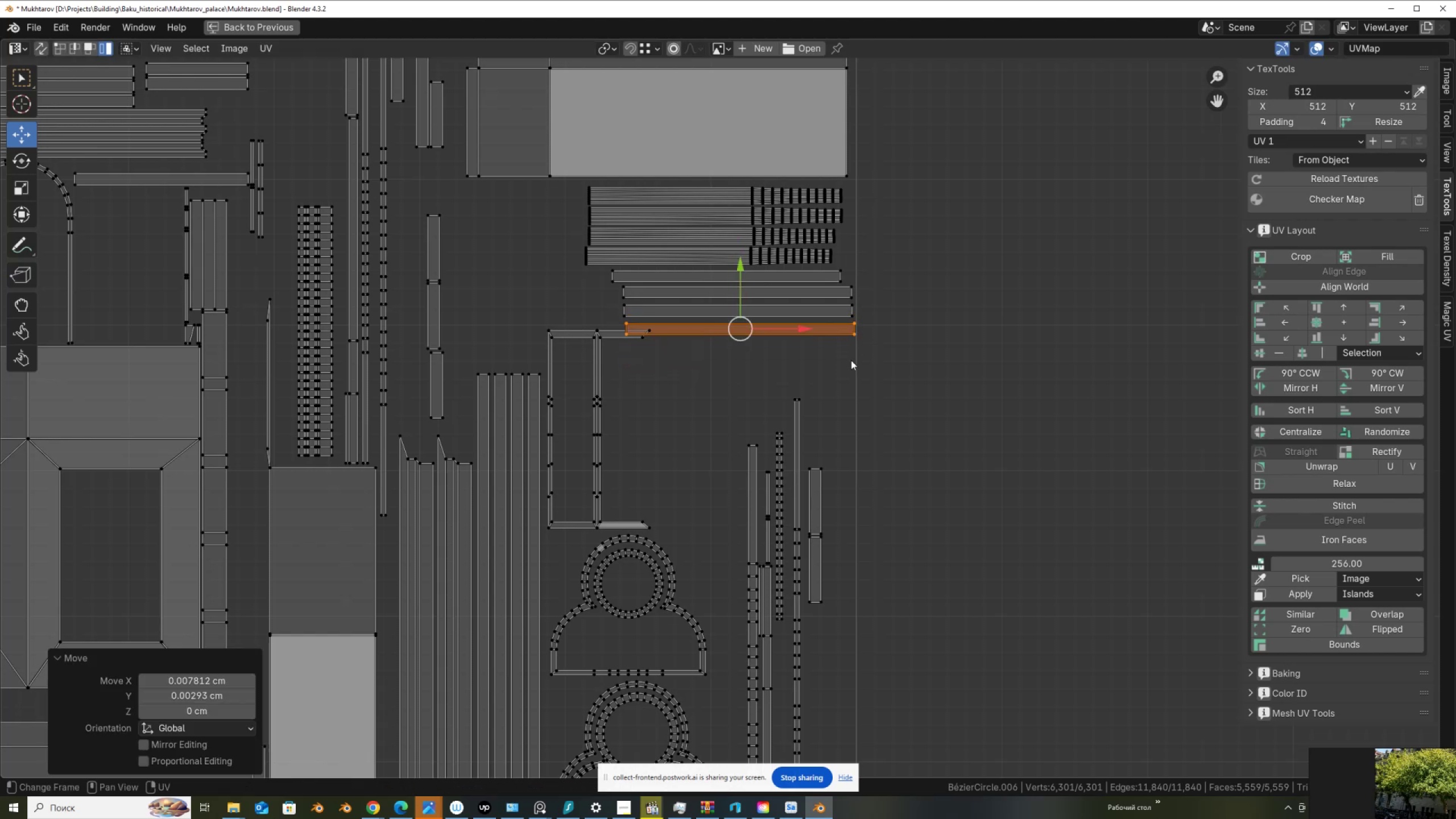 
left_click_drag(start_coordinate=[851, 357], to_coordinate=[830, 271])
 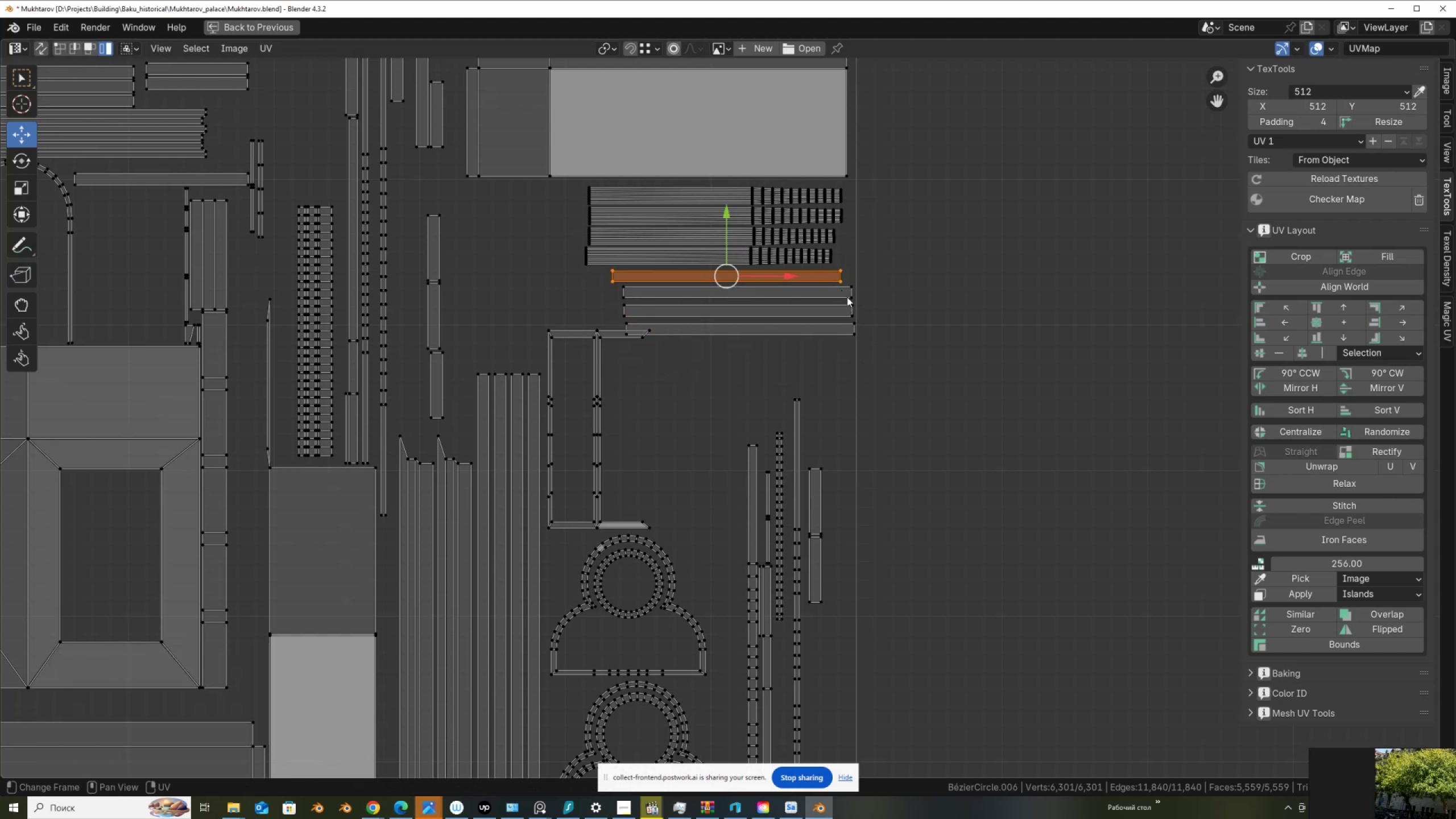 
key(G)
 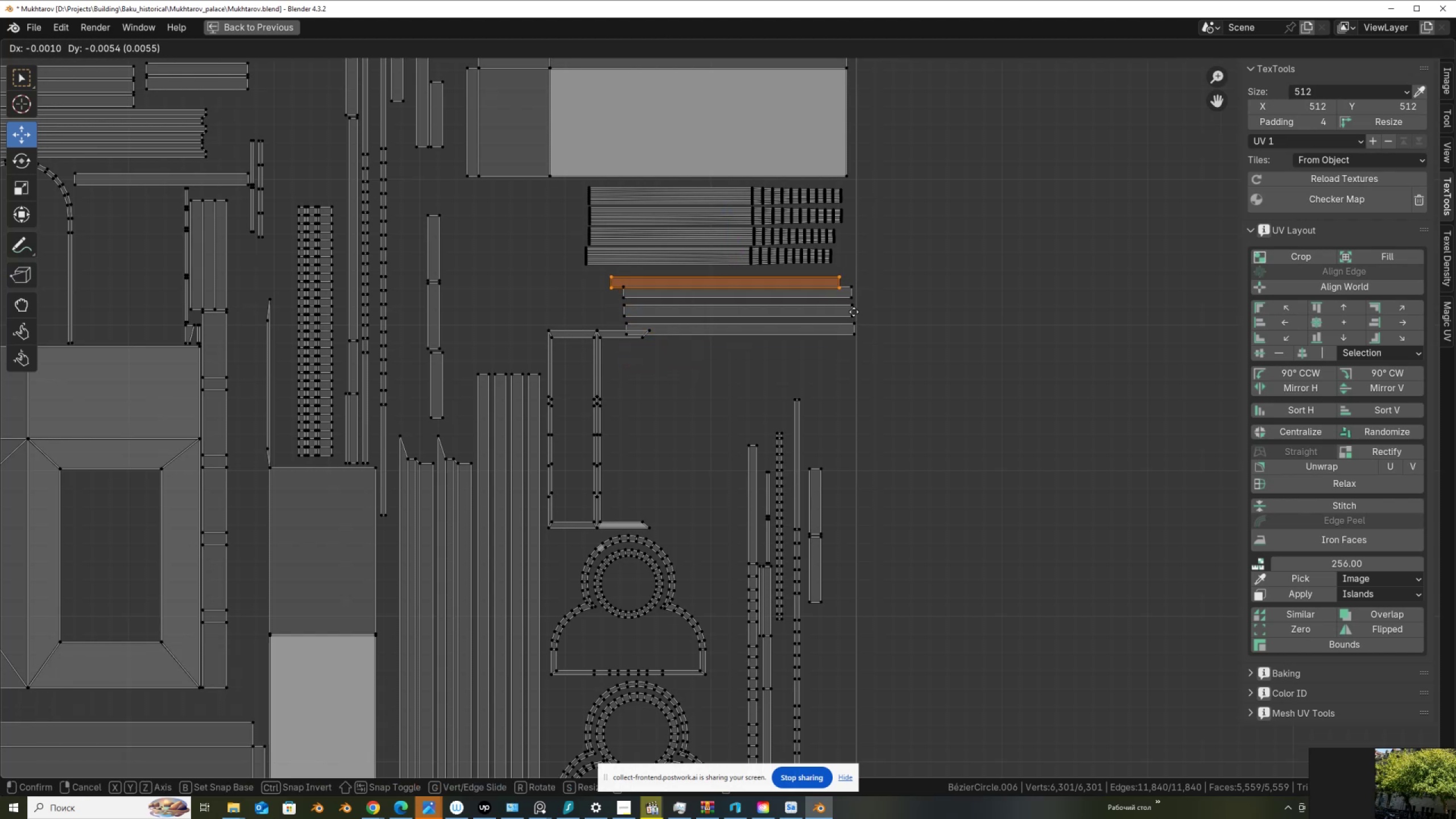 
right_click([854, 312])
 